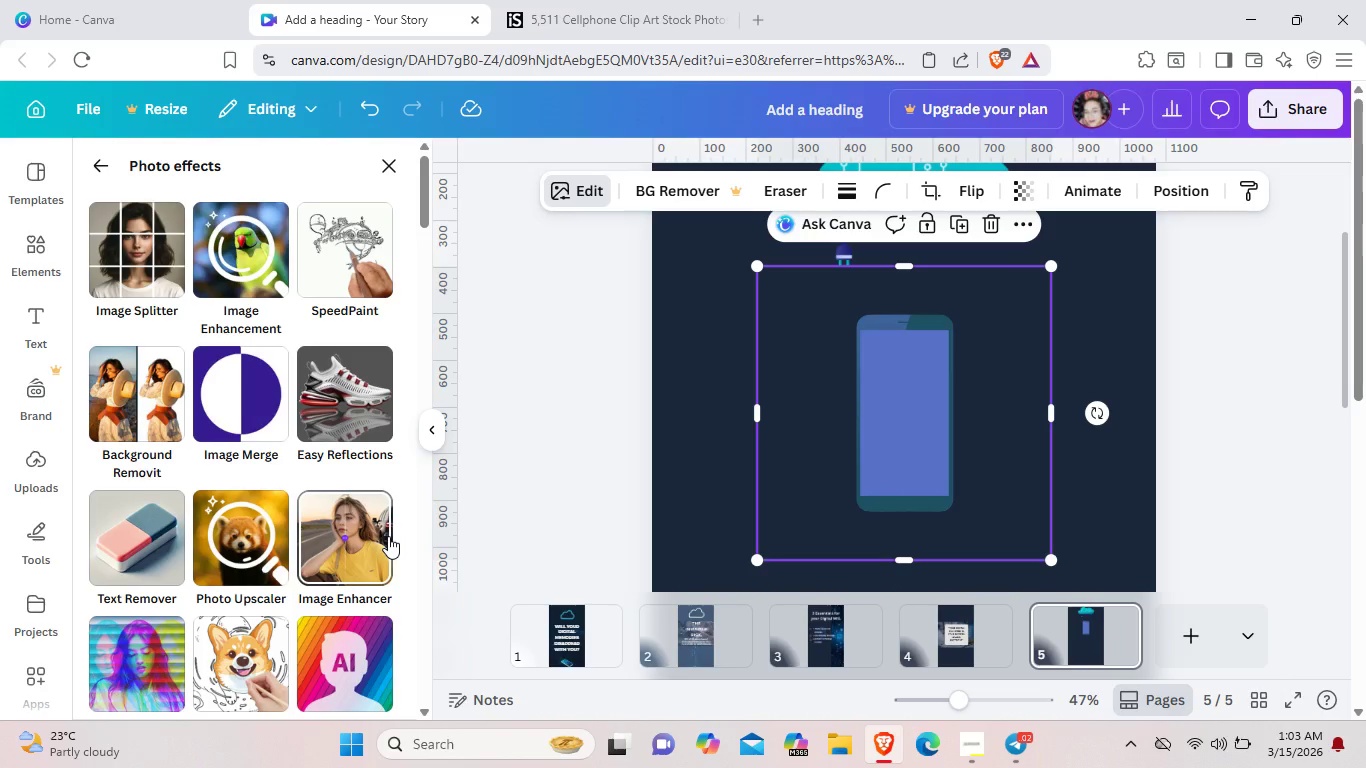 
wait(5.56)
 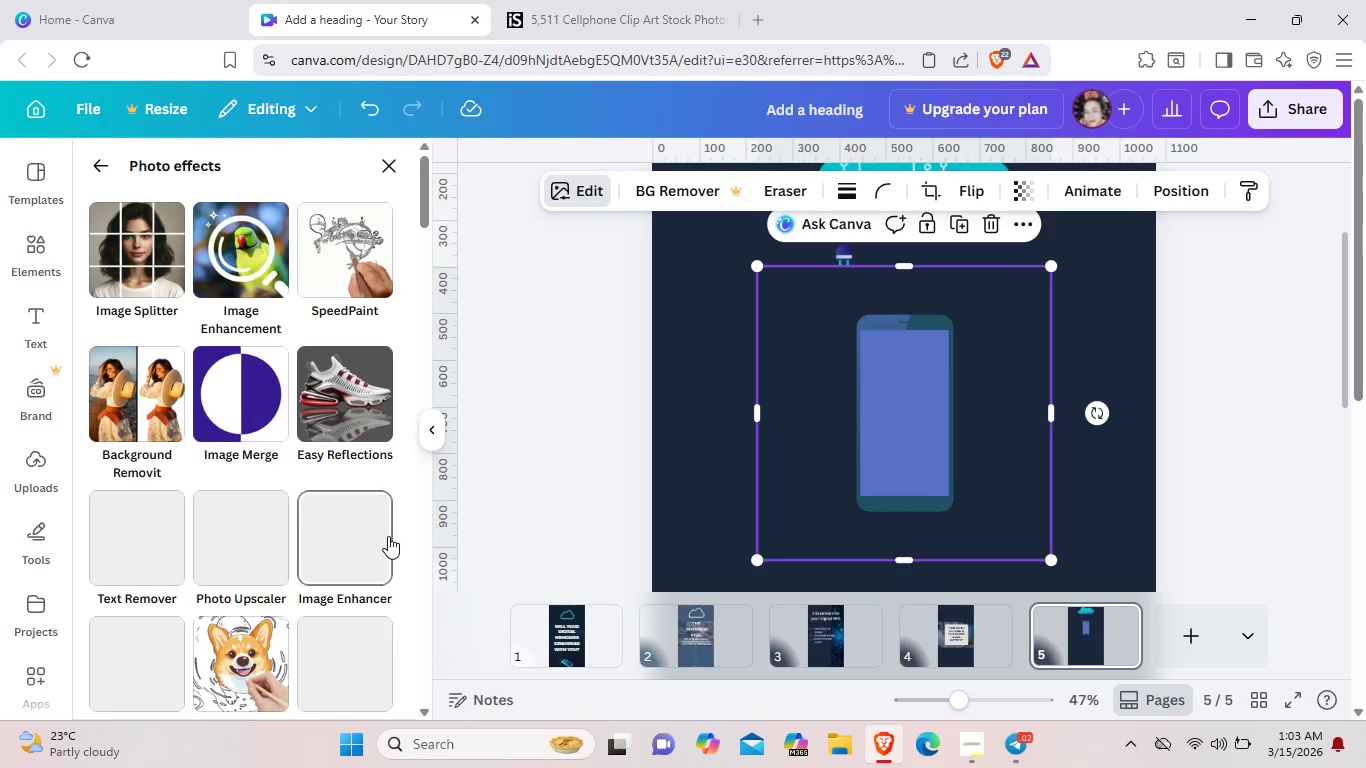 
scroll: coordinate [388, 536], scroll_direction: down, amount: 2.0
 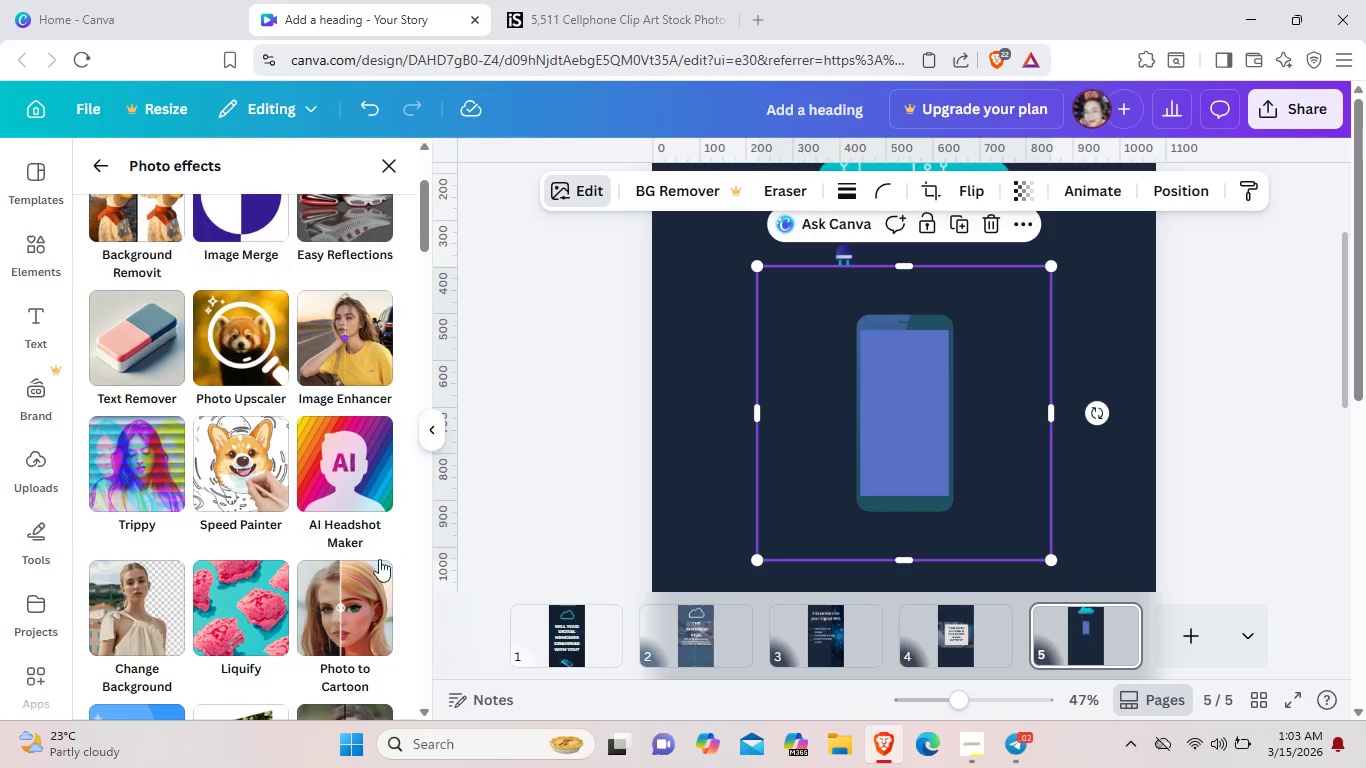 
left_click([350, 610])
 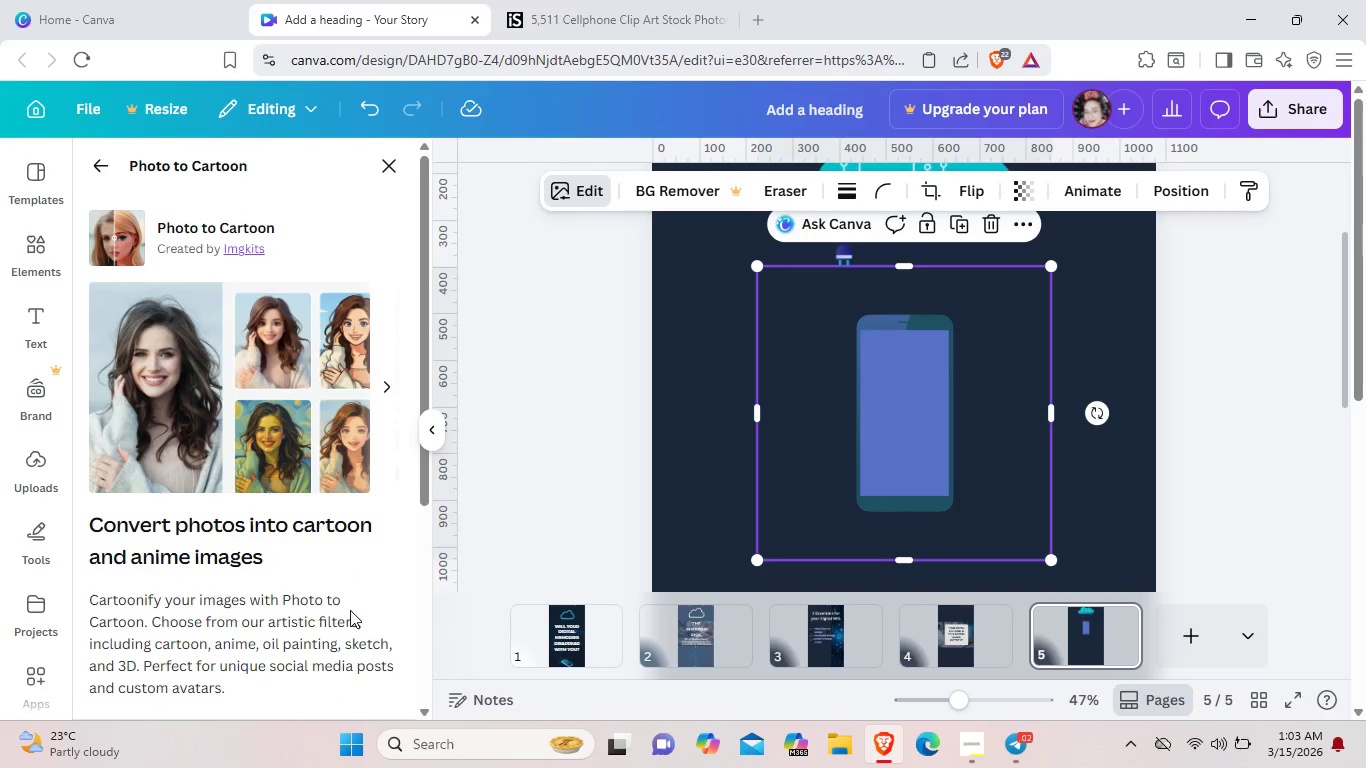 
scroll: coordinate [350, 610], scroll_direction: down, amount: 2.0
 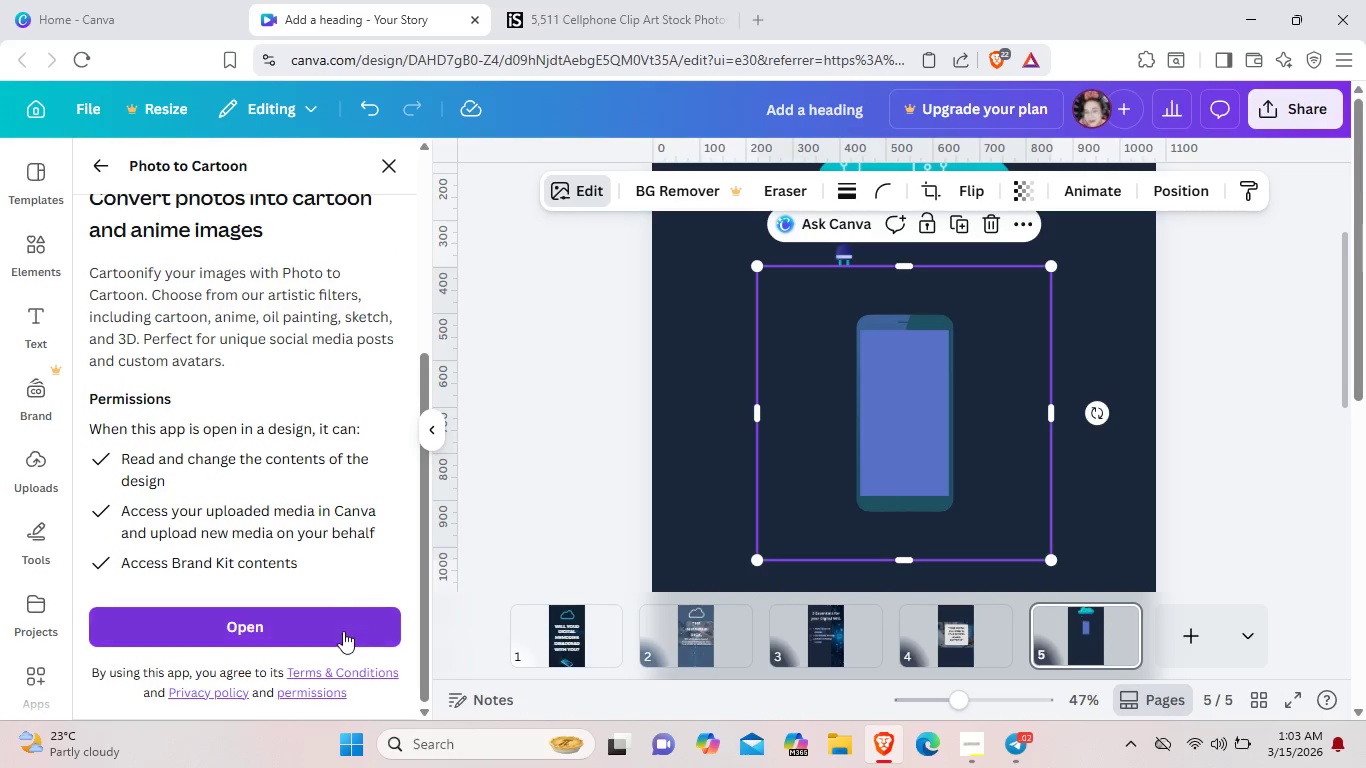 
left_click([343, 631])
 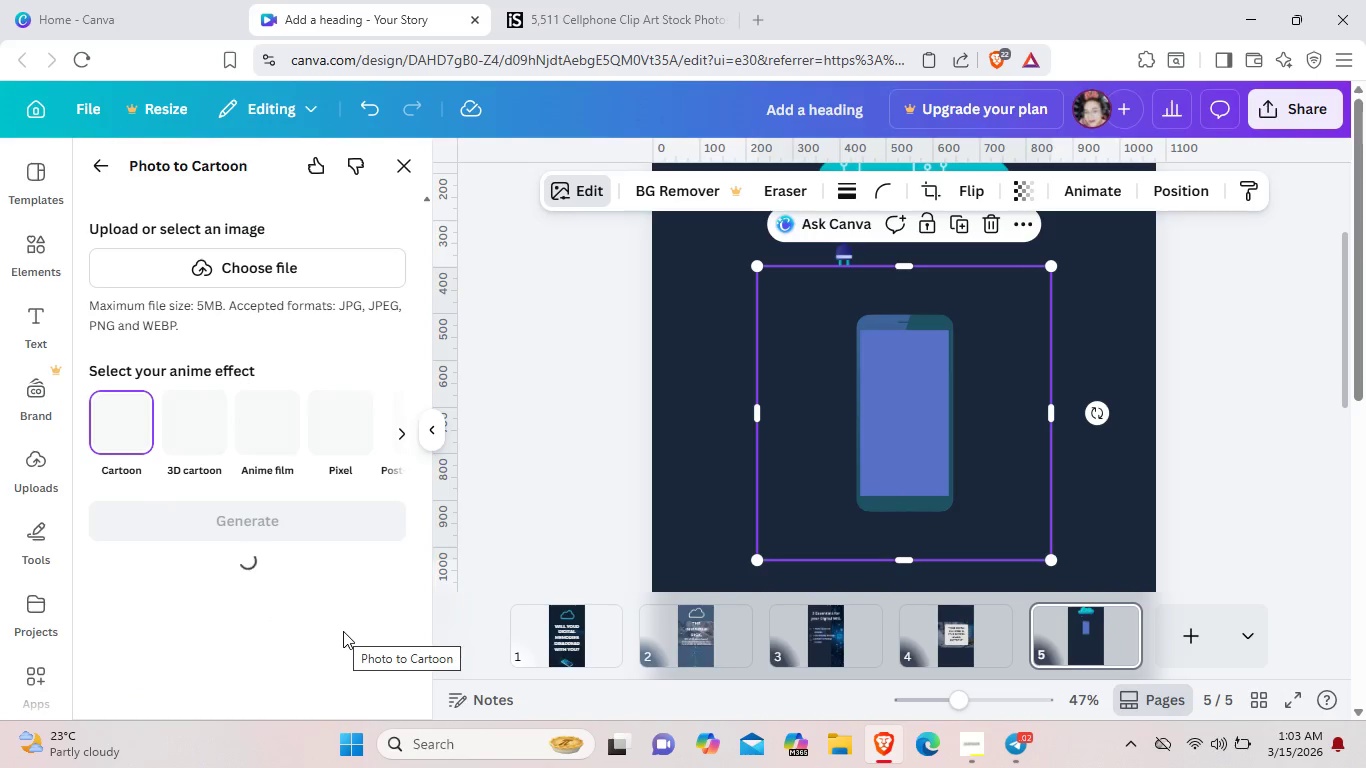 
wait(10.41)
 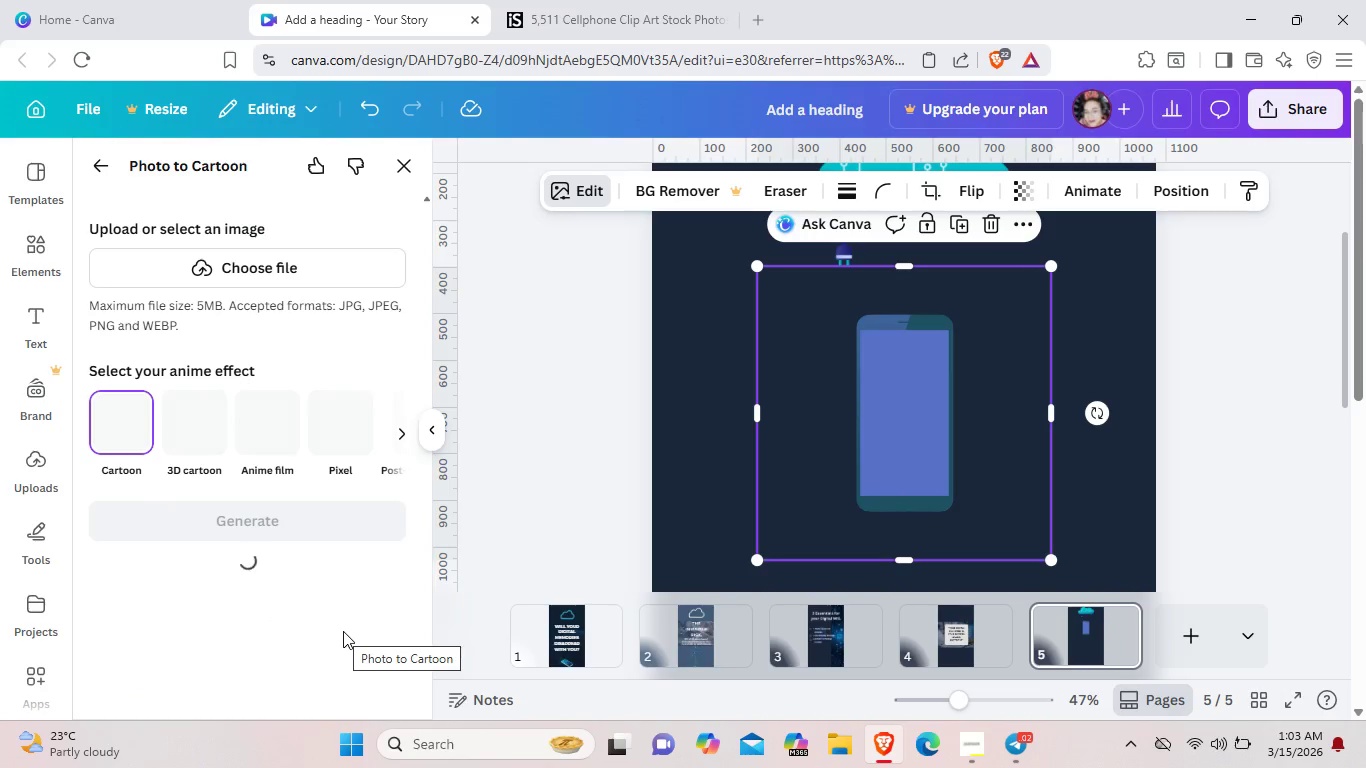 
left_click([335, 630])
 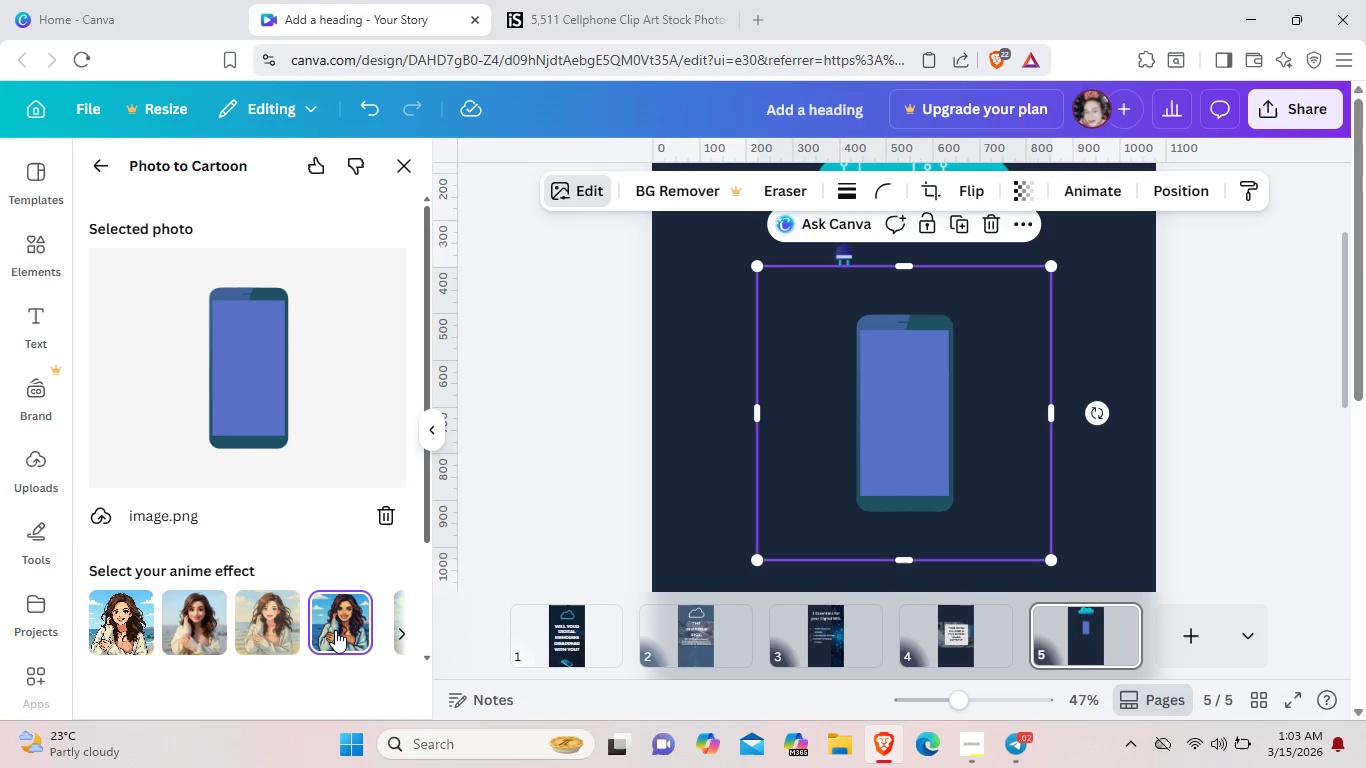 
wait(5.45)
 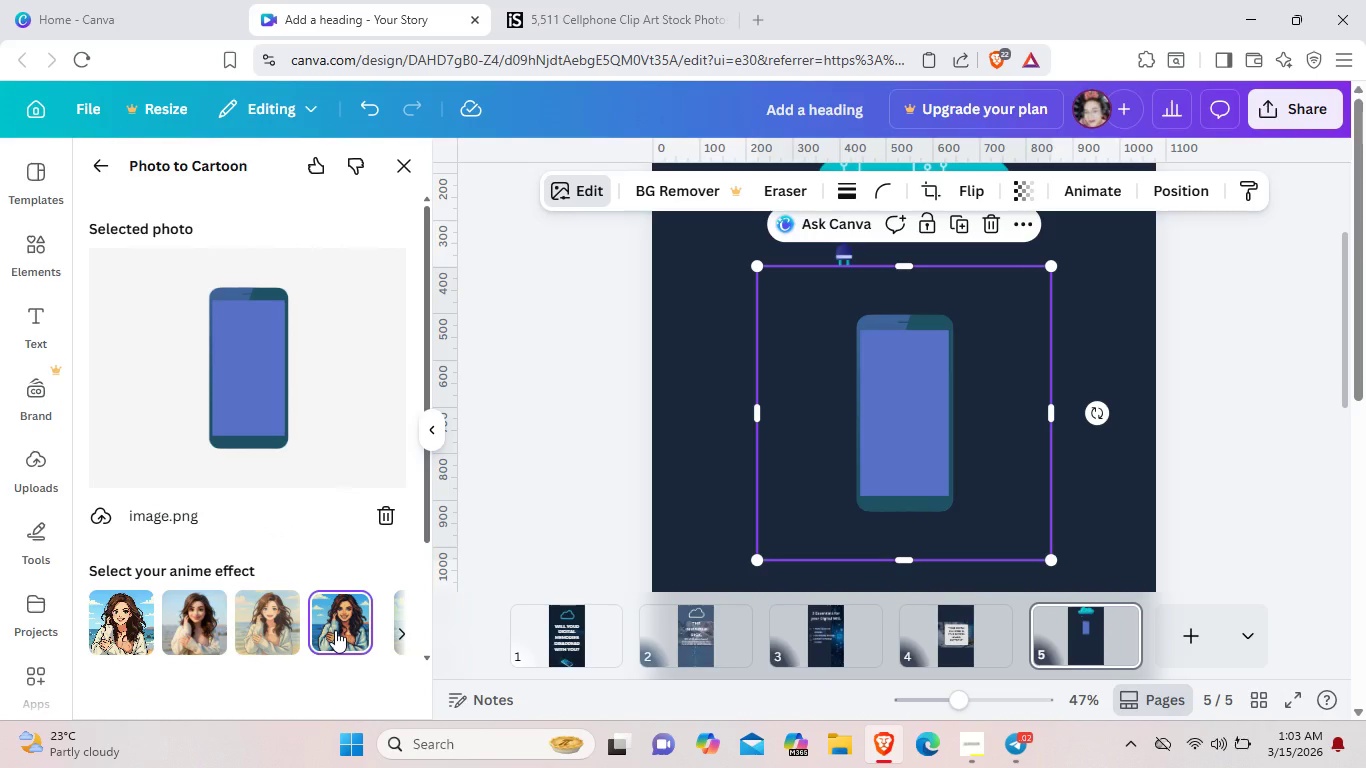 
left_click([335, 630])
 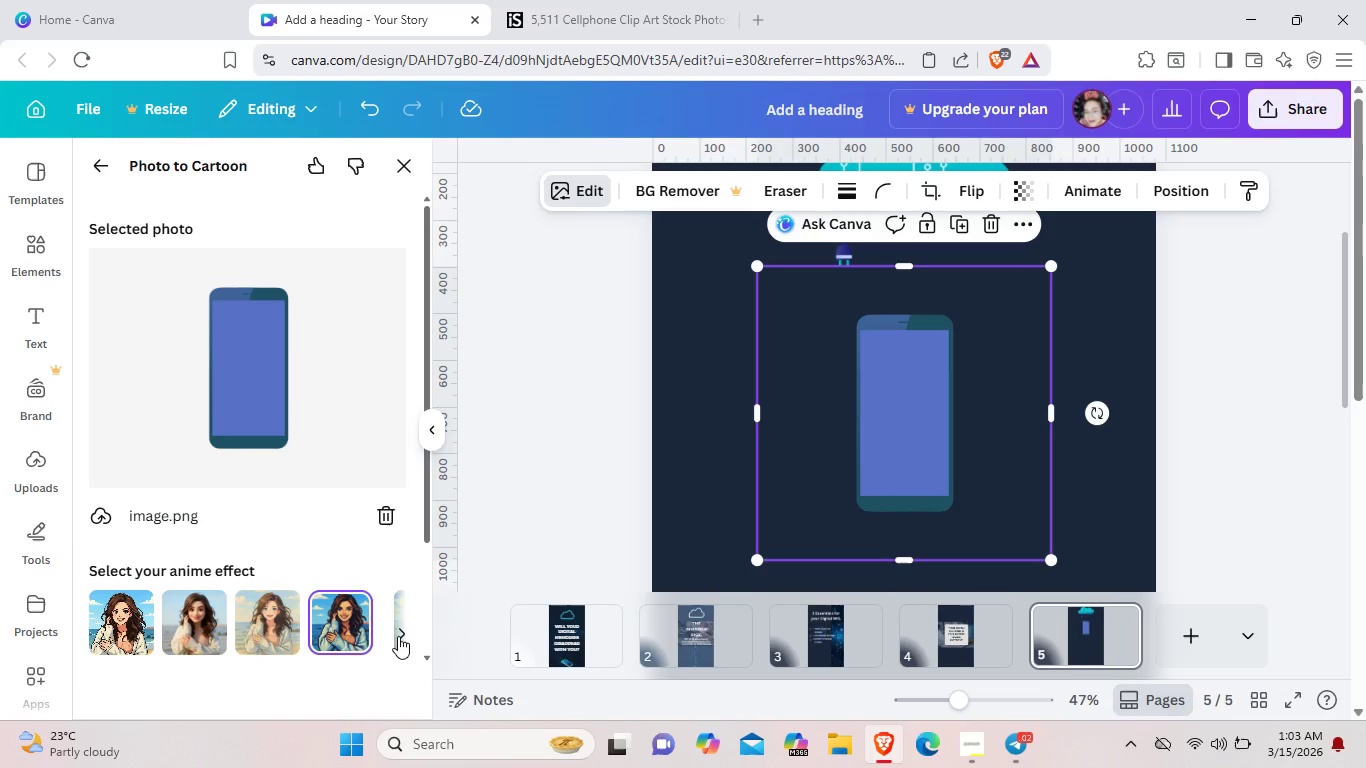 
left_click([398, 636])
 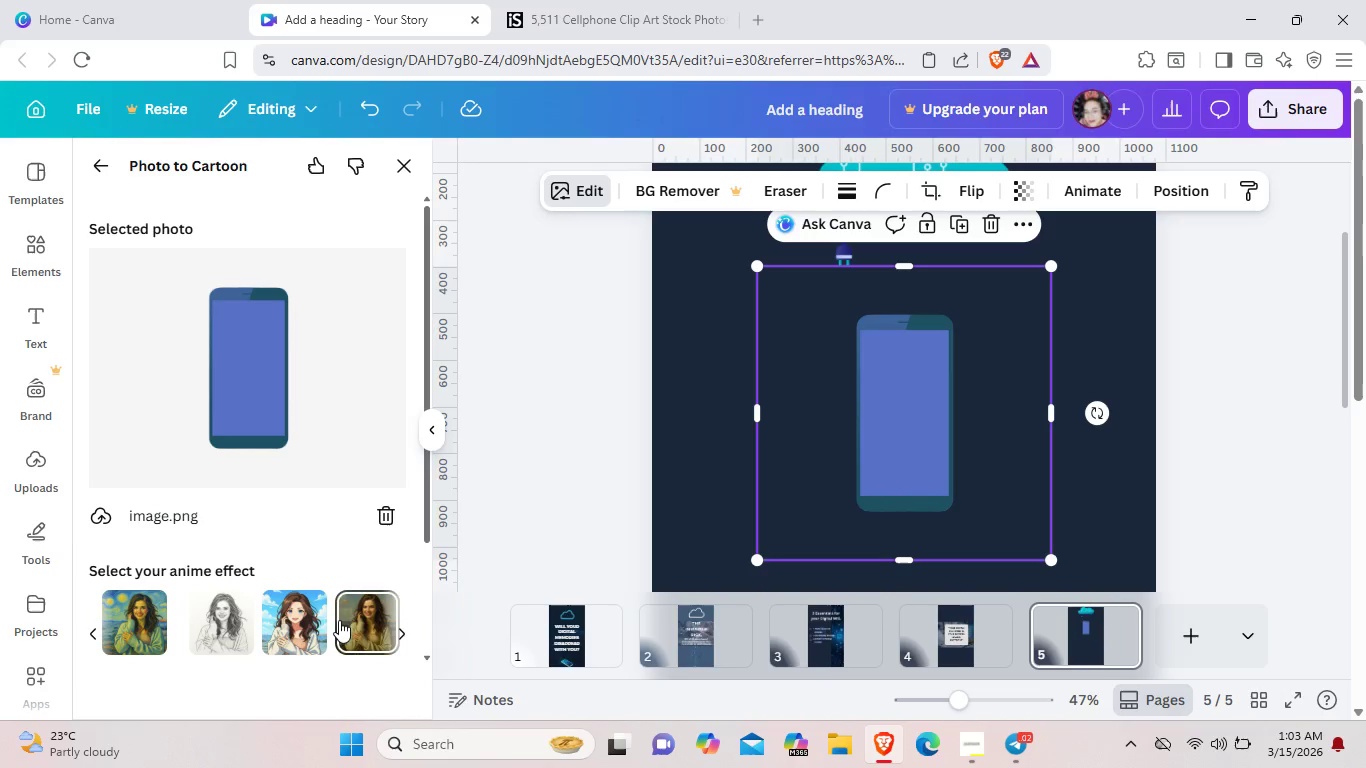 
left_click([313, 620])
 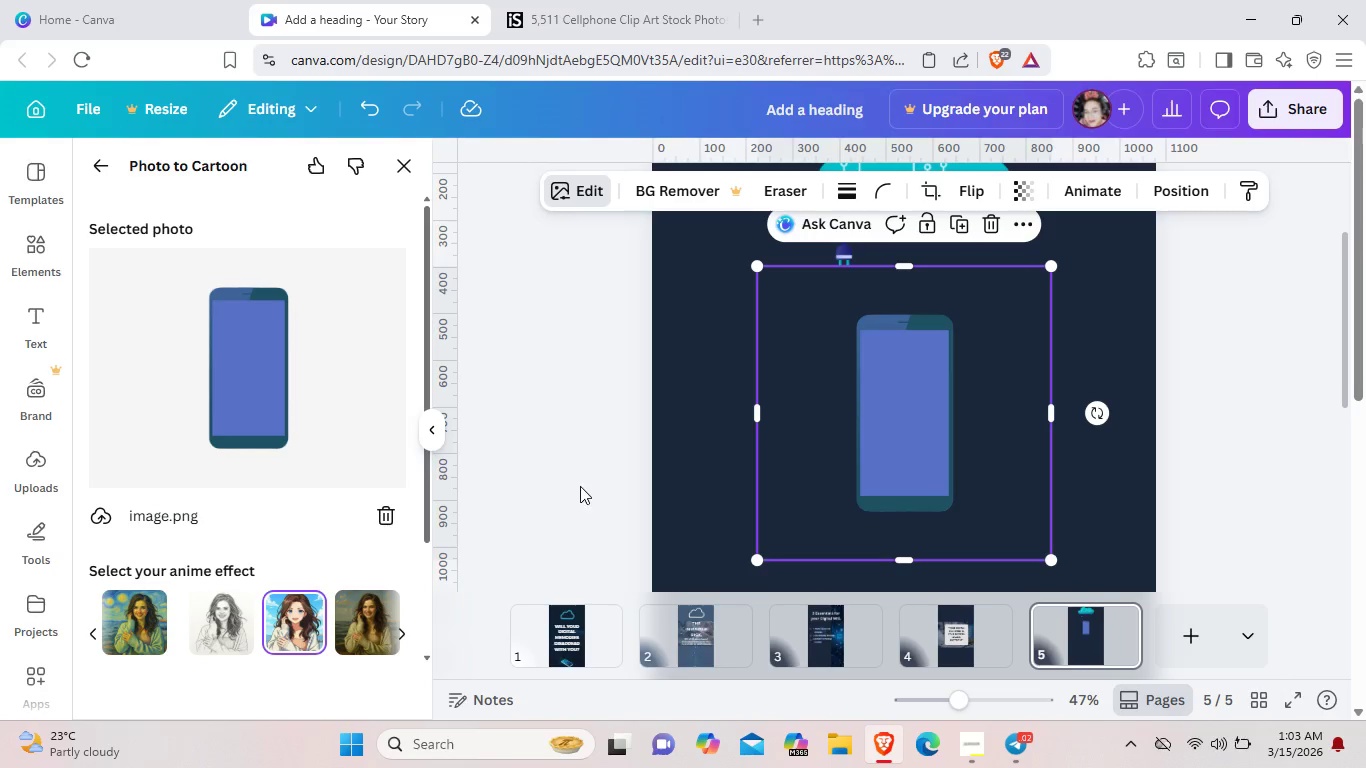 
wait(7.47)
 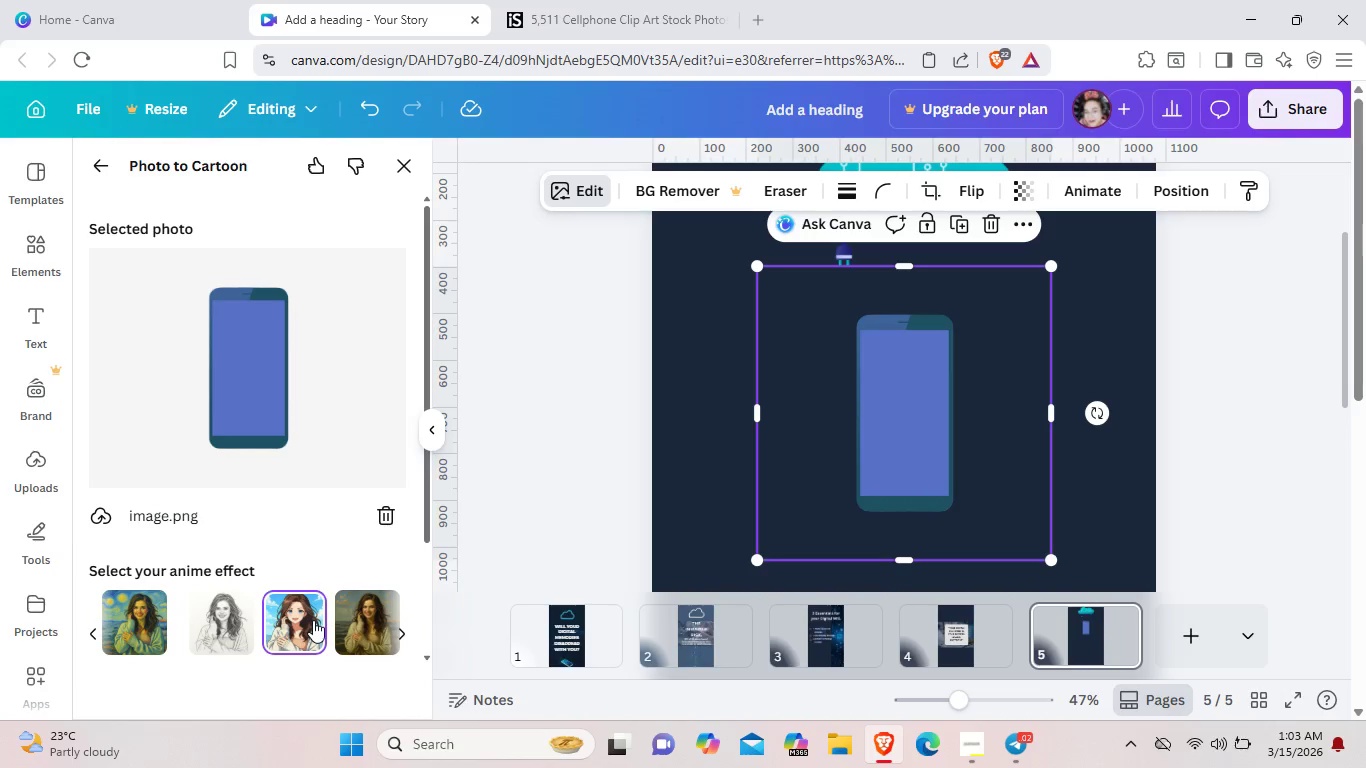 
left_click([649, 465])
 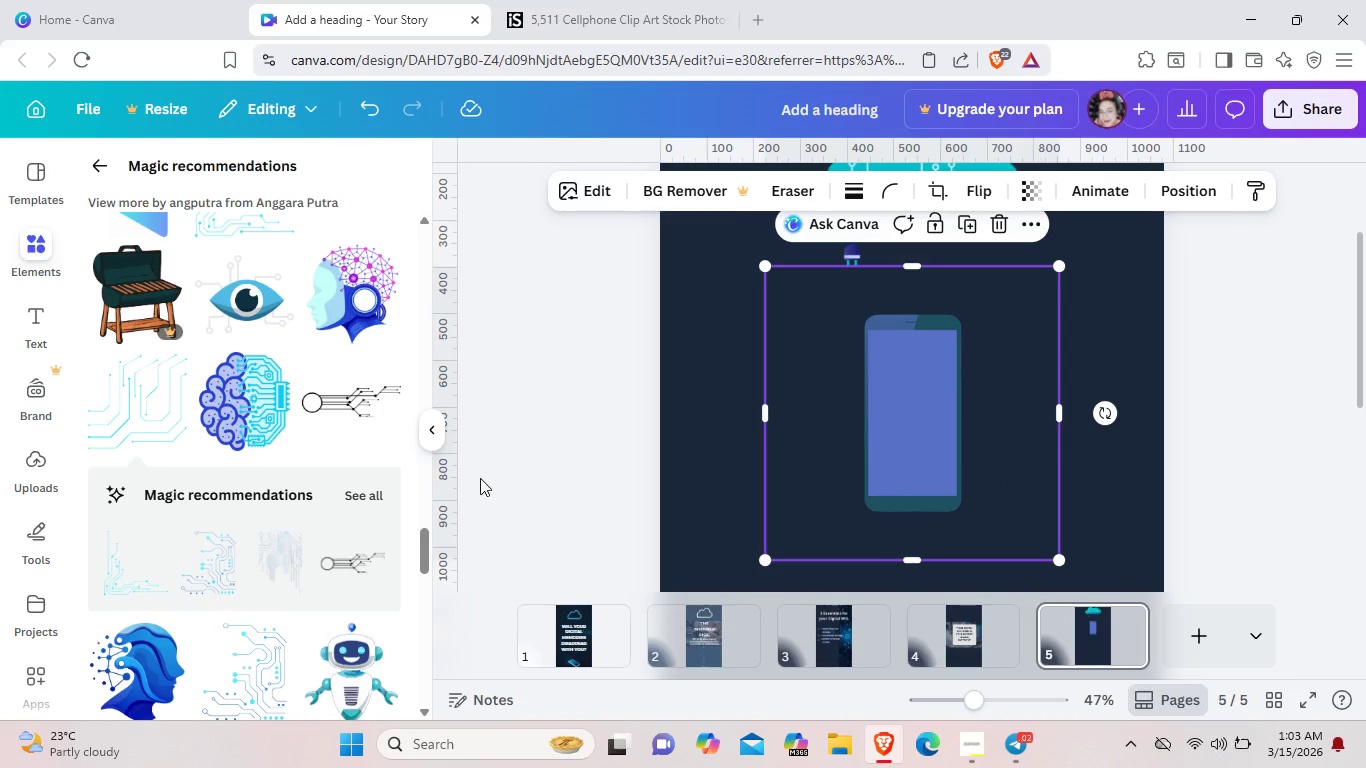 
scroll: coordinate [137, 229], scroll_direction: up, amount: 7.0
 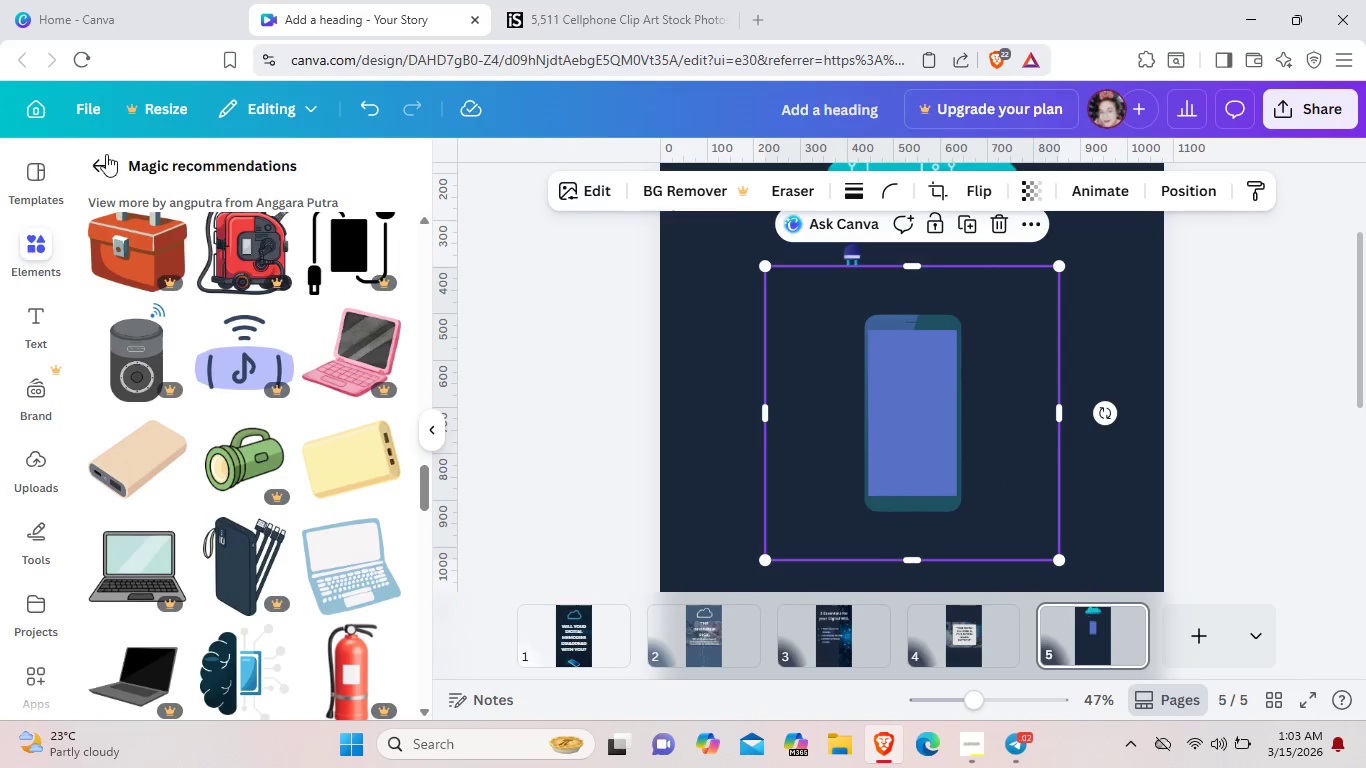 
mouse_move([112, 183])
 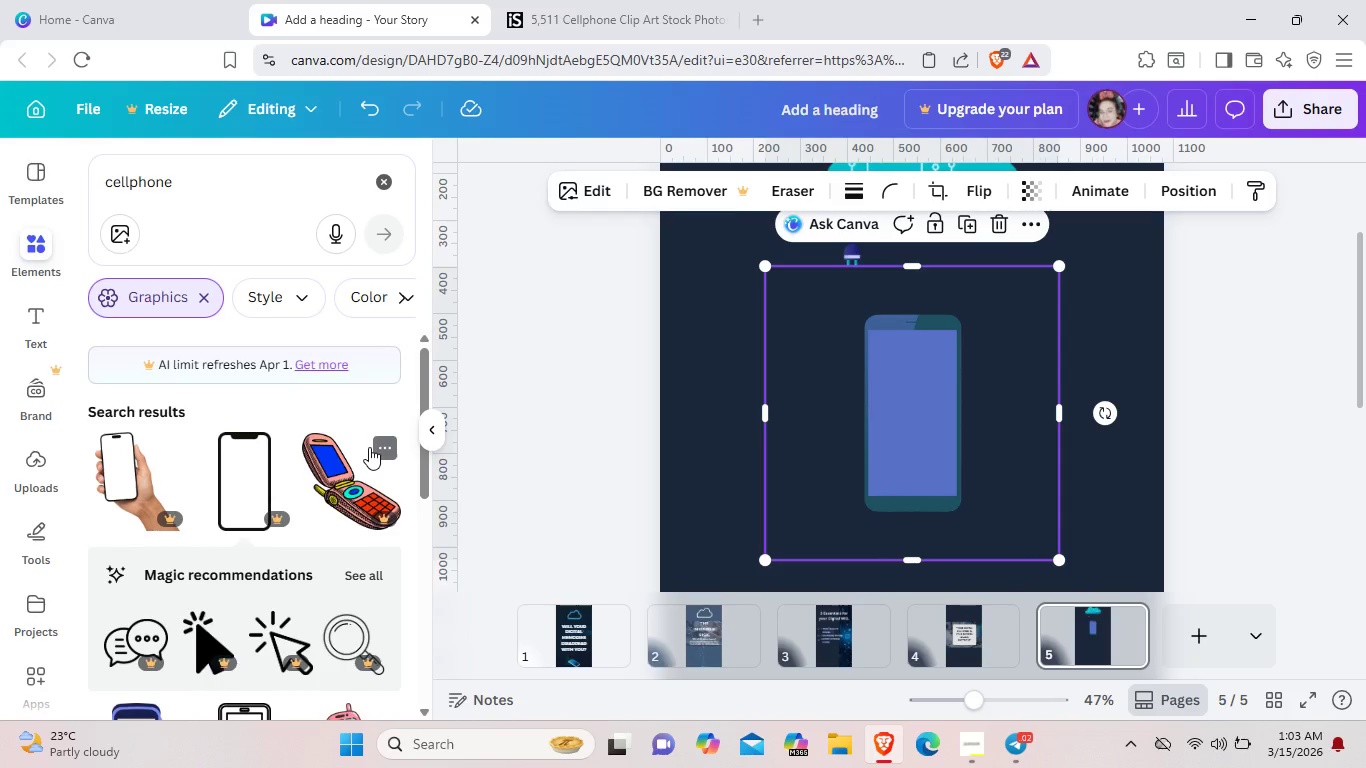 
scroll: coordinate [369, 447], scroll_direction: up, amount: 1.0
 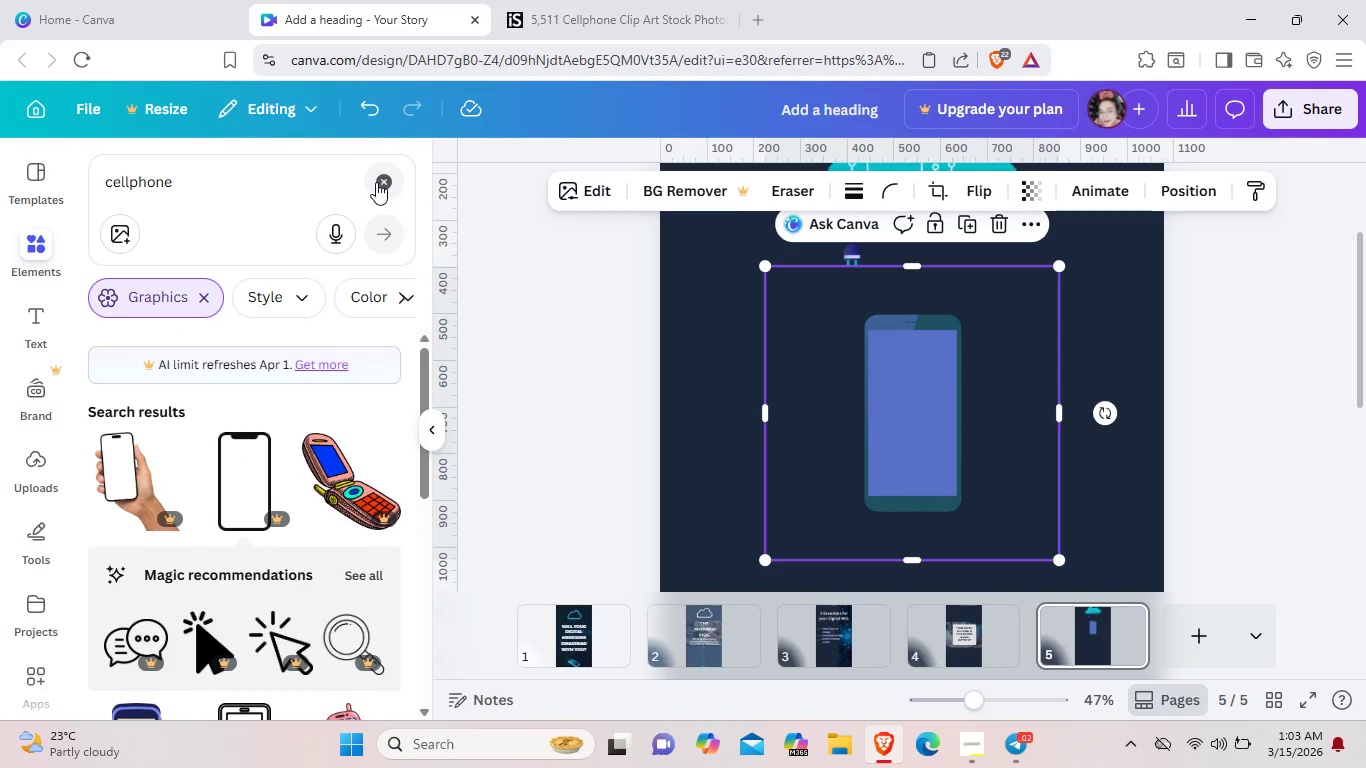 
left_click([376, 182])
 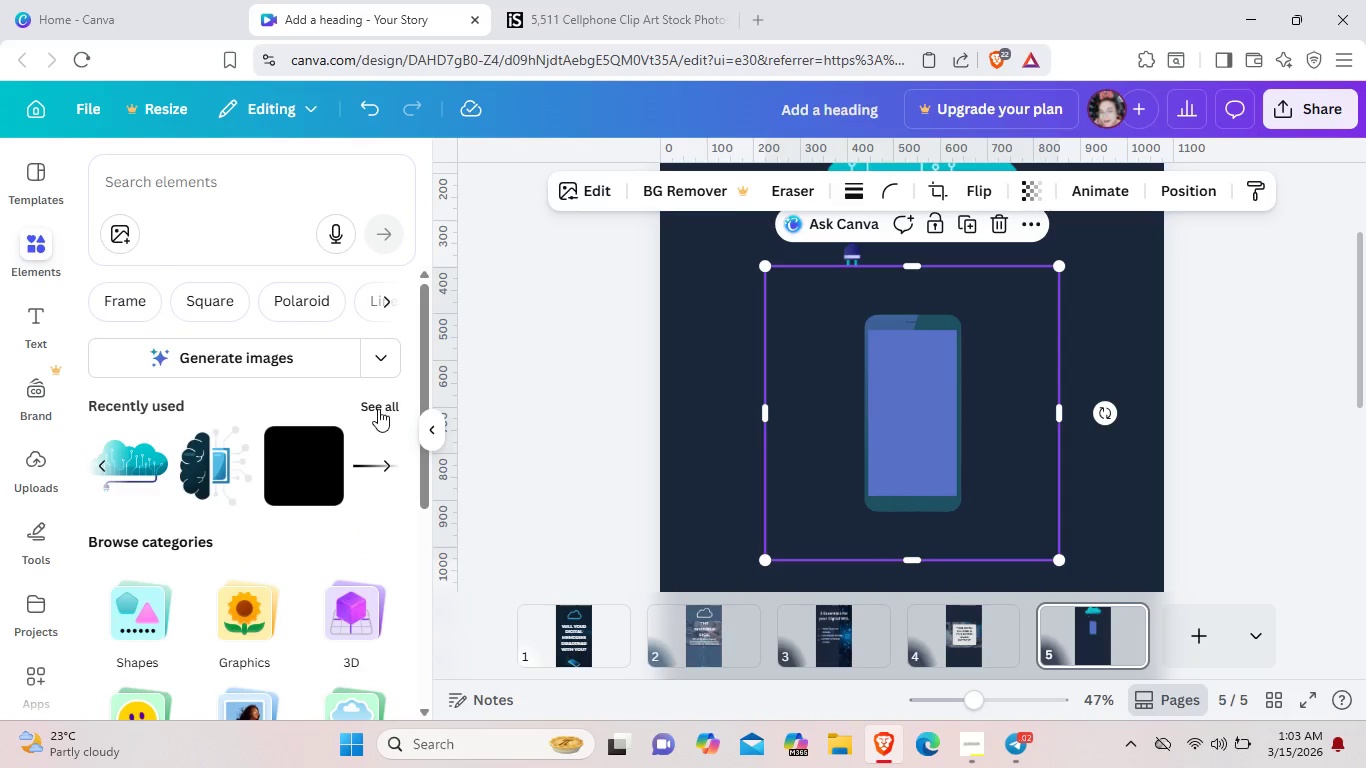 
left_click([377, 407])
 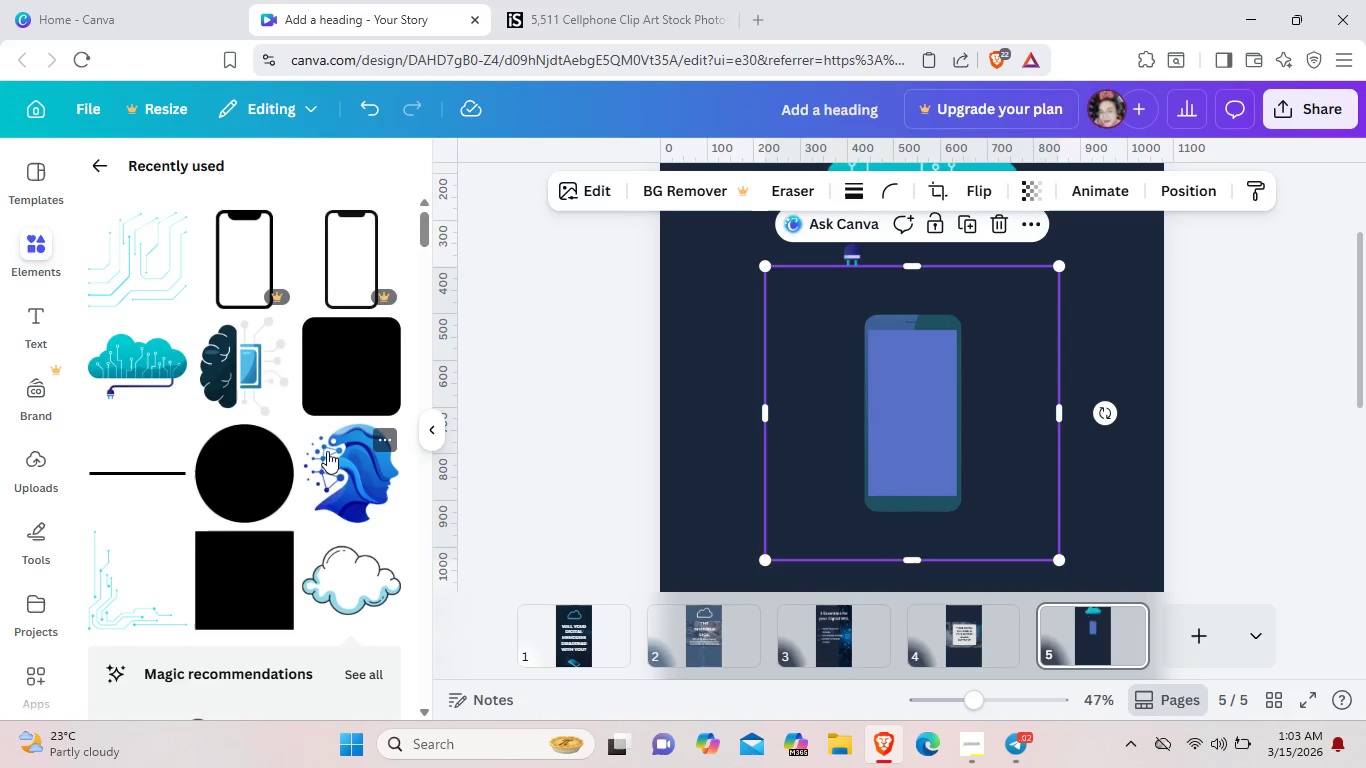 
scroll: coordinate [327, 451], scroll_direction: down, amount: 7.0
 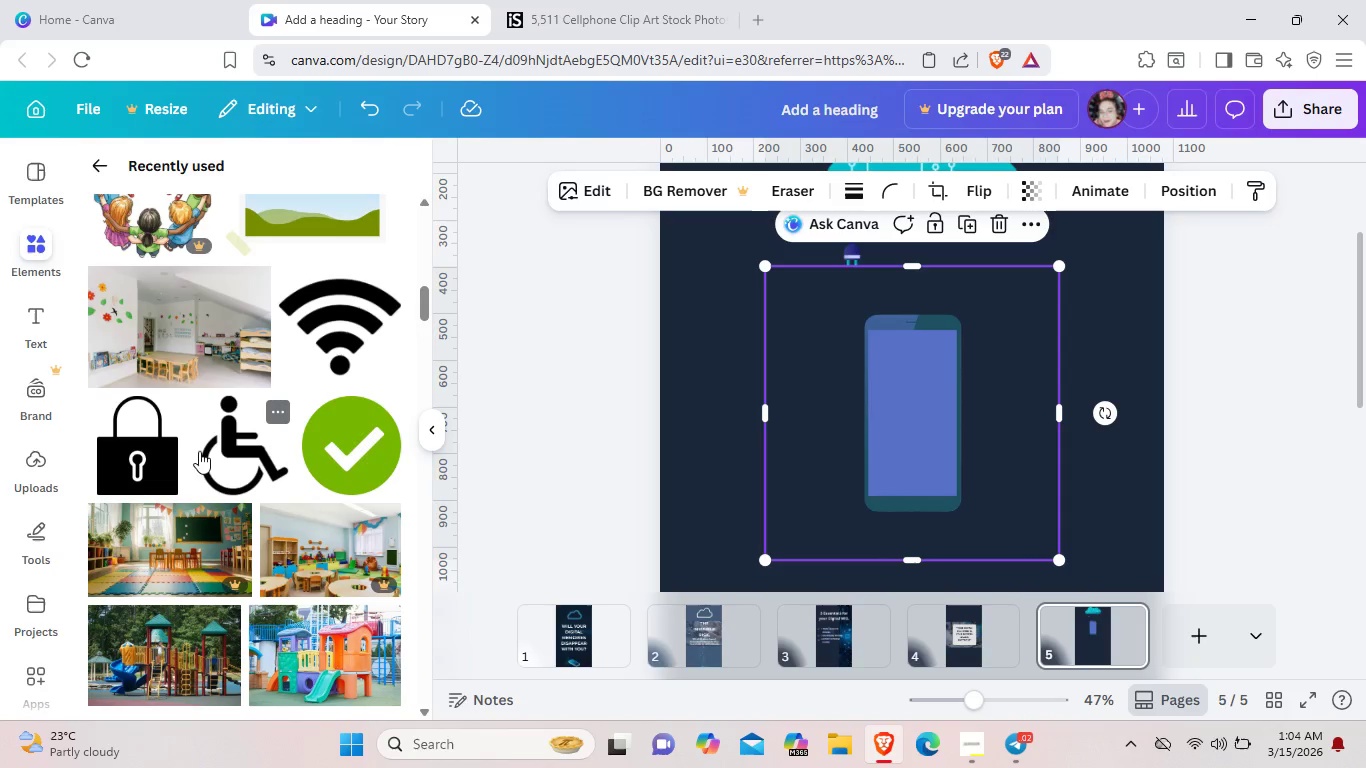 
left_click([151, 462])
 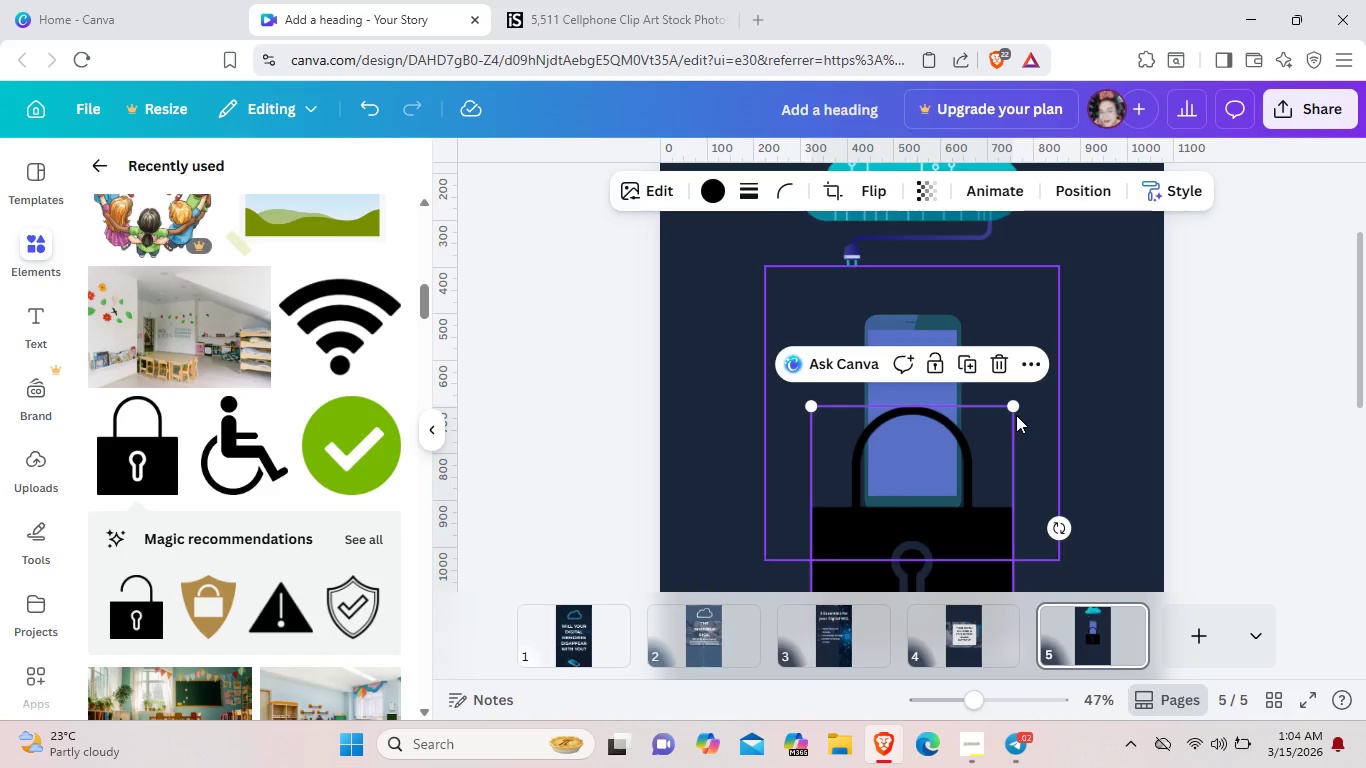 
left_click_drag(start_coordinate=[1014, 408], to_coordinate=[939, 508])
 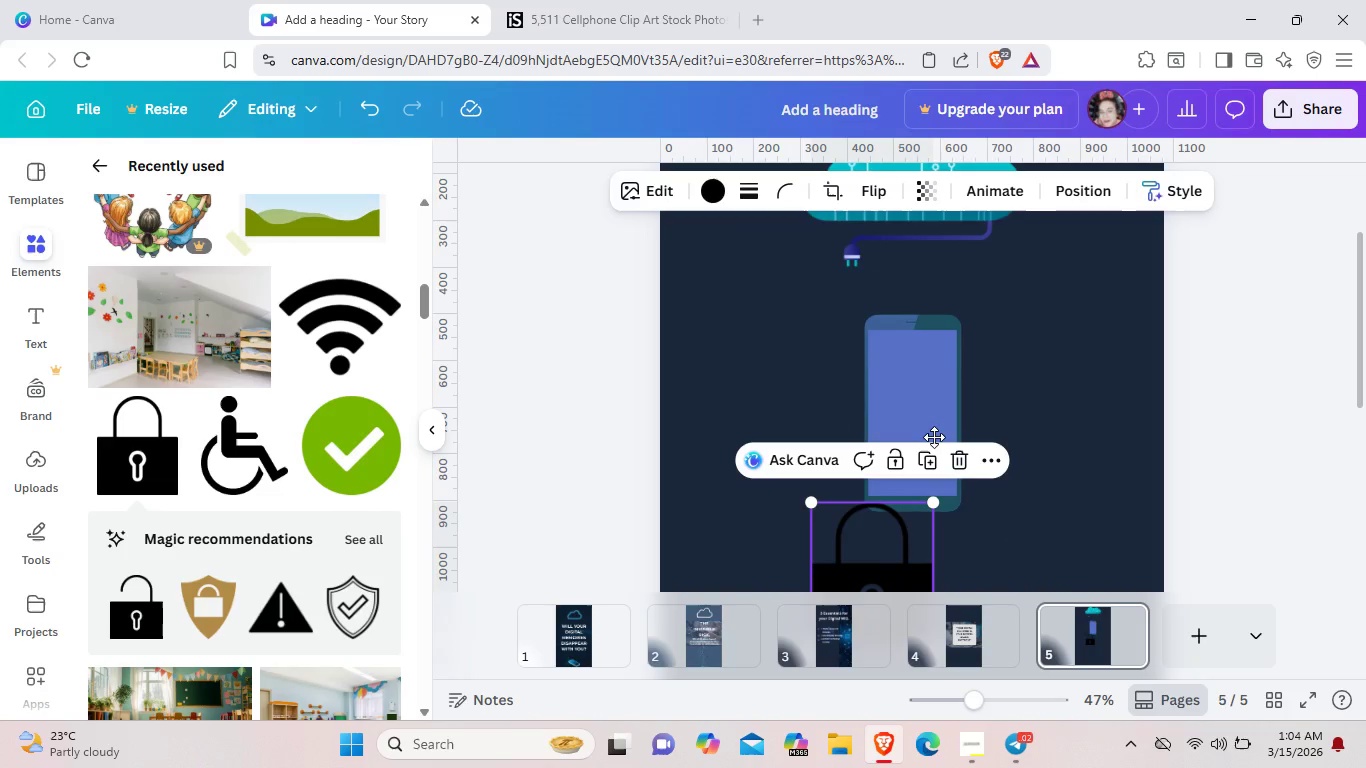 
left_click_drag(start_coordinate=[896, 568], to_coordinate=[930, 381])
 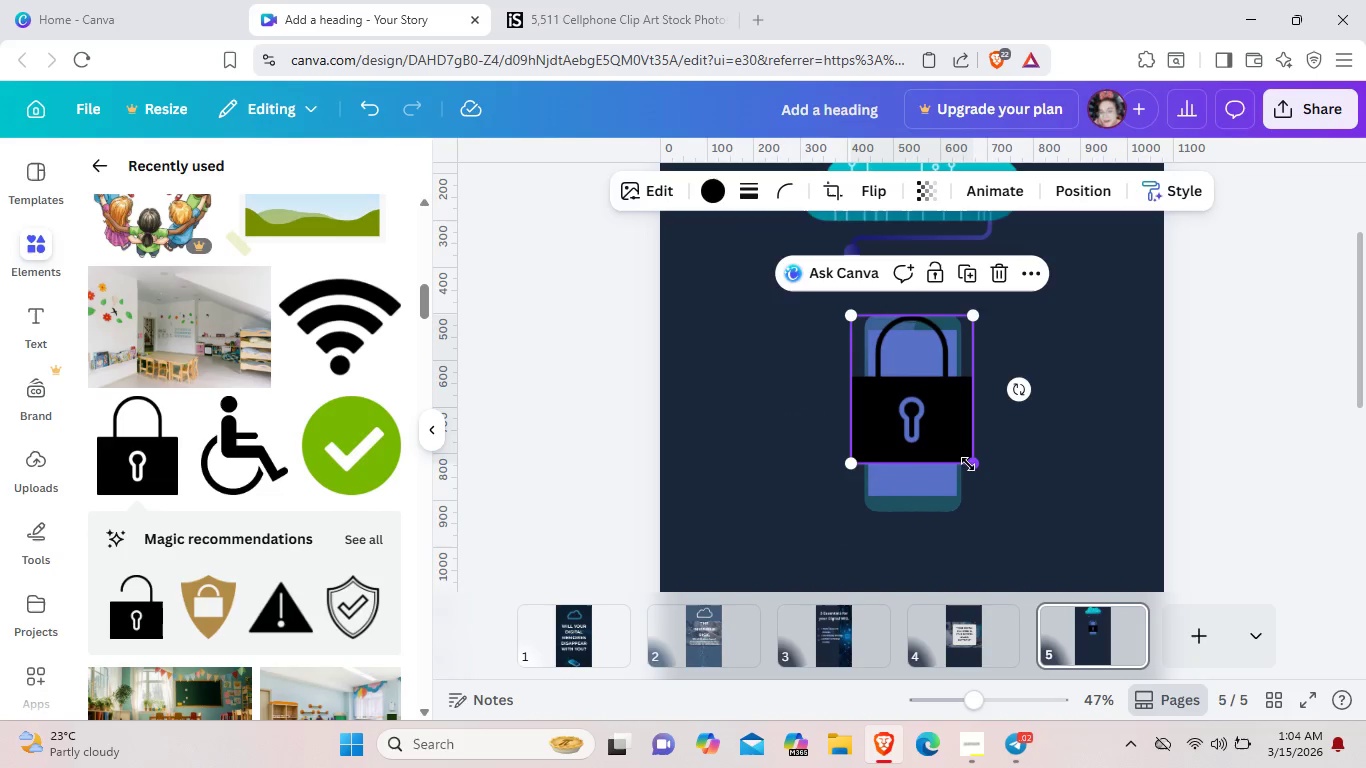 
left_click_drag(start_coordinate=[968, 464], to_coordinate=[906, 379])
 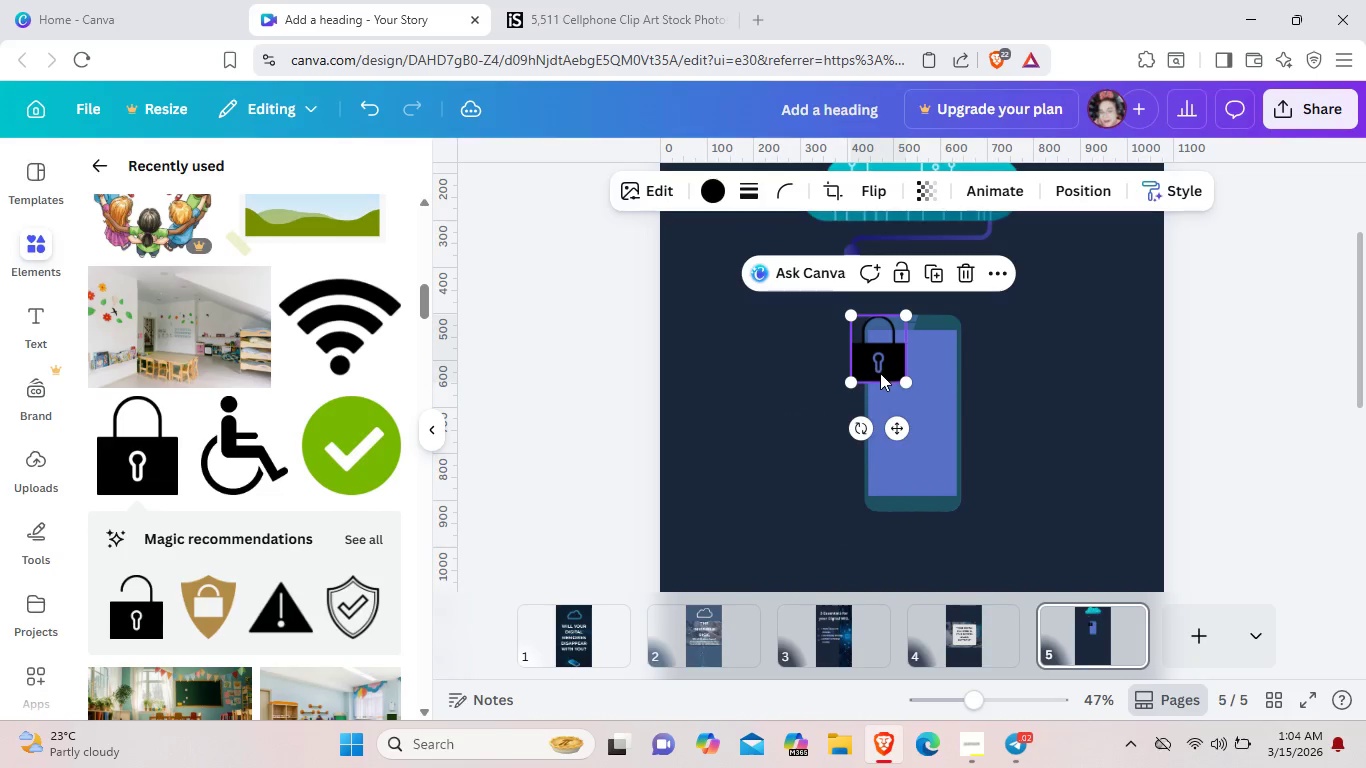 
left_click_drag(start_coordinate=[873, 372], to_coordinate=[911, 392])
 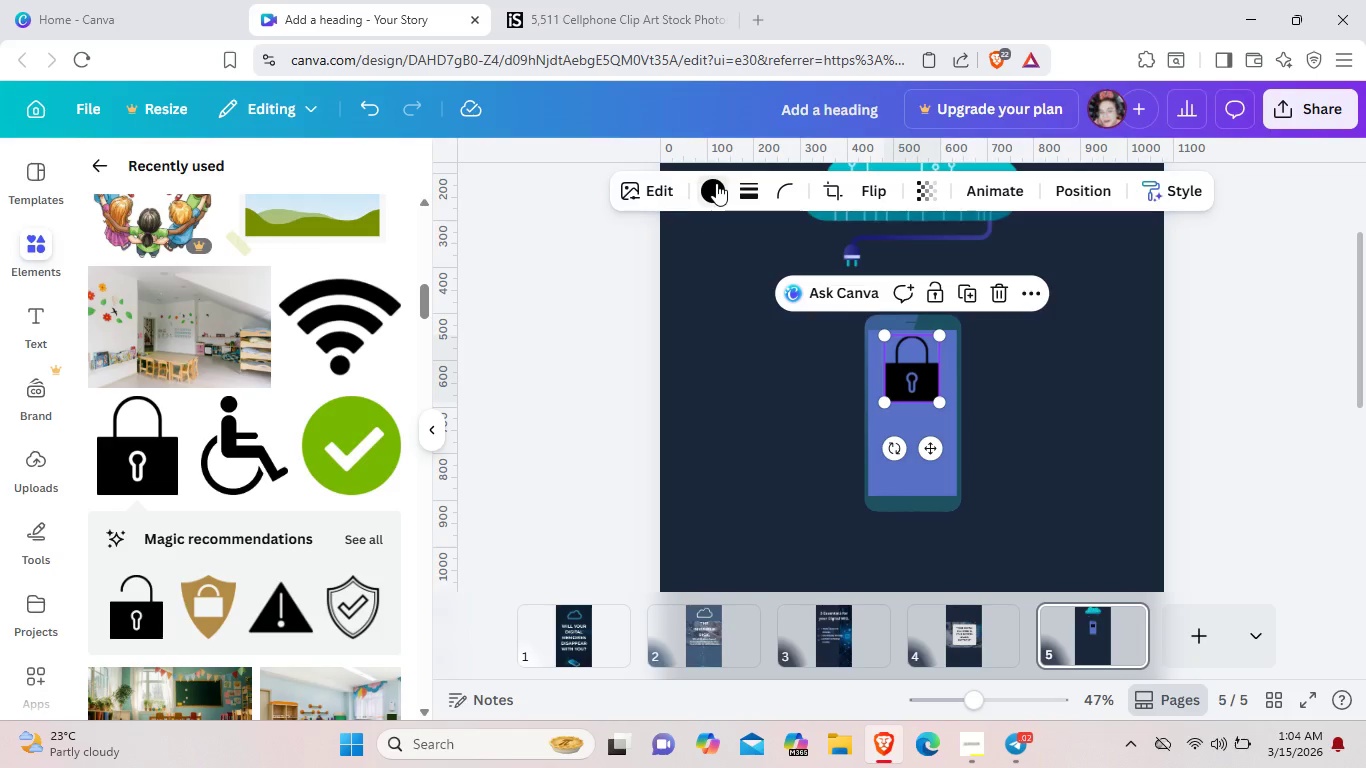 
left_click([716, 183])
 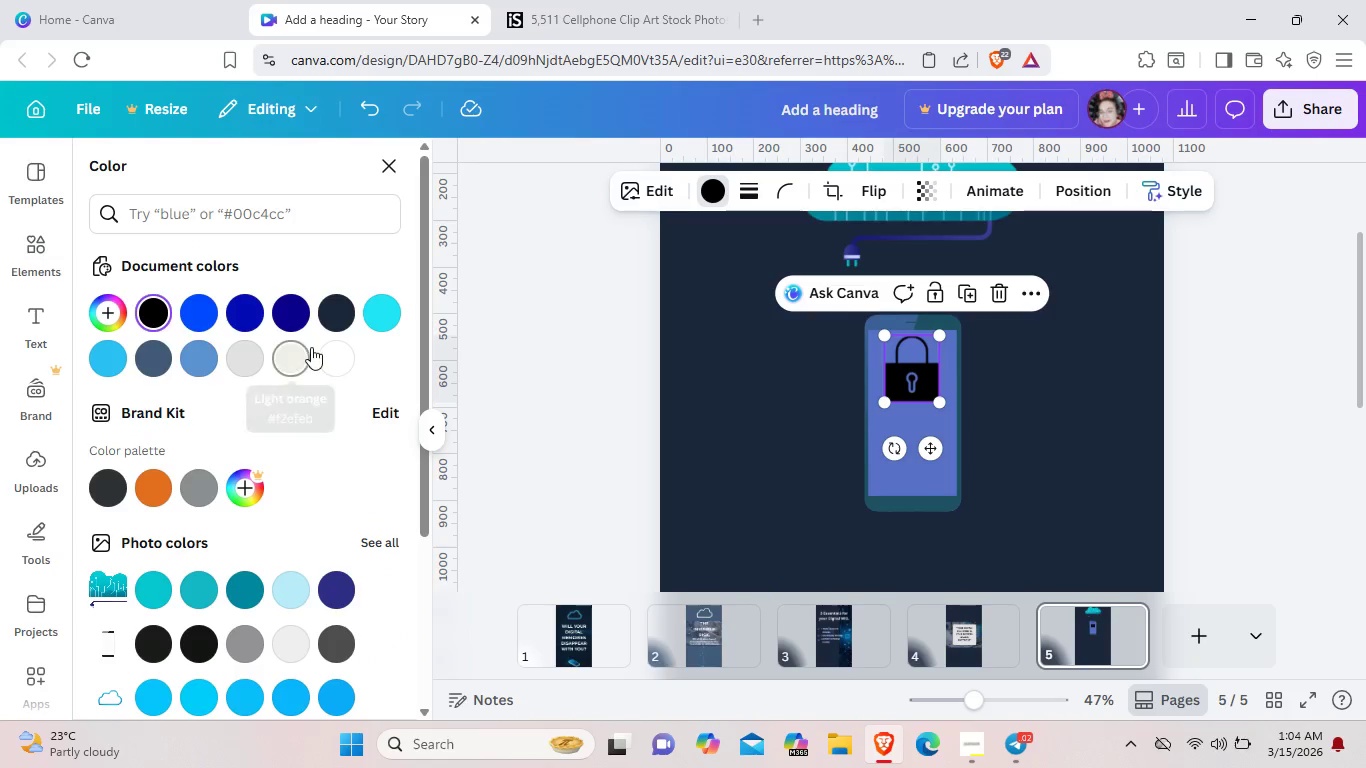 
left_click([332, 358])
 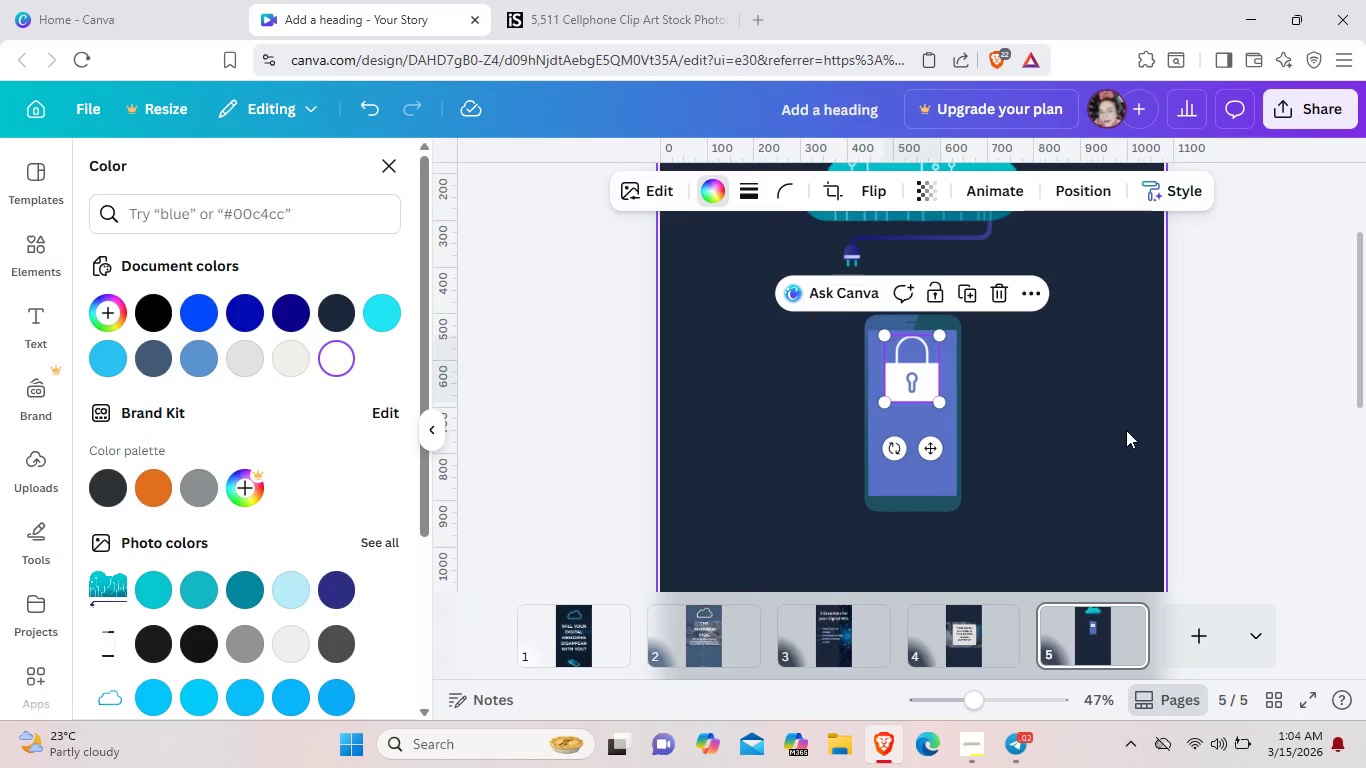 
left_click([1126, 430])
 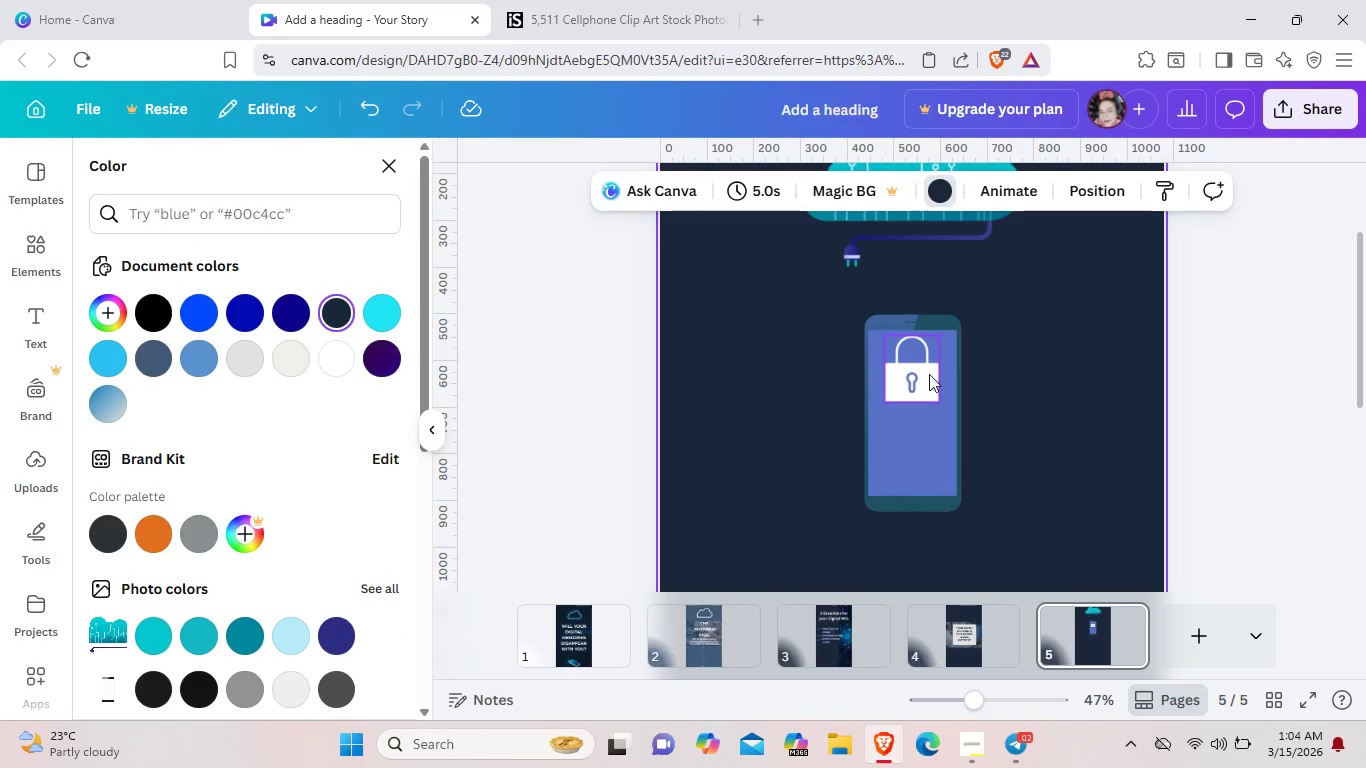 
left_click_drag(start_coordinate=[929, 374], to_coordinate=[928, 383])
 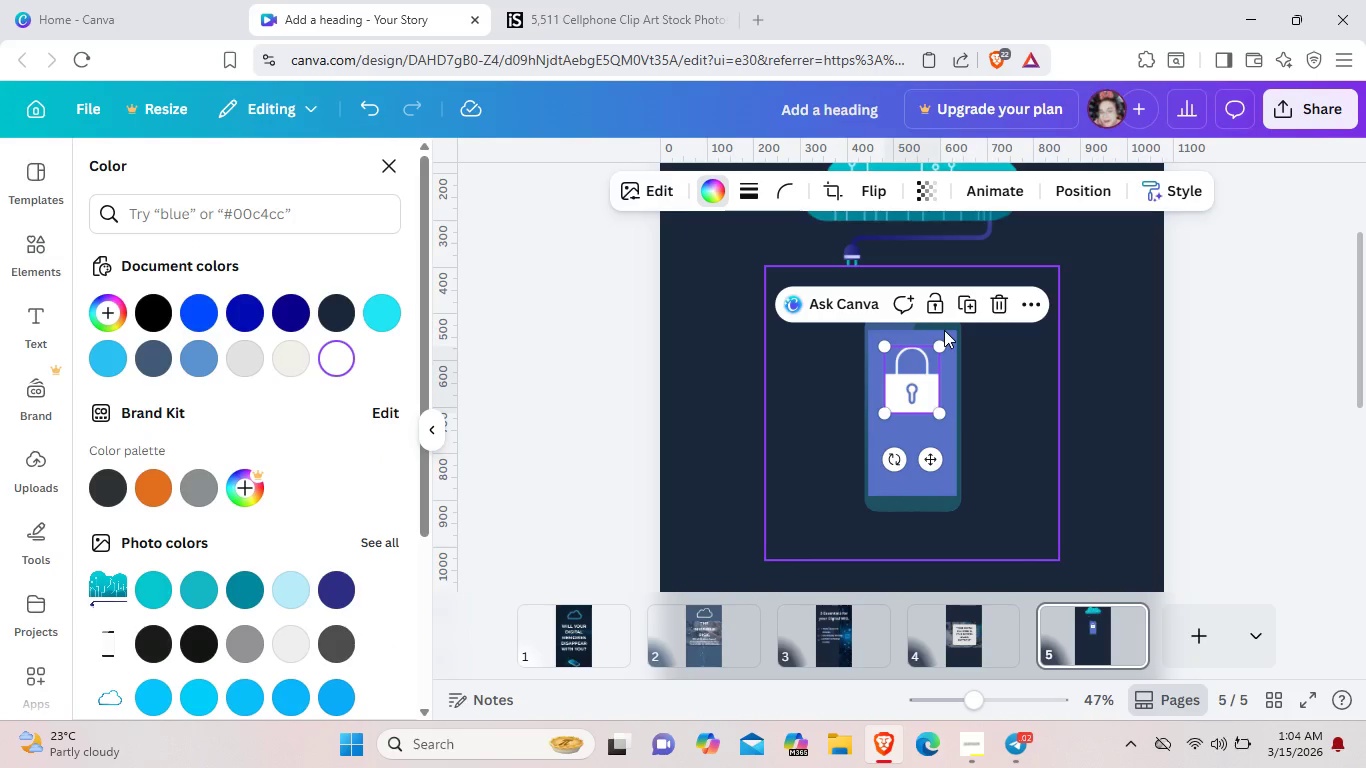 
left_click([944, 330])
 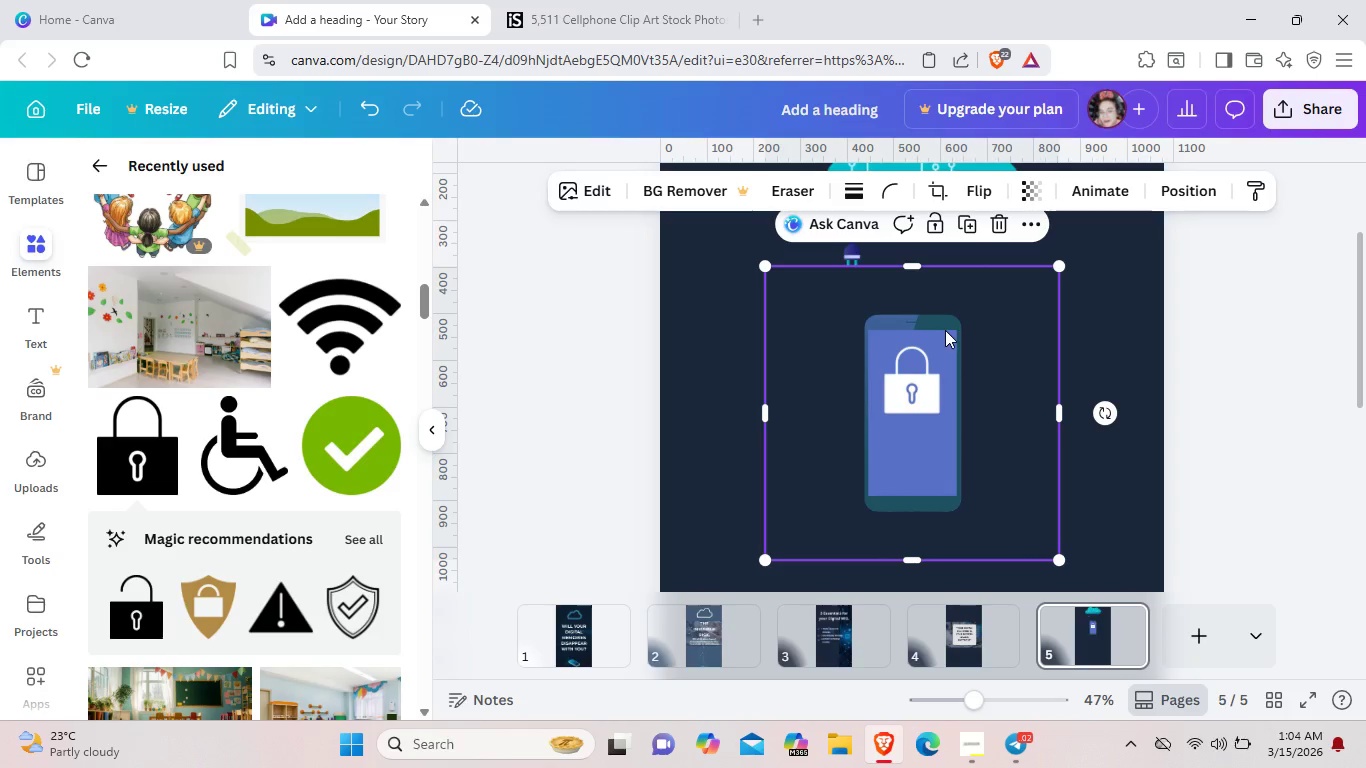 
left_click([1092, 203])
 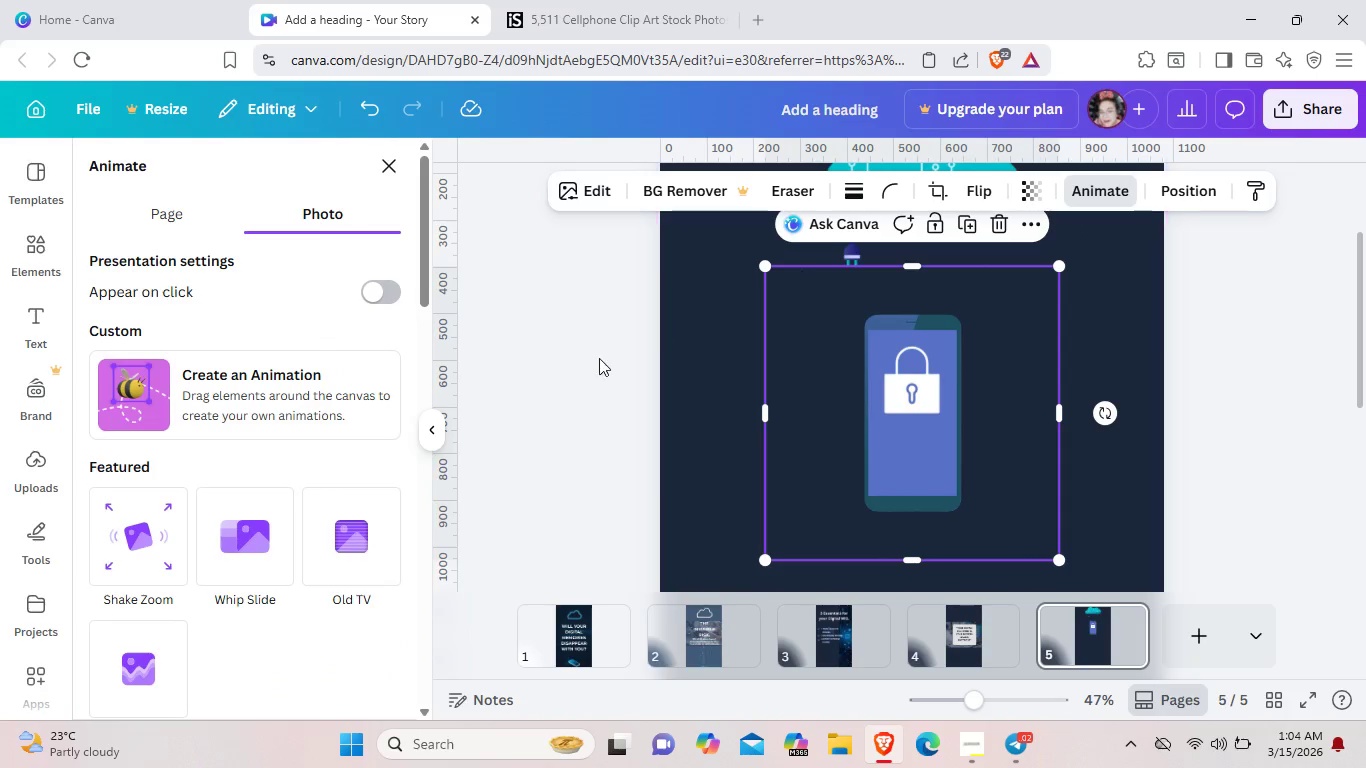 
scroll: coordinate [344, 536], scroll_direction: down, amount: 2.0
 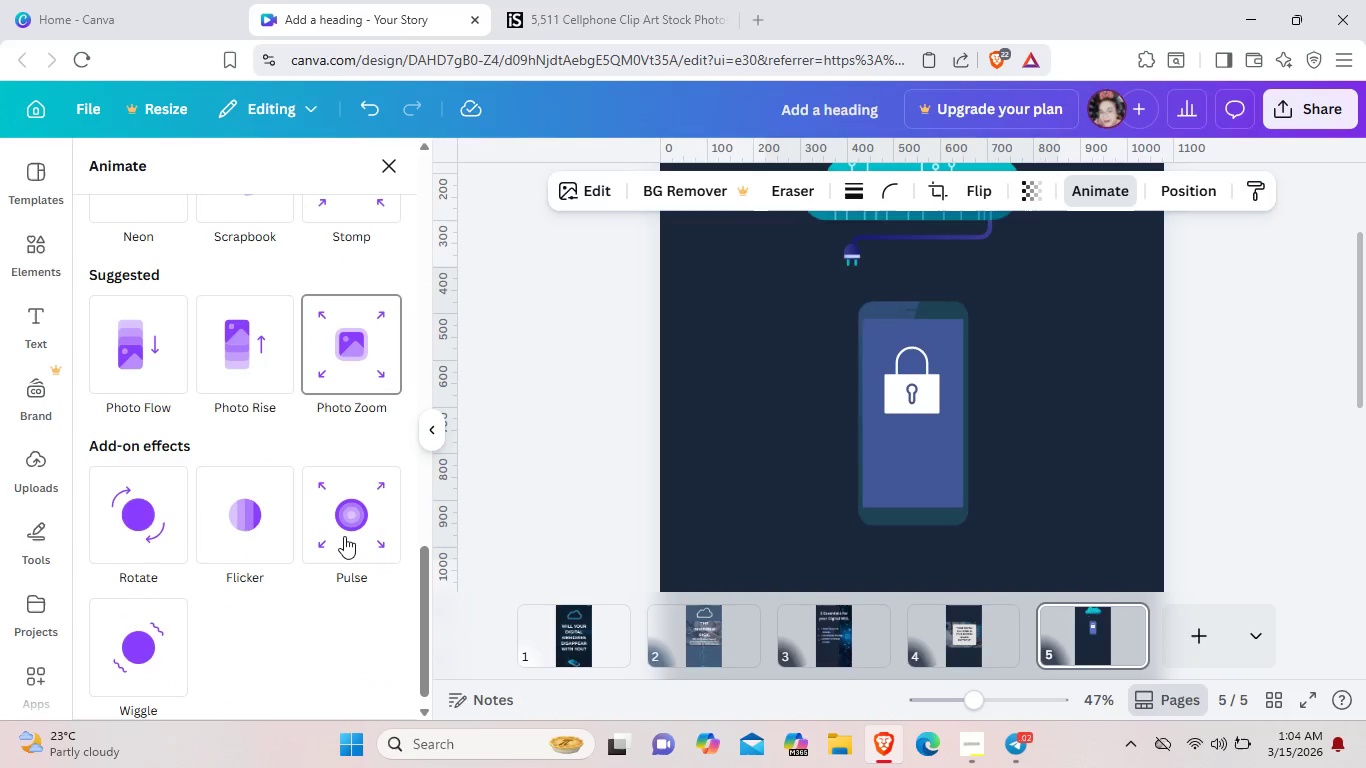 
left_click([1102, 490])
 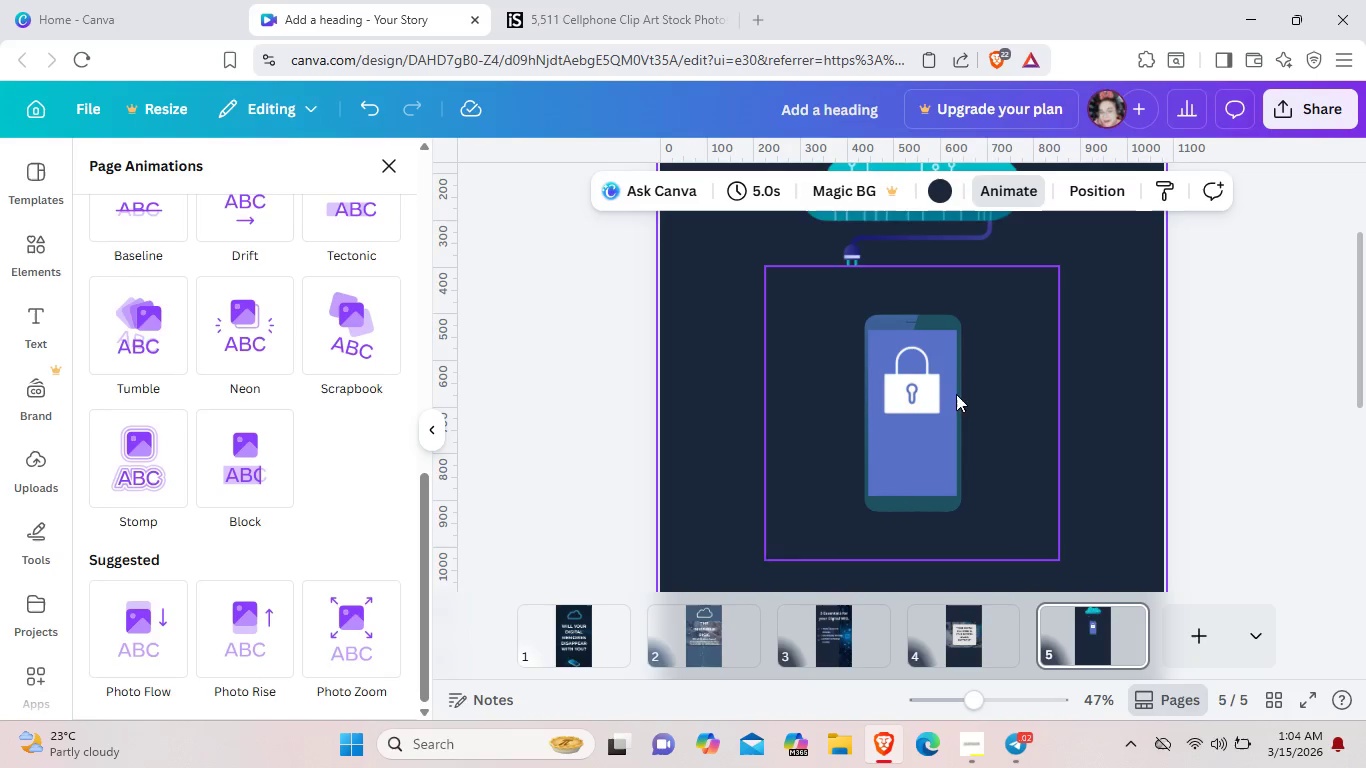 
left_click([937, 394])
 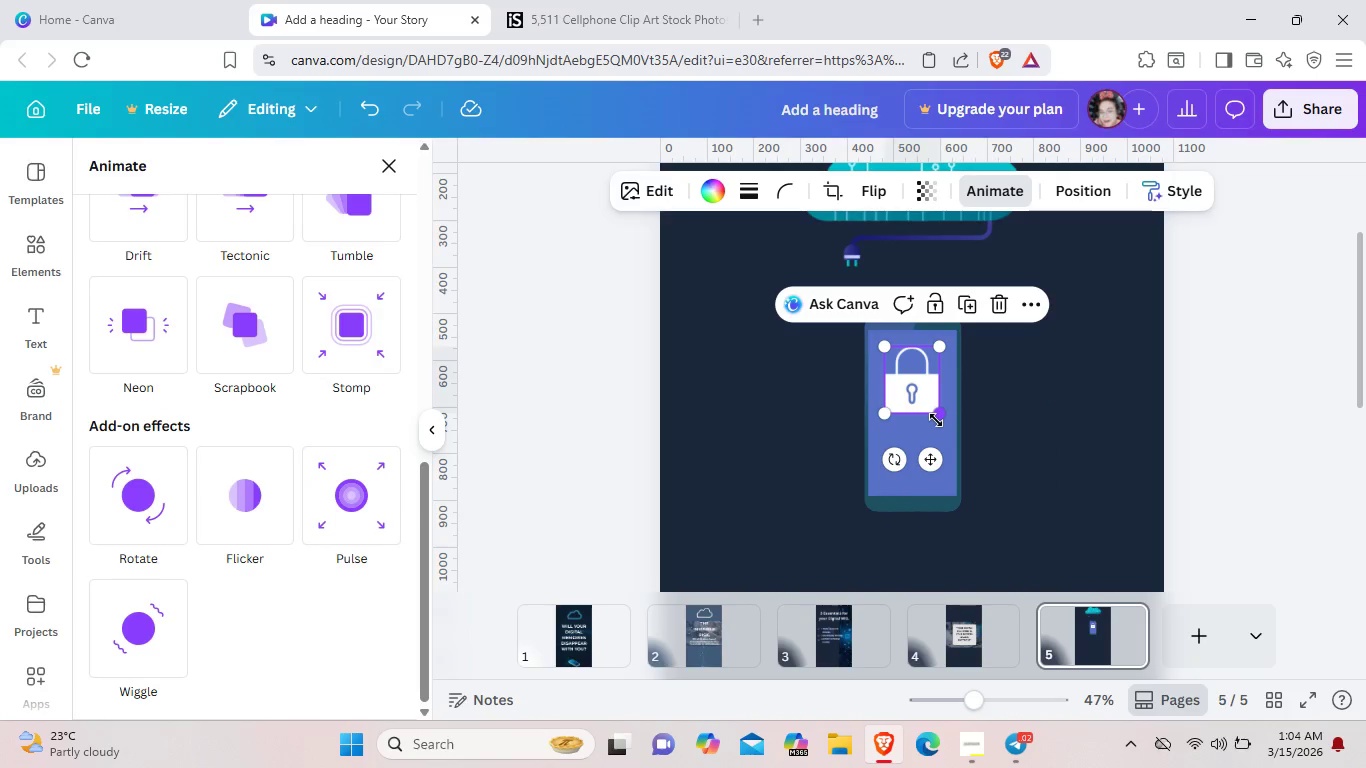 
left_click_drag(start_coordinate=[936, 420], to_coordinate=[936, 410])
 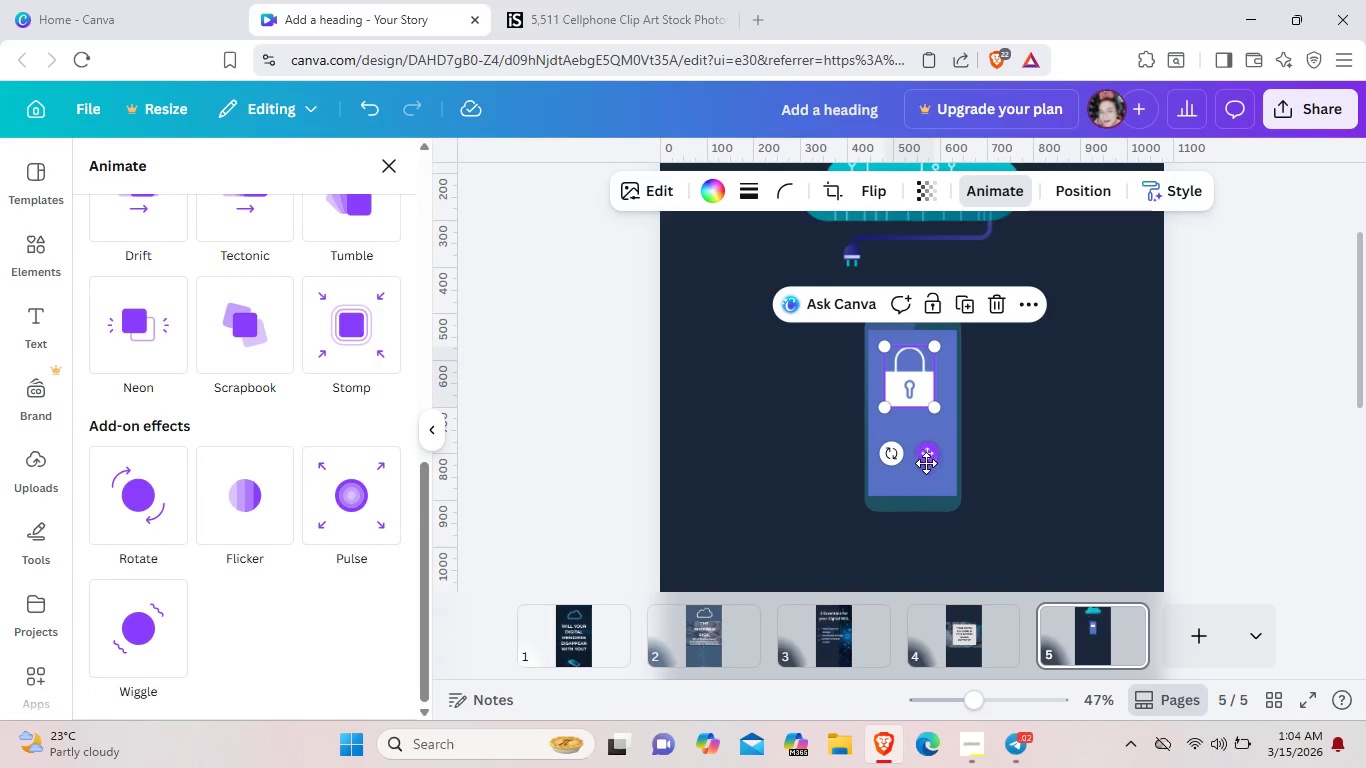 
left_click_drag(start_coordinate=[927, 465], to_coordinate=[932, 472])
 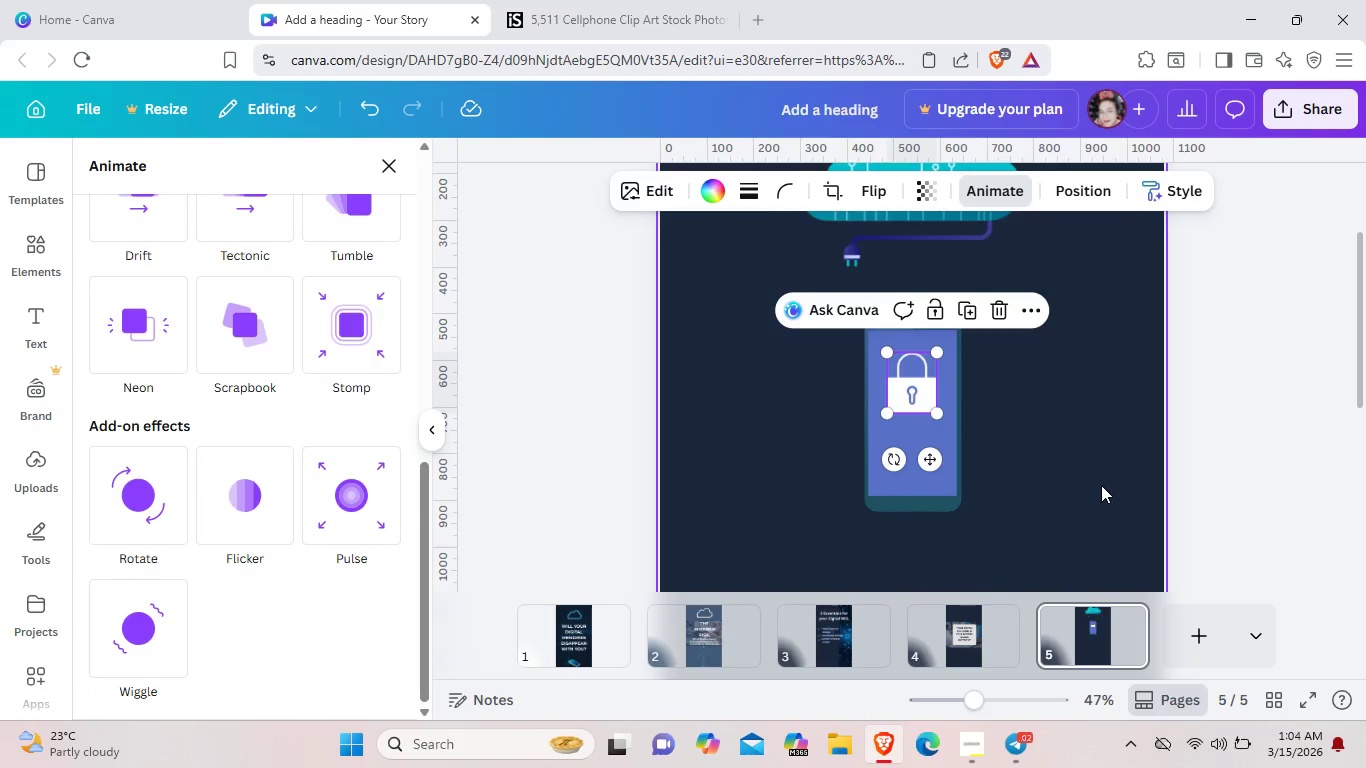 
left_click([1101, 485])
 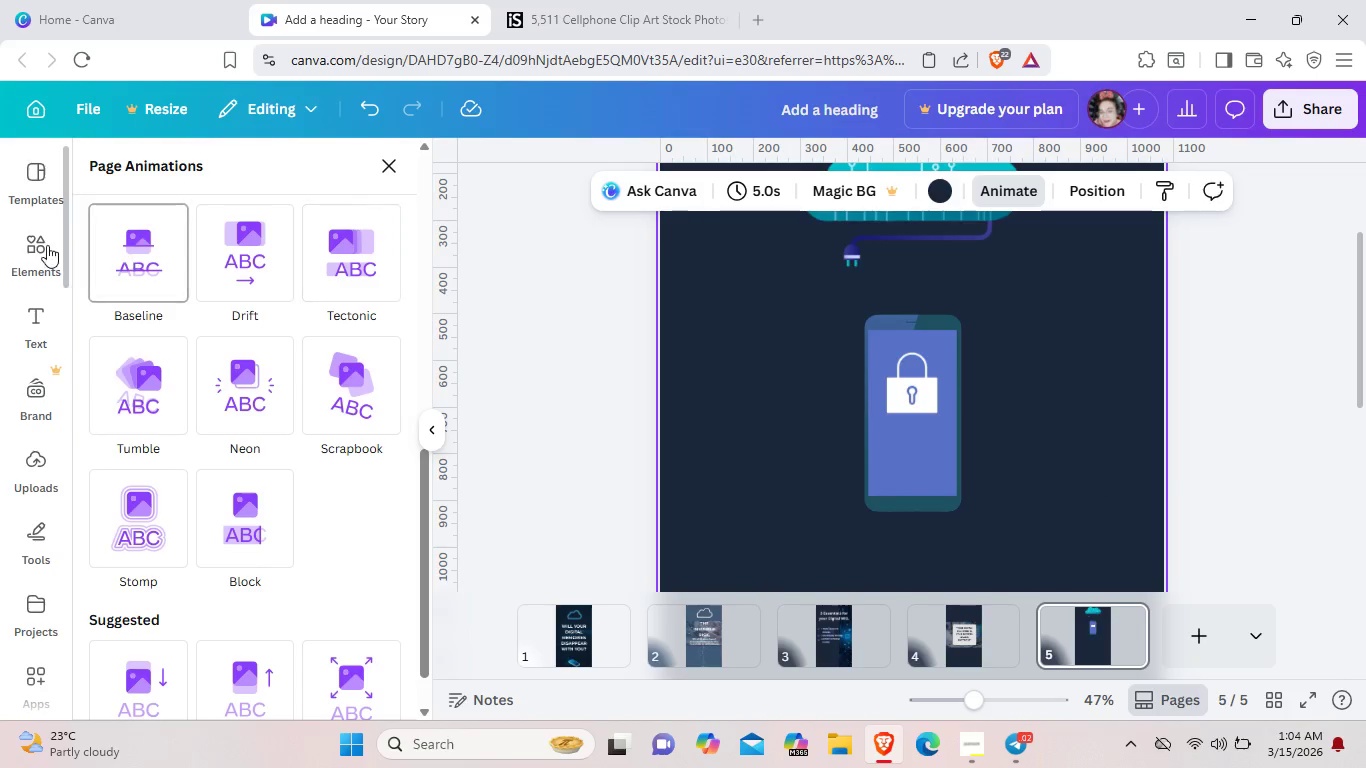 
wait(11.86)
 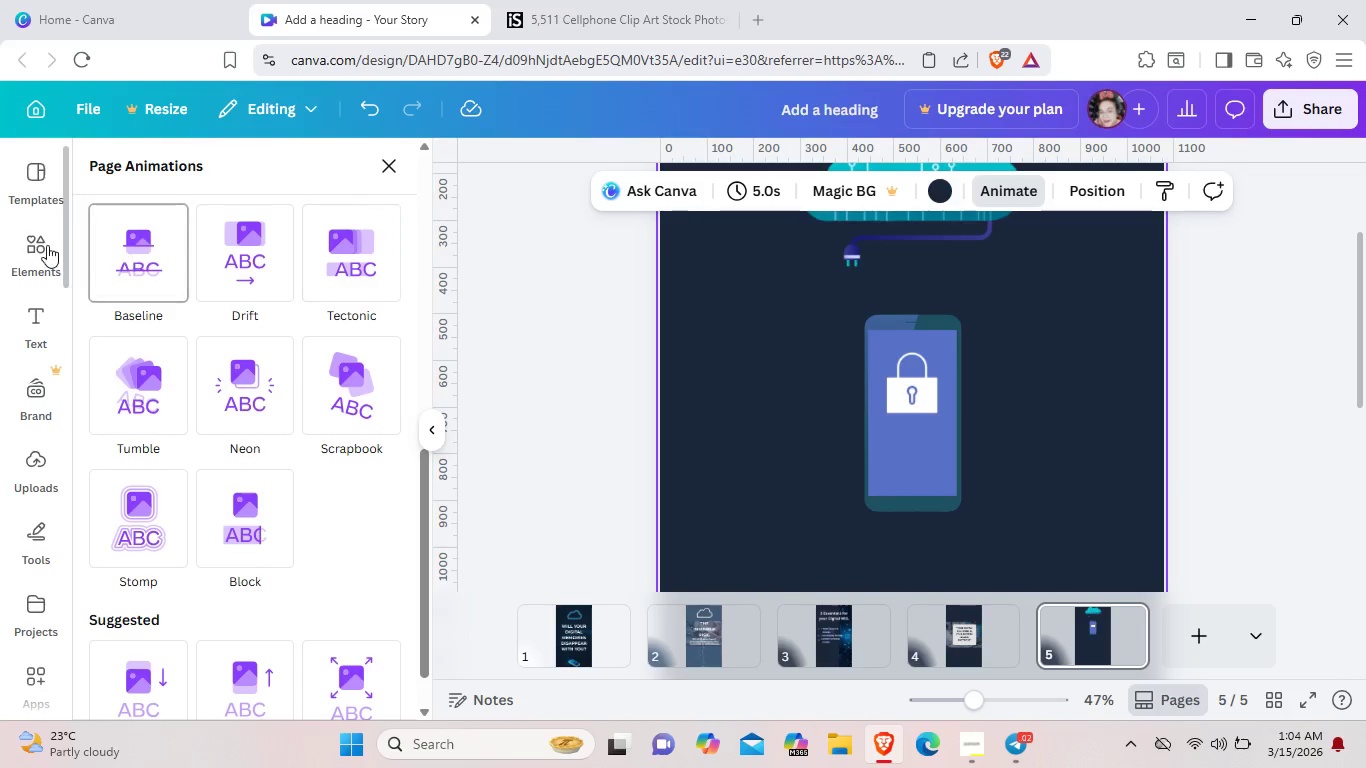 
left_click([387, 160])
 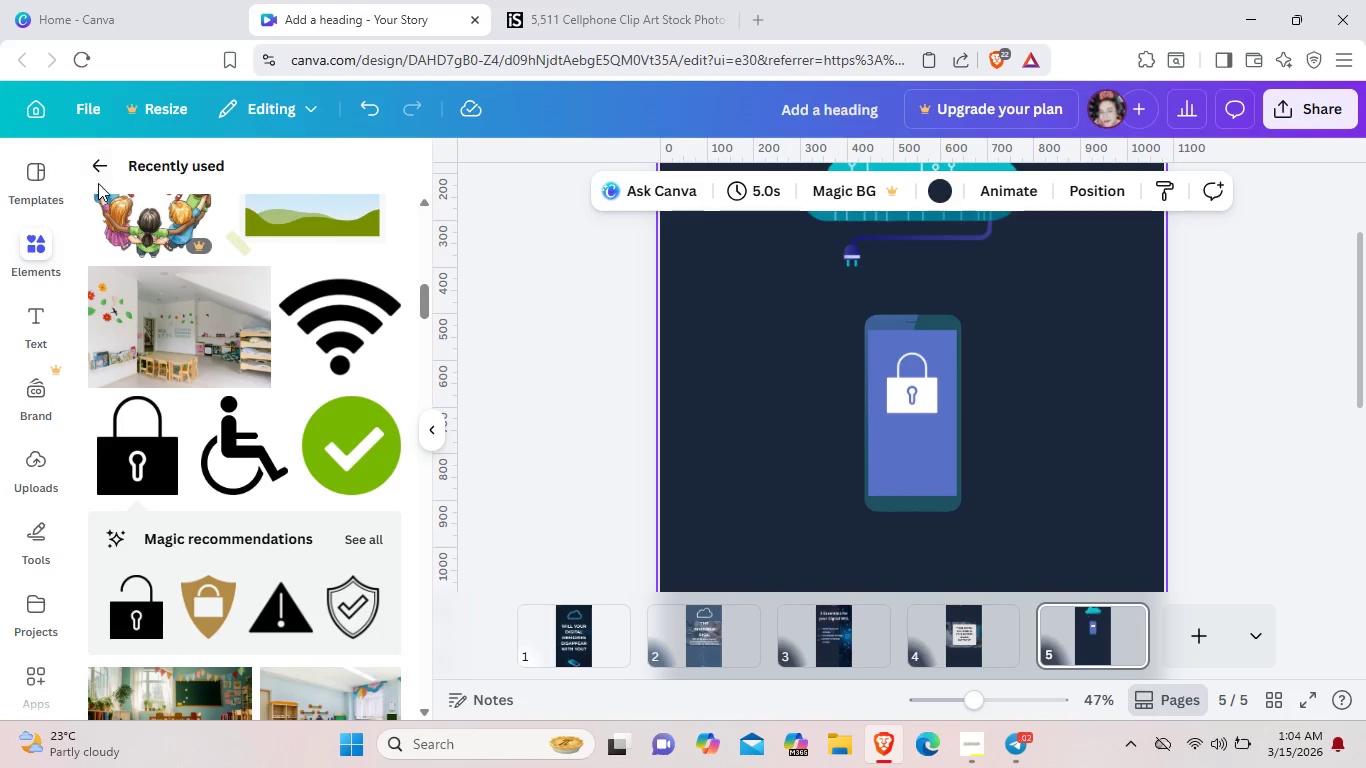 
left_click([101, 174])
 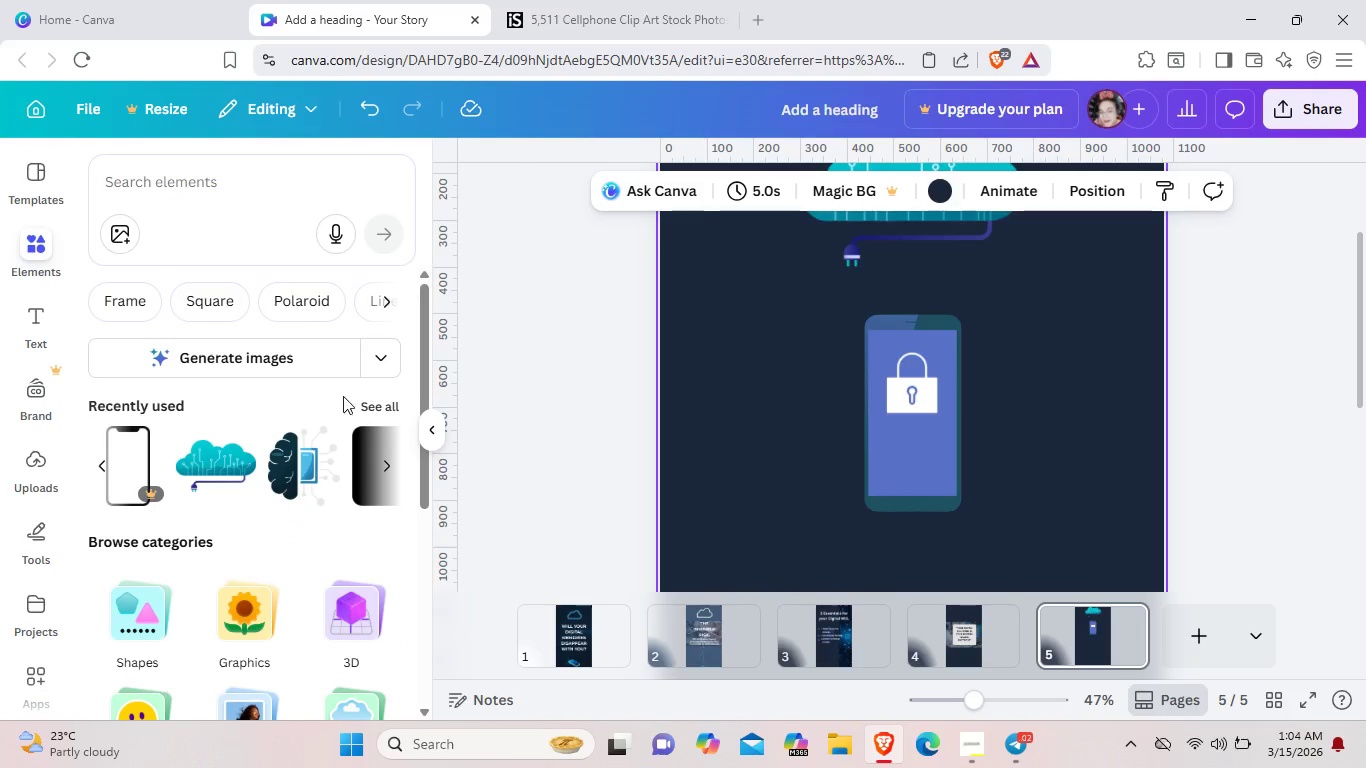 
left_click([386, 405])
 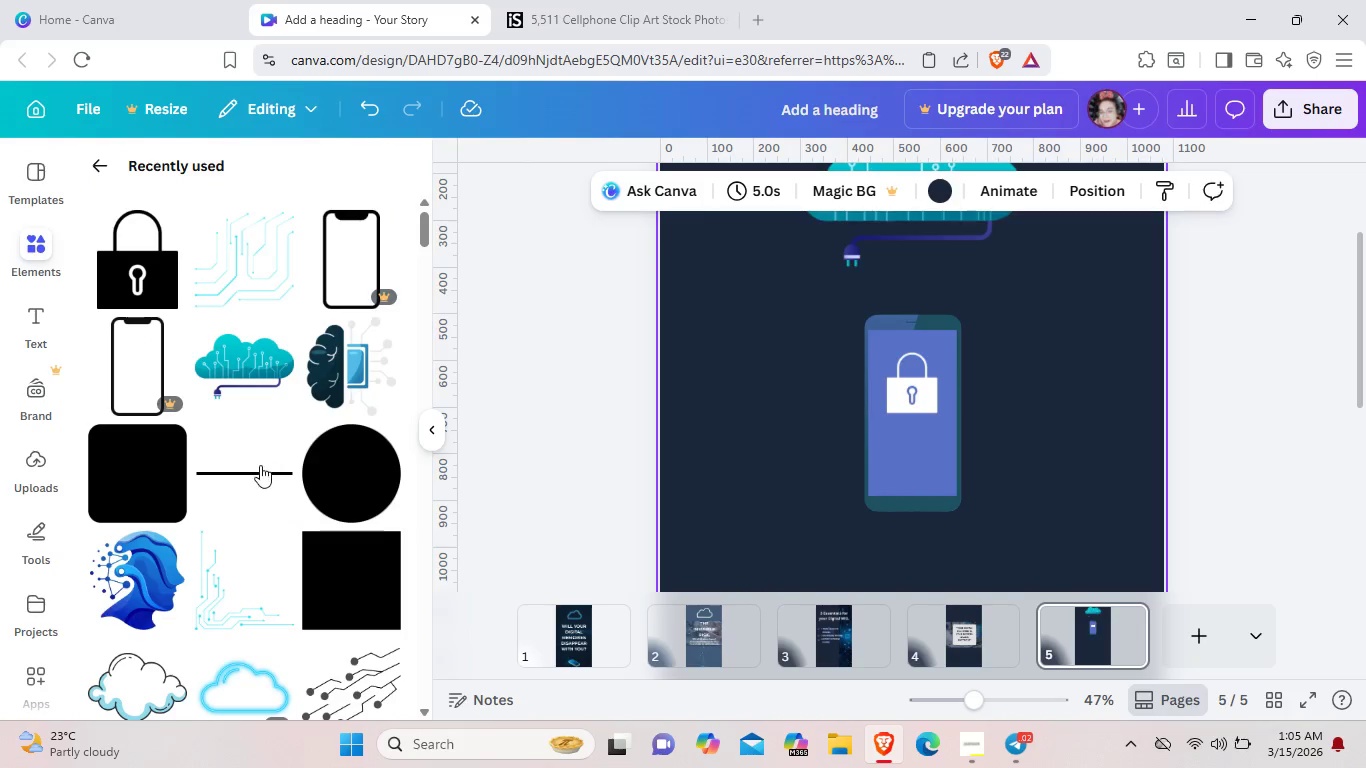 
left_click([259, 467])
 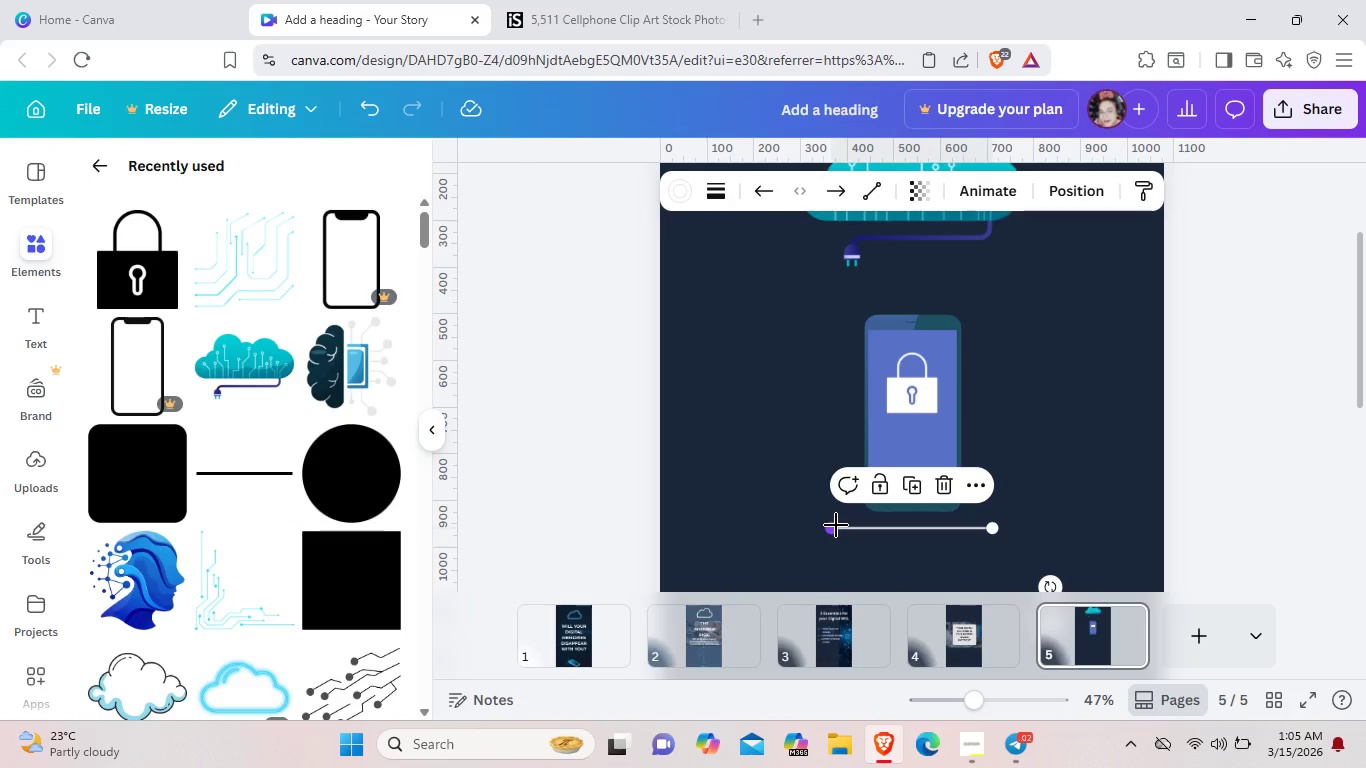 
wait(6.38)
 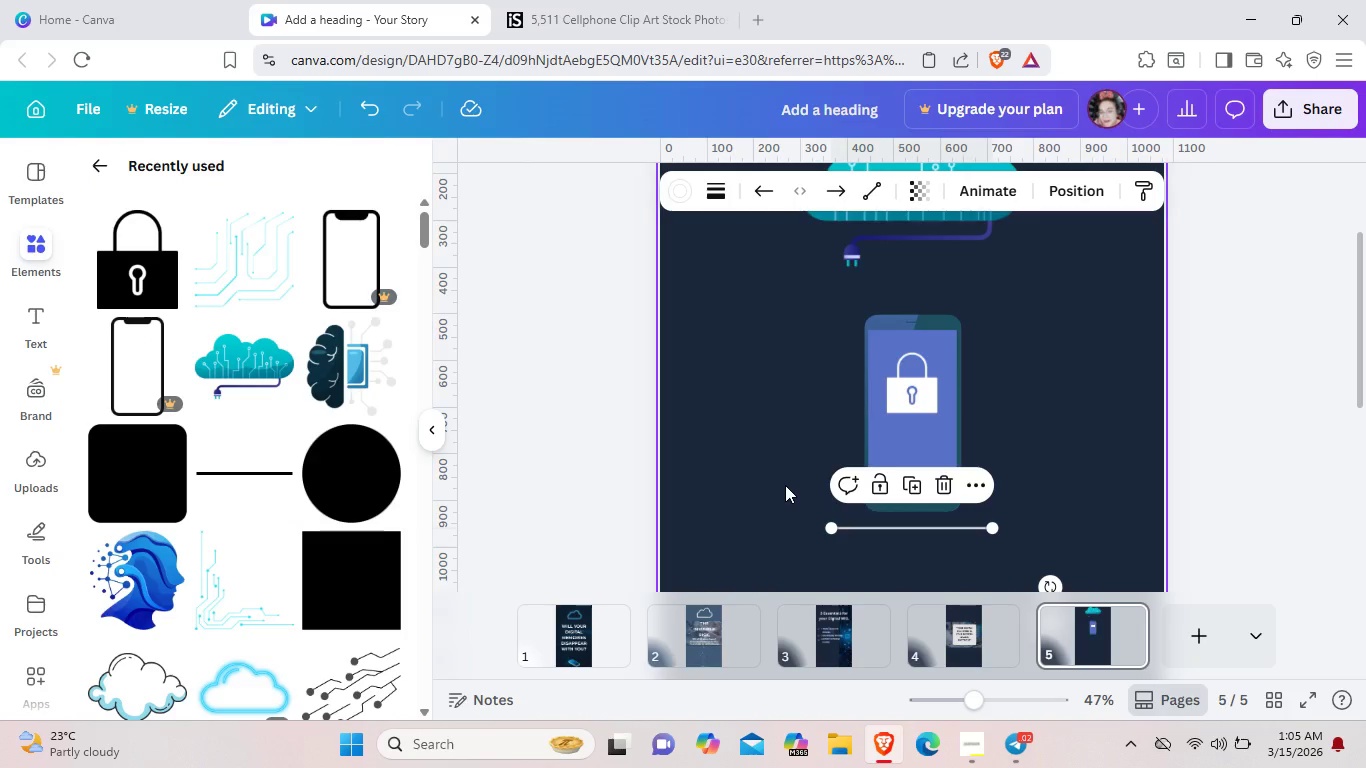 
left_click_drag(start_coordinate=[890, 522], to_coordinate=[891, 422])
 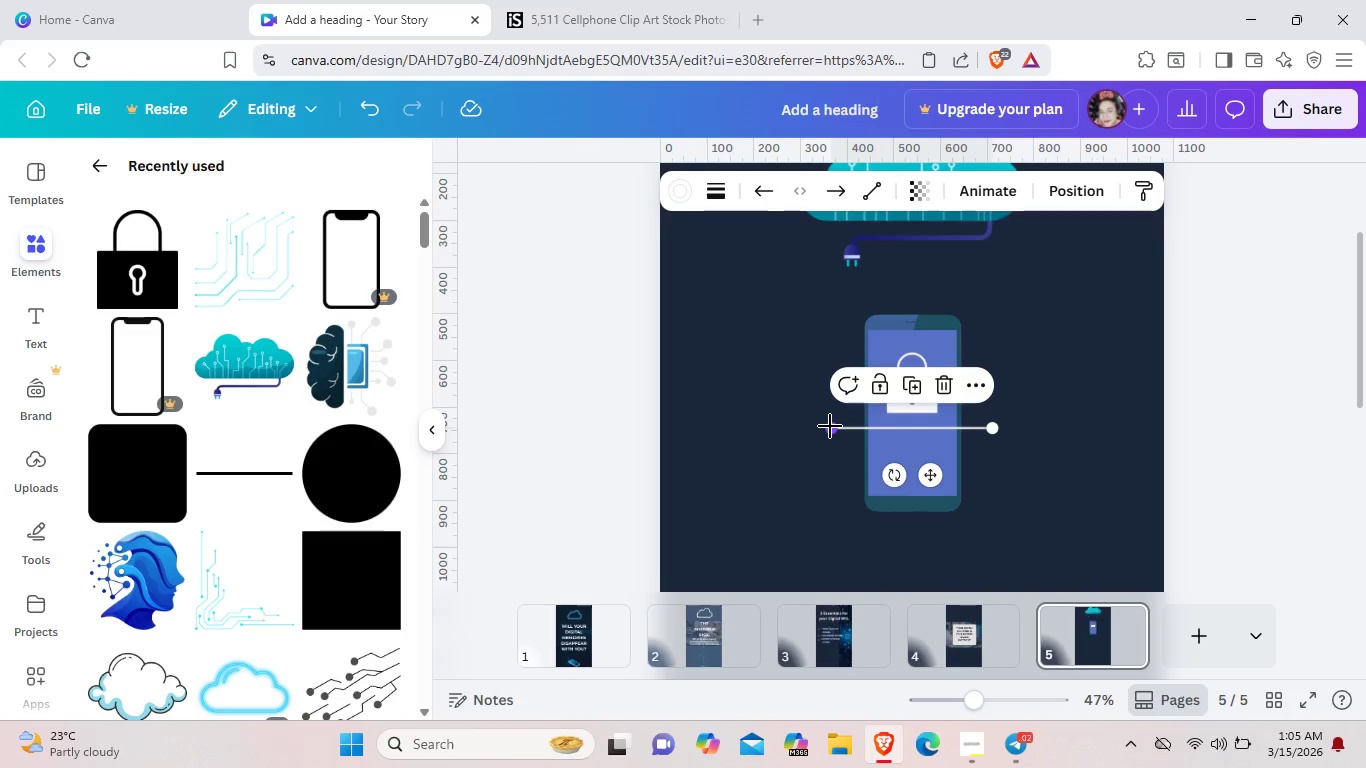 
left_click_drag(start_coordinate=[830, 426], to_coordinate=[883, 427])
 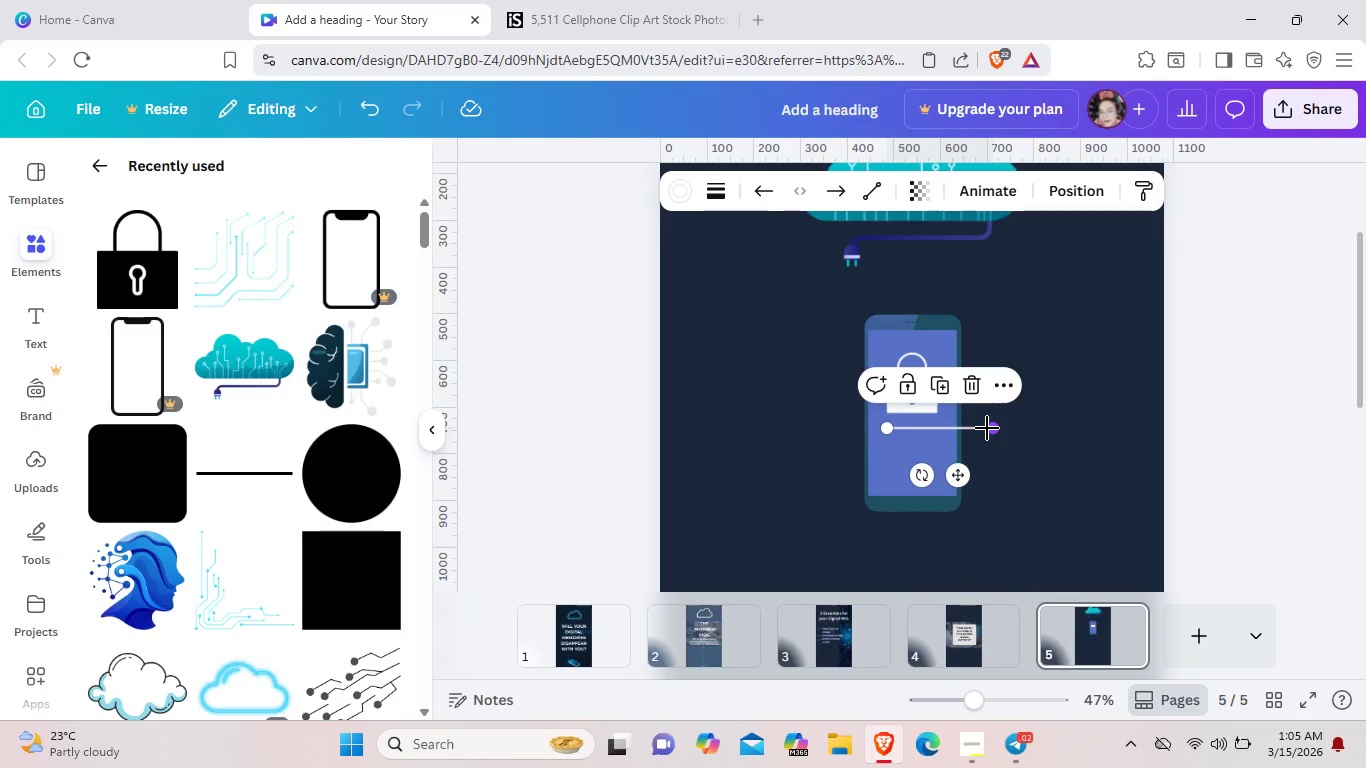 
left_click_drag(start_coordinate=[987, 428], to_coordinate=[940, 429])
 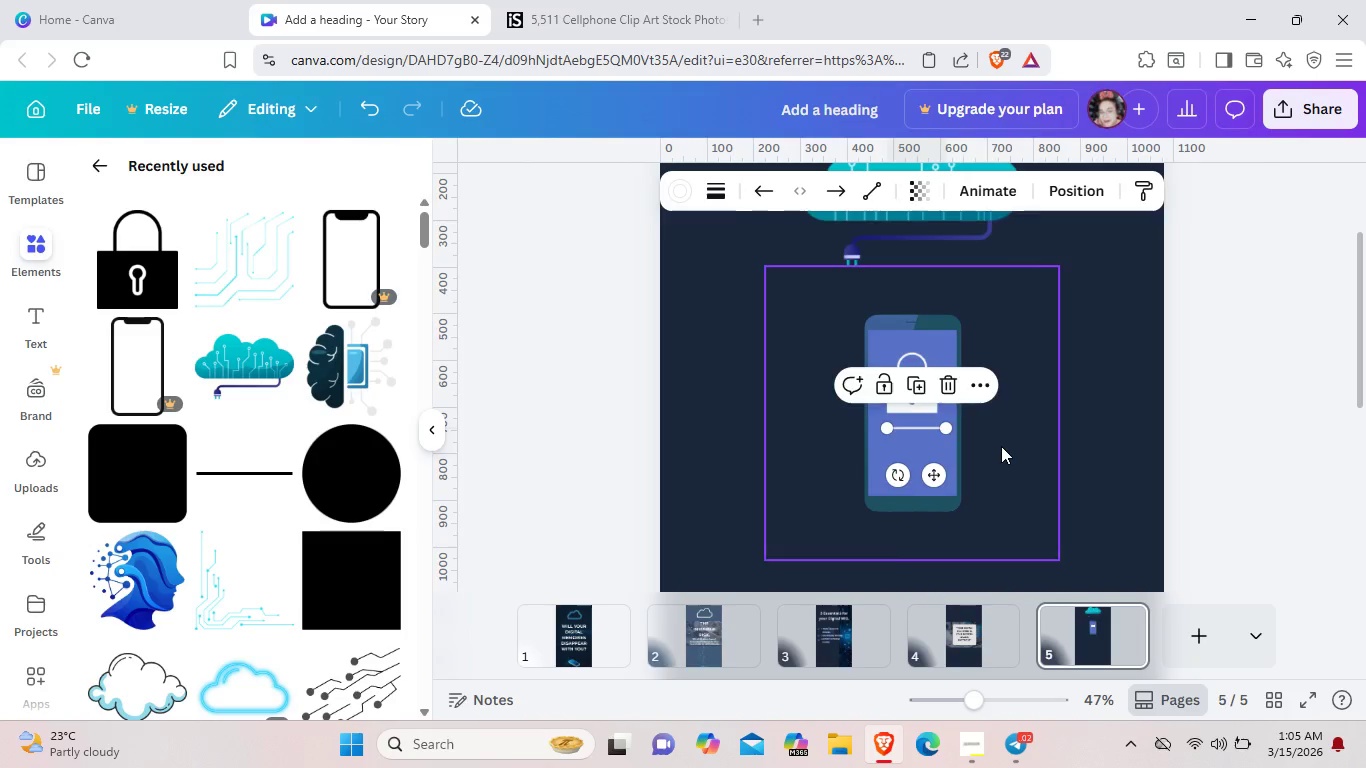 
left_click([1001, 446])
 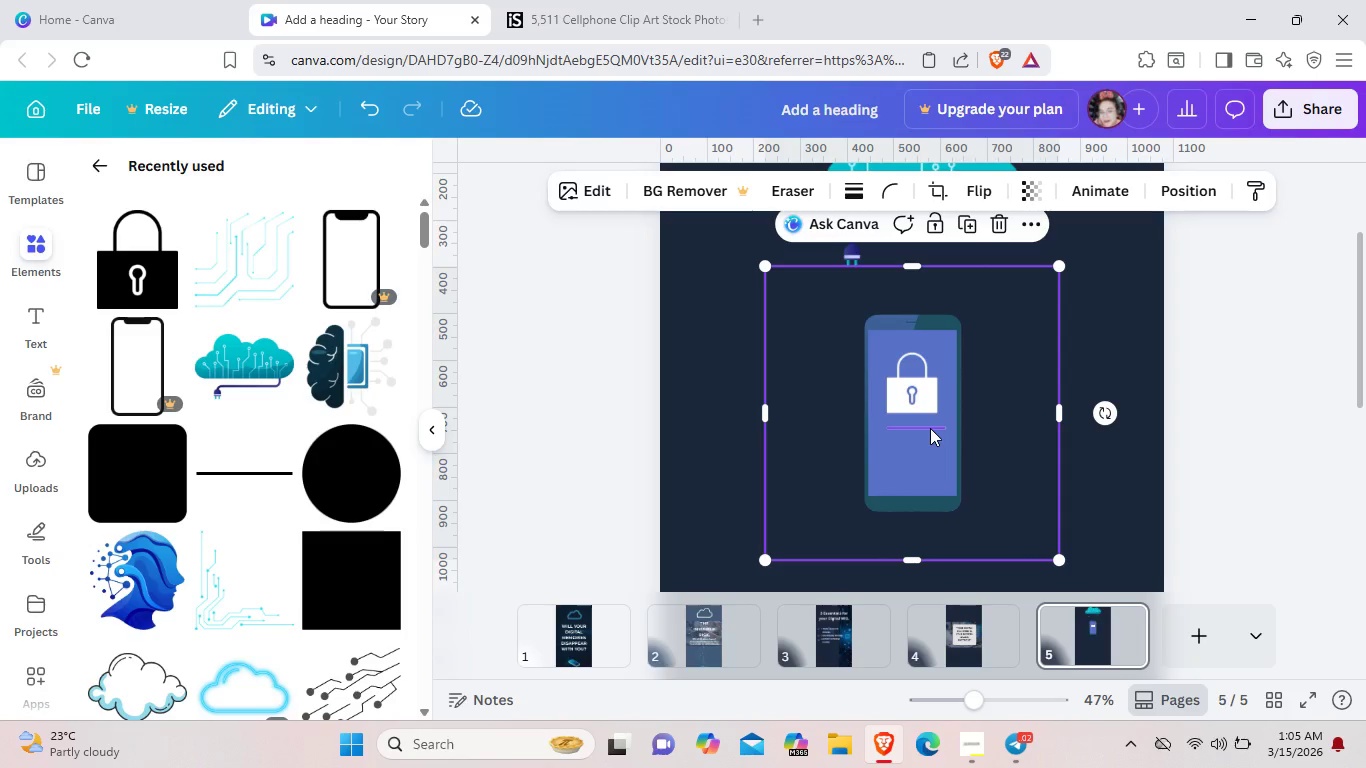 
left_click([930, 428])
 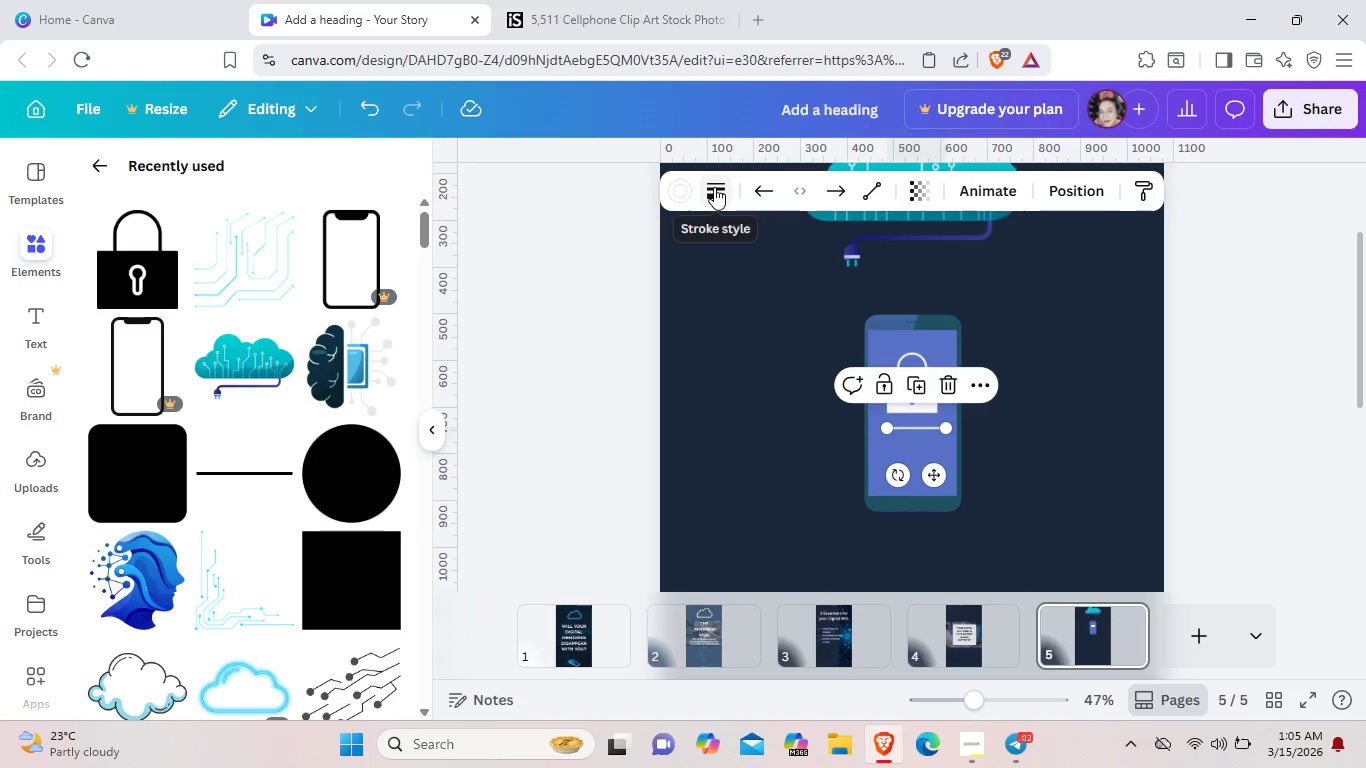 
left_click([714, 187])
 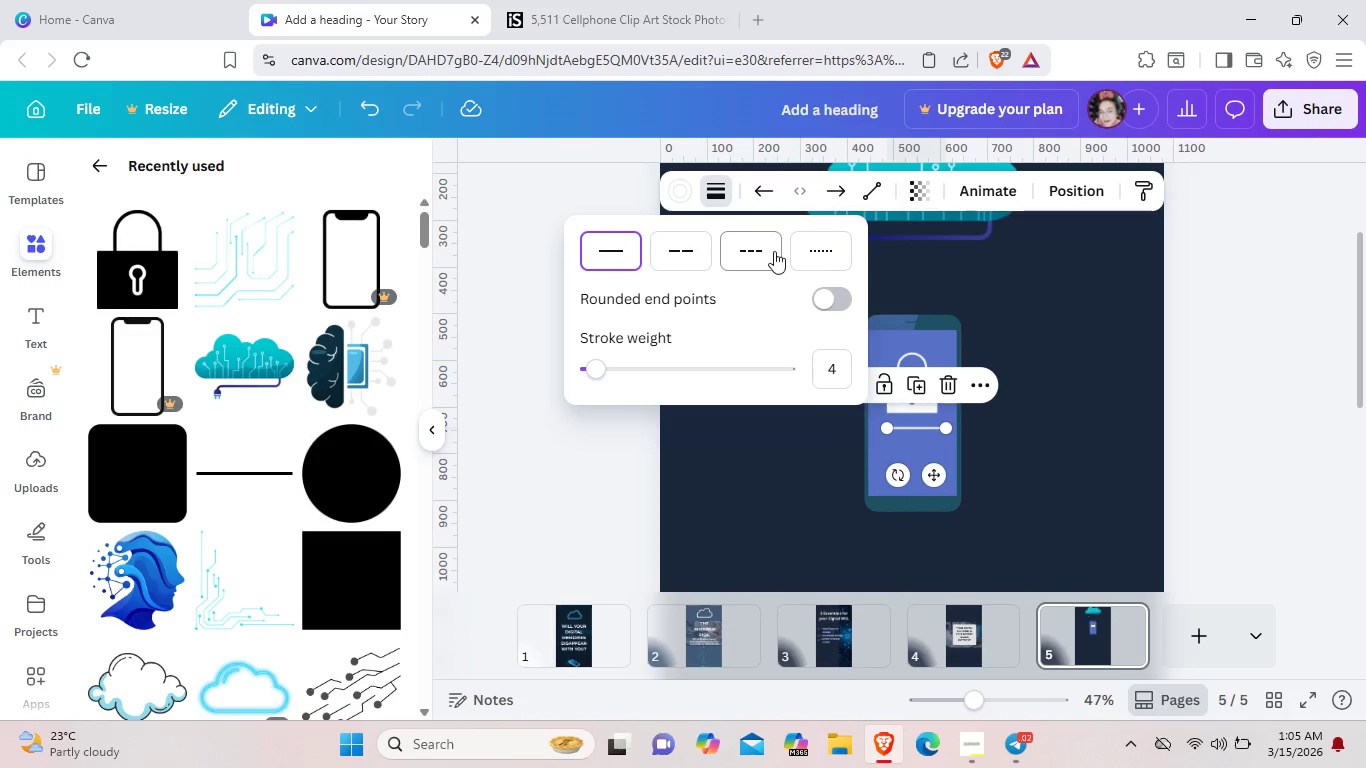 
left_click([811, 260])
 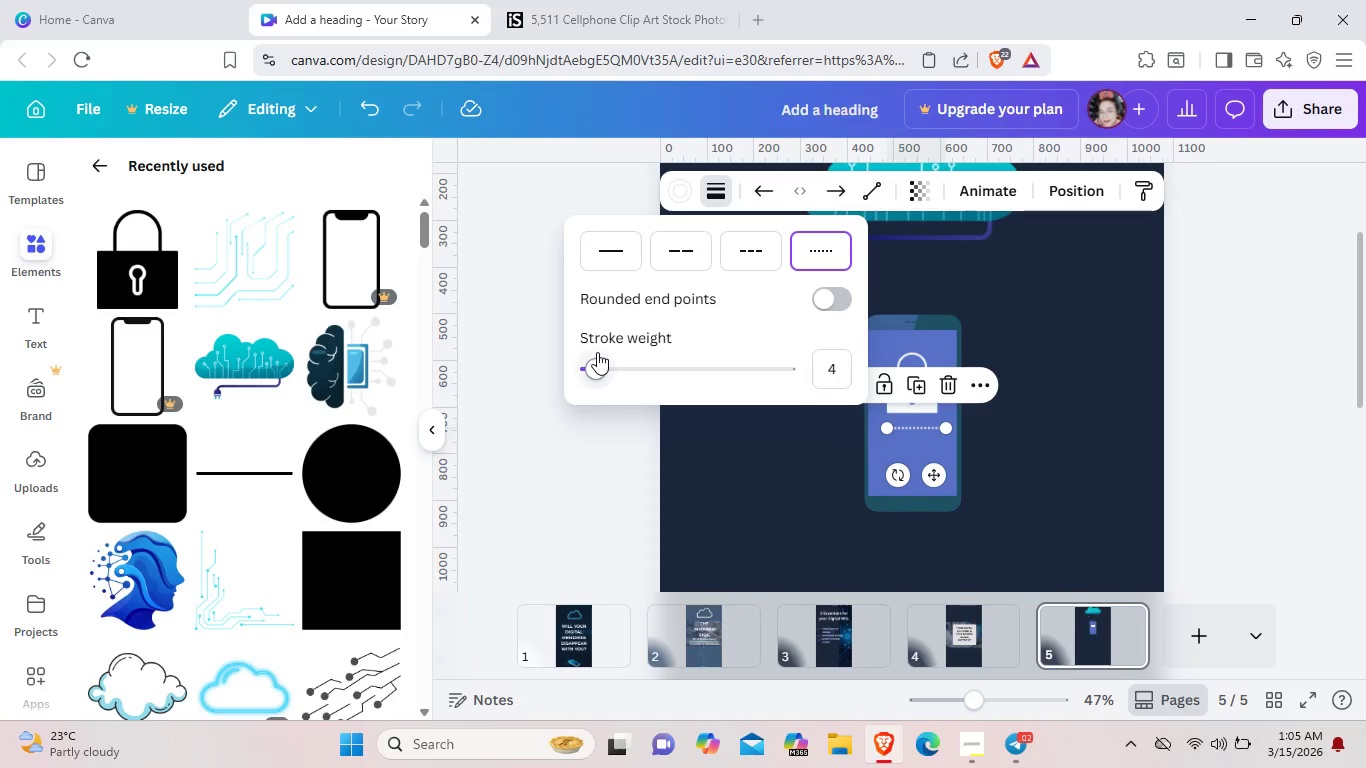 
left_click_drag(start_coordinate=[598, 361], to_coordinate=[607, 365])
 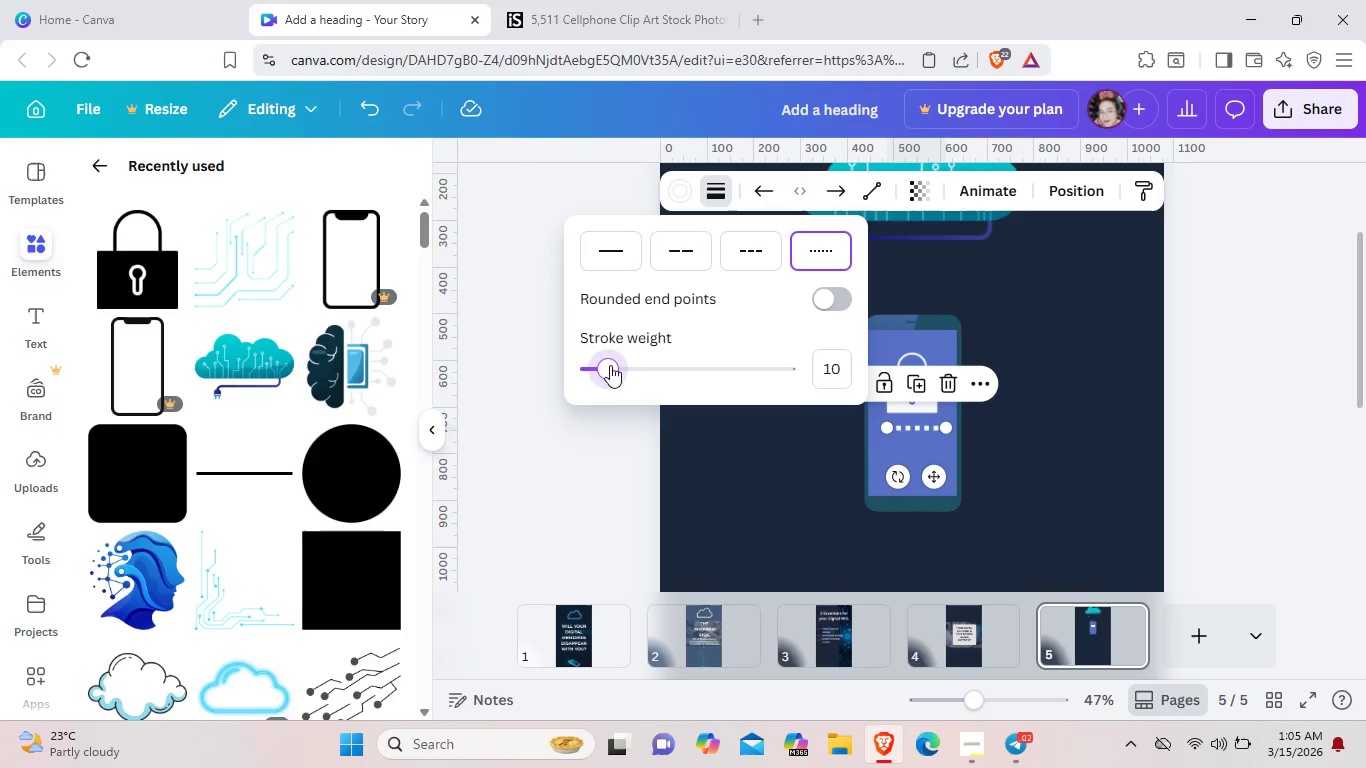 
left_click([625, 373])
 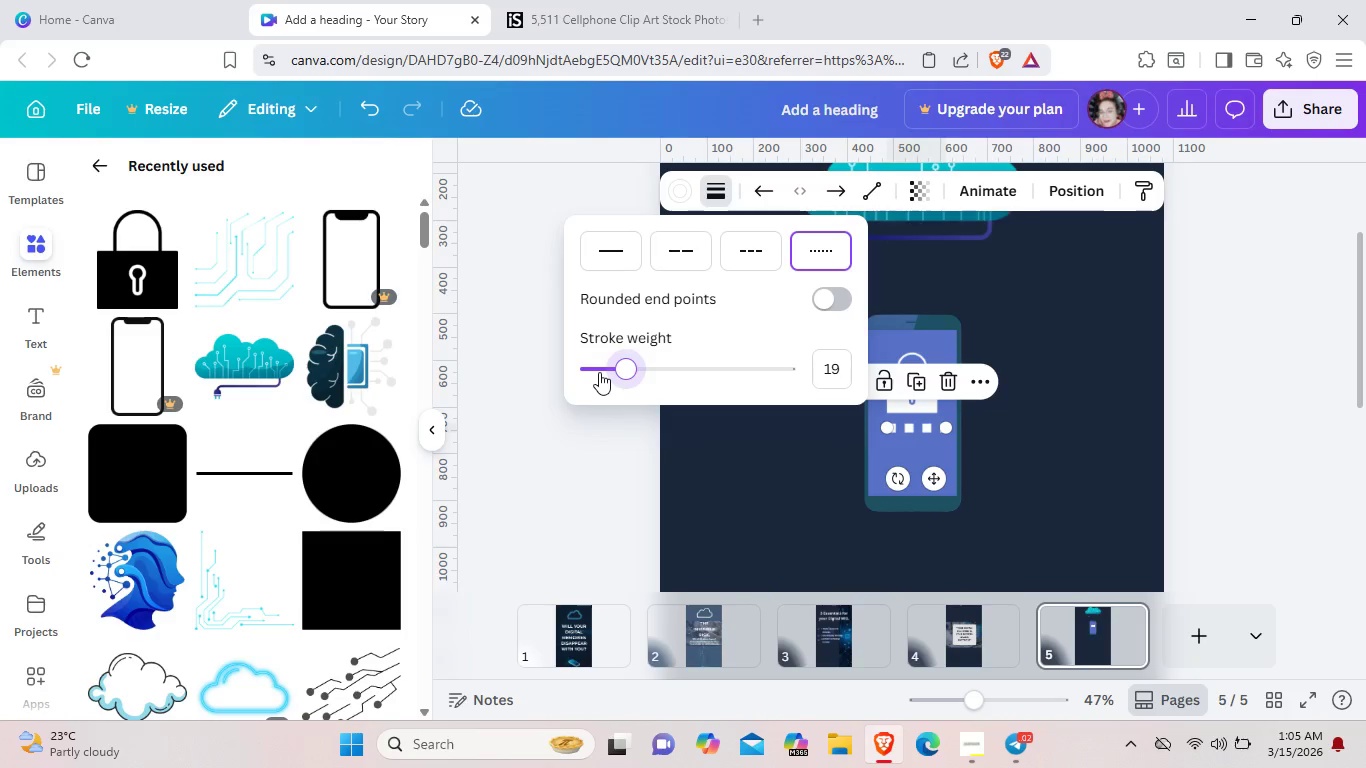 
left_click([599, 372])
 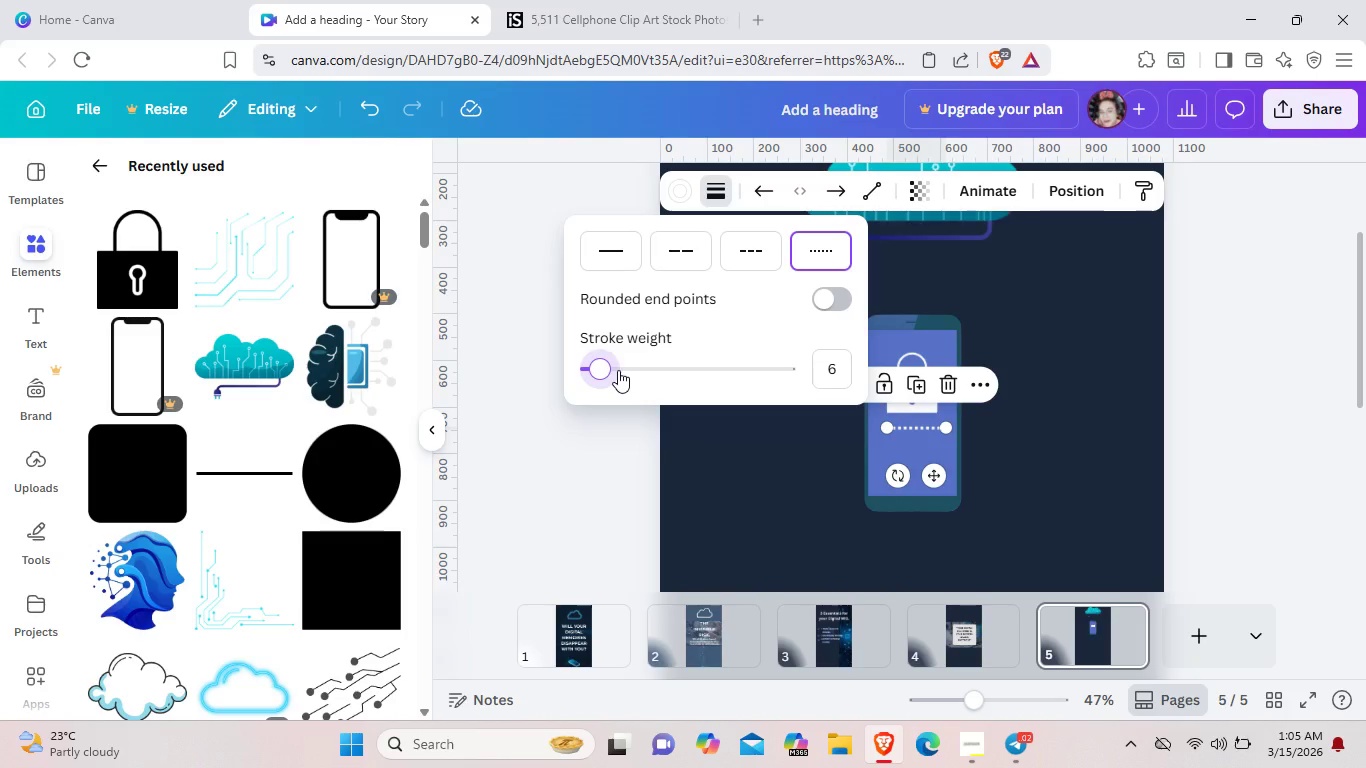 
left_click([618, 370])
 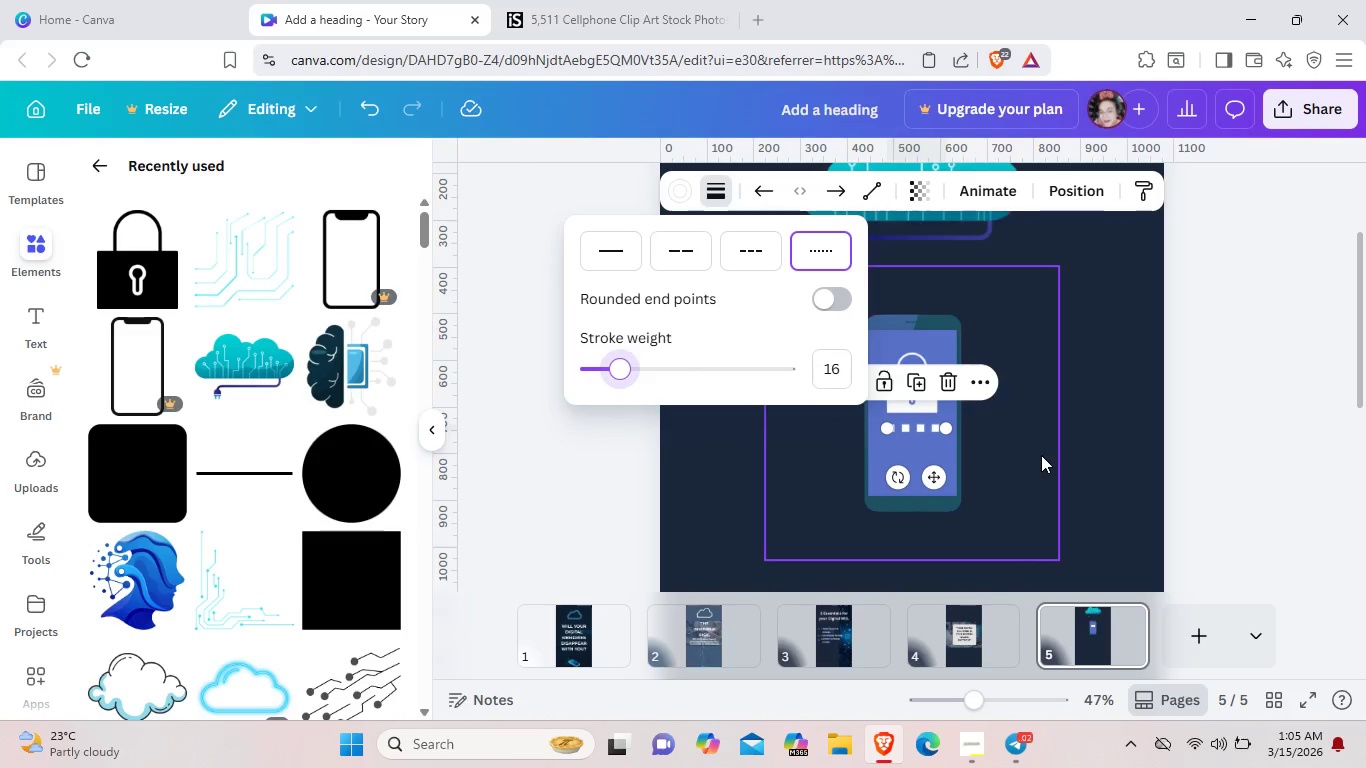 
left_click([1041, 455])
 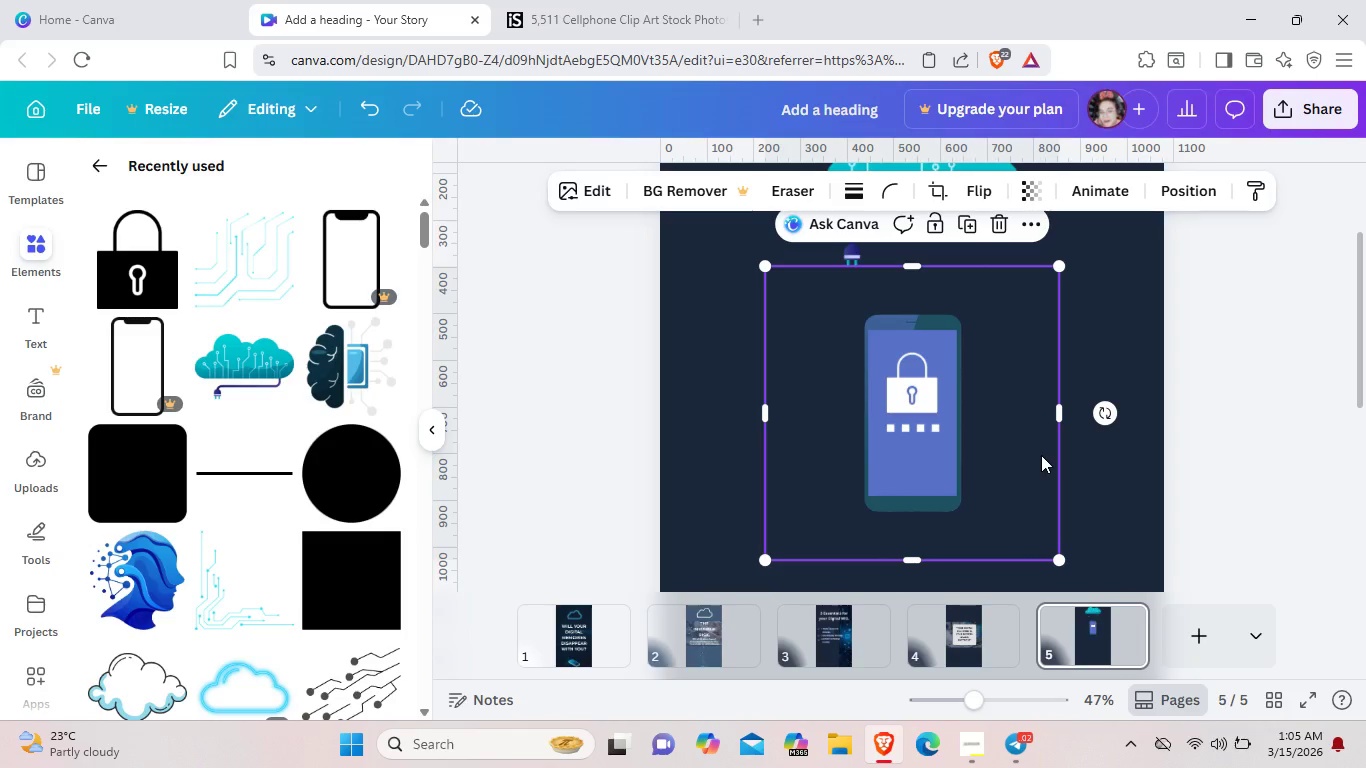 
wait(5.17)
 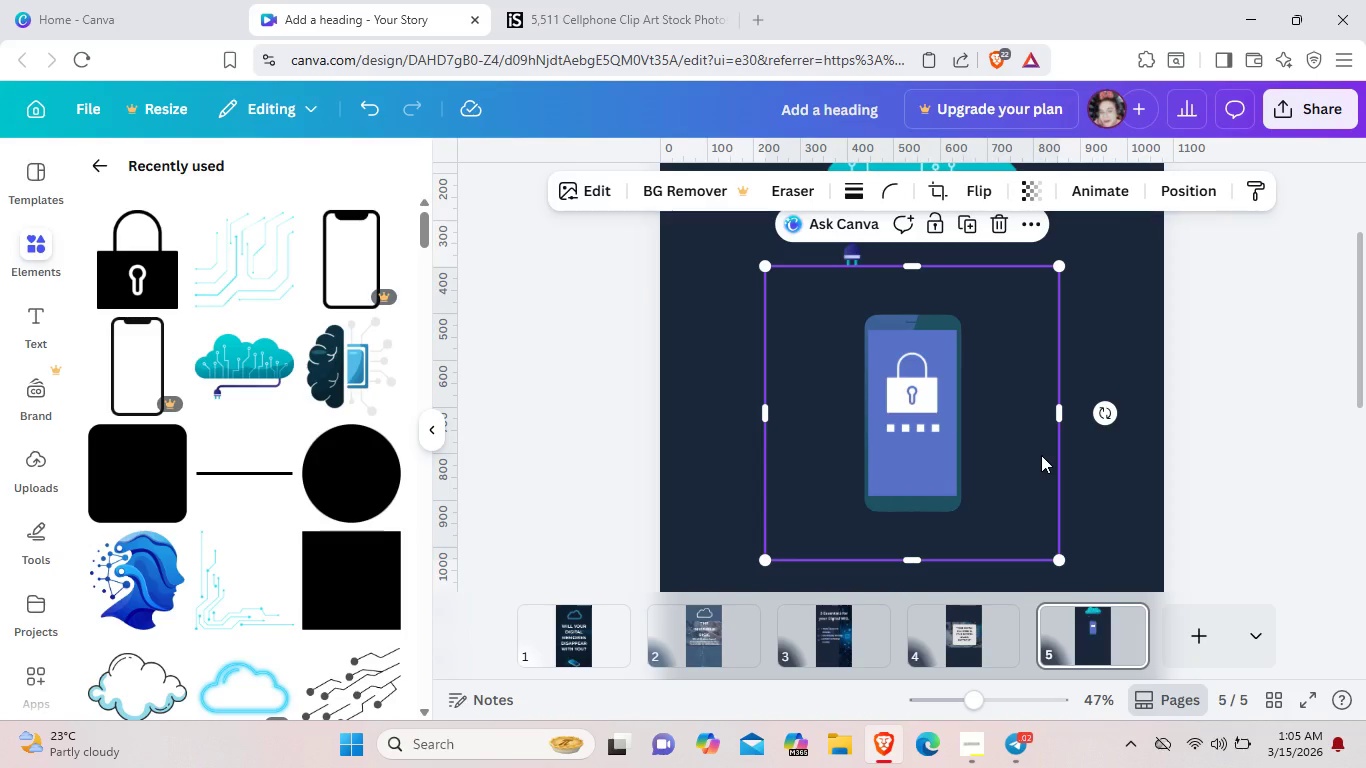 
scroll: coordinate [1041, 455], scroll_direction: down, amount: 2.0
 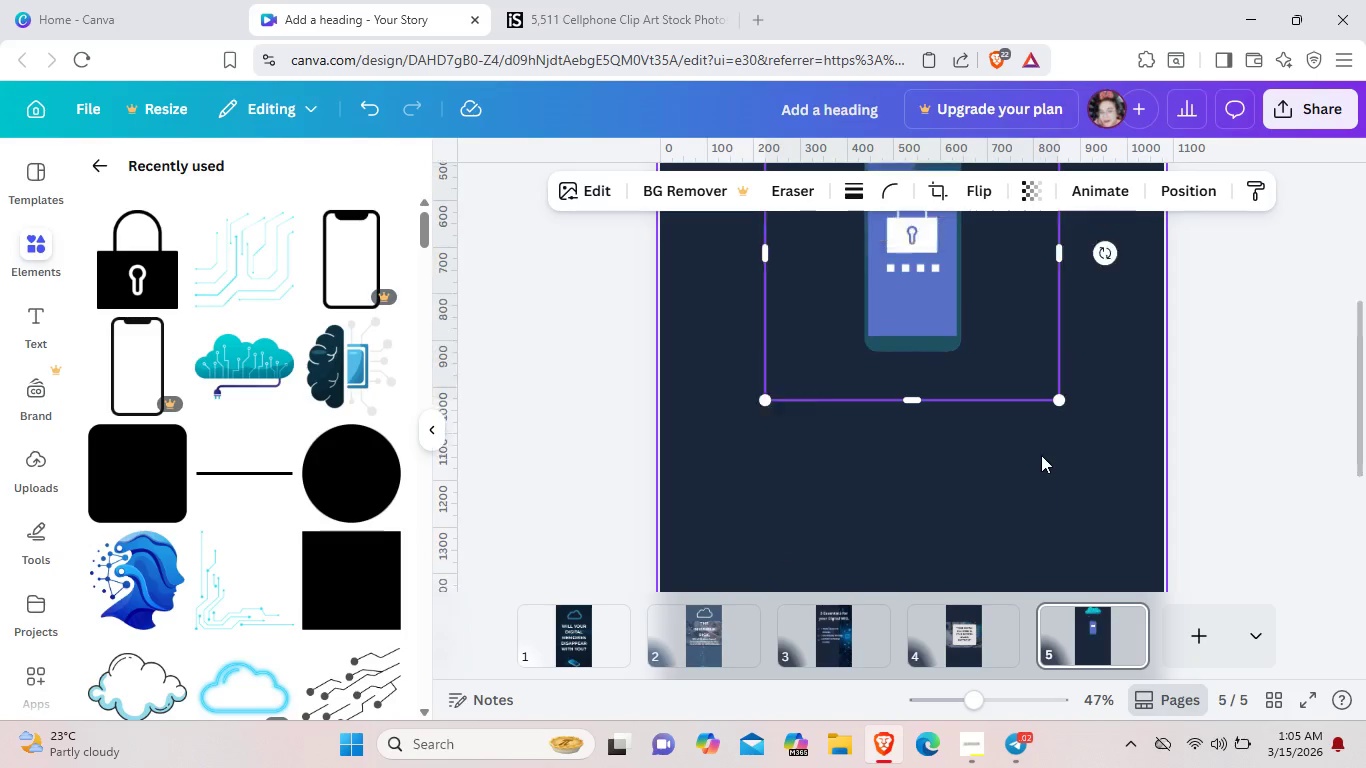 
scroll: coordinate [1041, 455], scroll_direction: up, amount: 1.0
 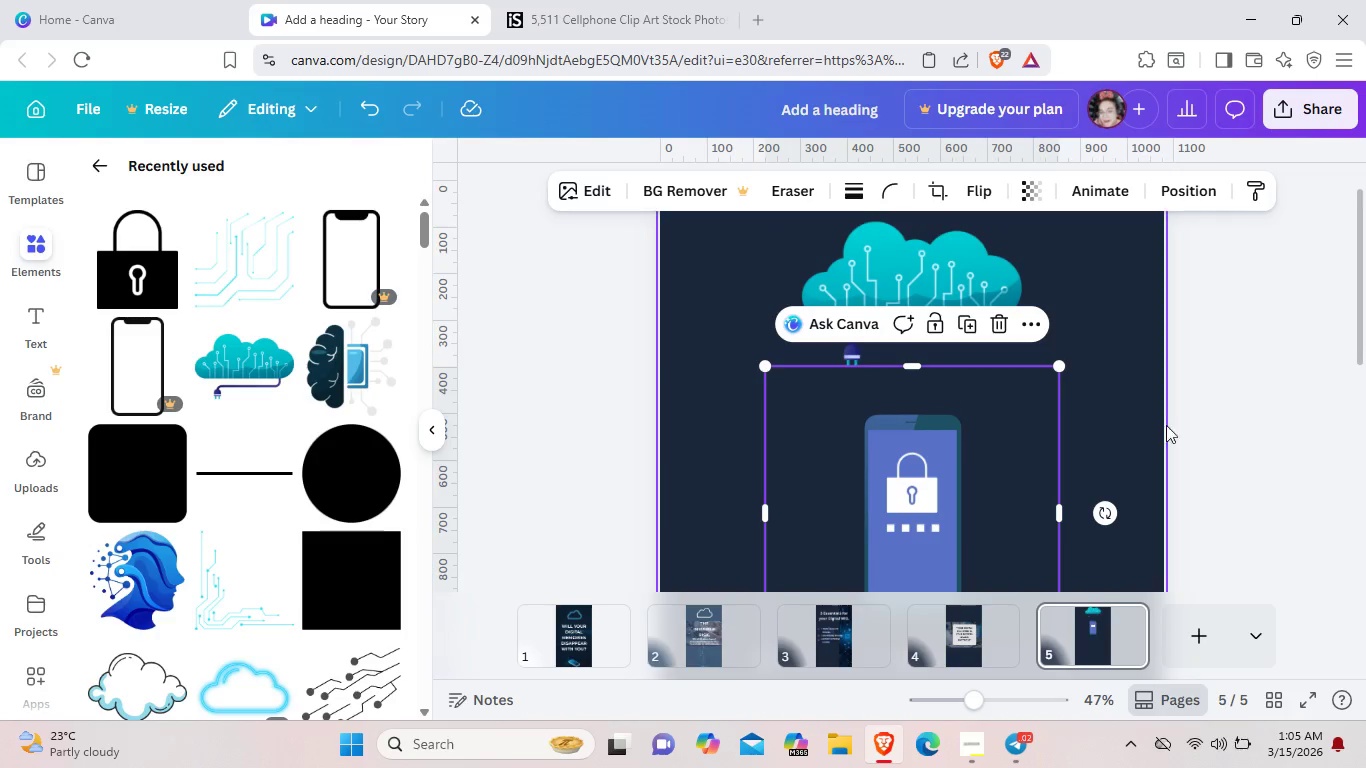 
left_click([1112, 431])
 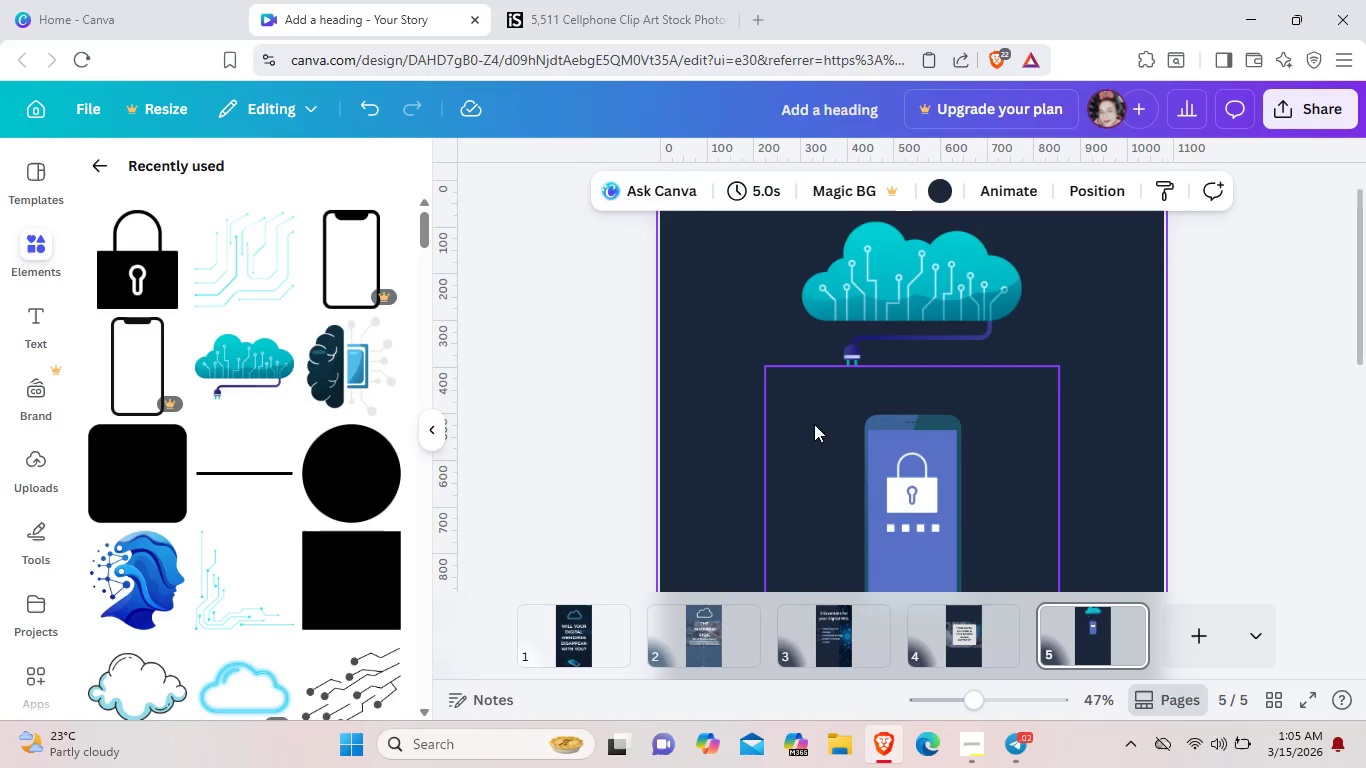 
left_click_drag(start_coordinate=[818, 407], to_coordinate=[917, 497])
 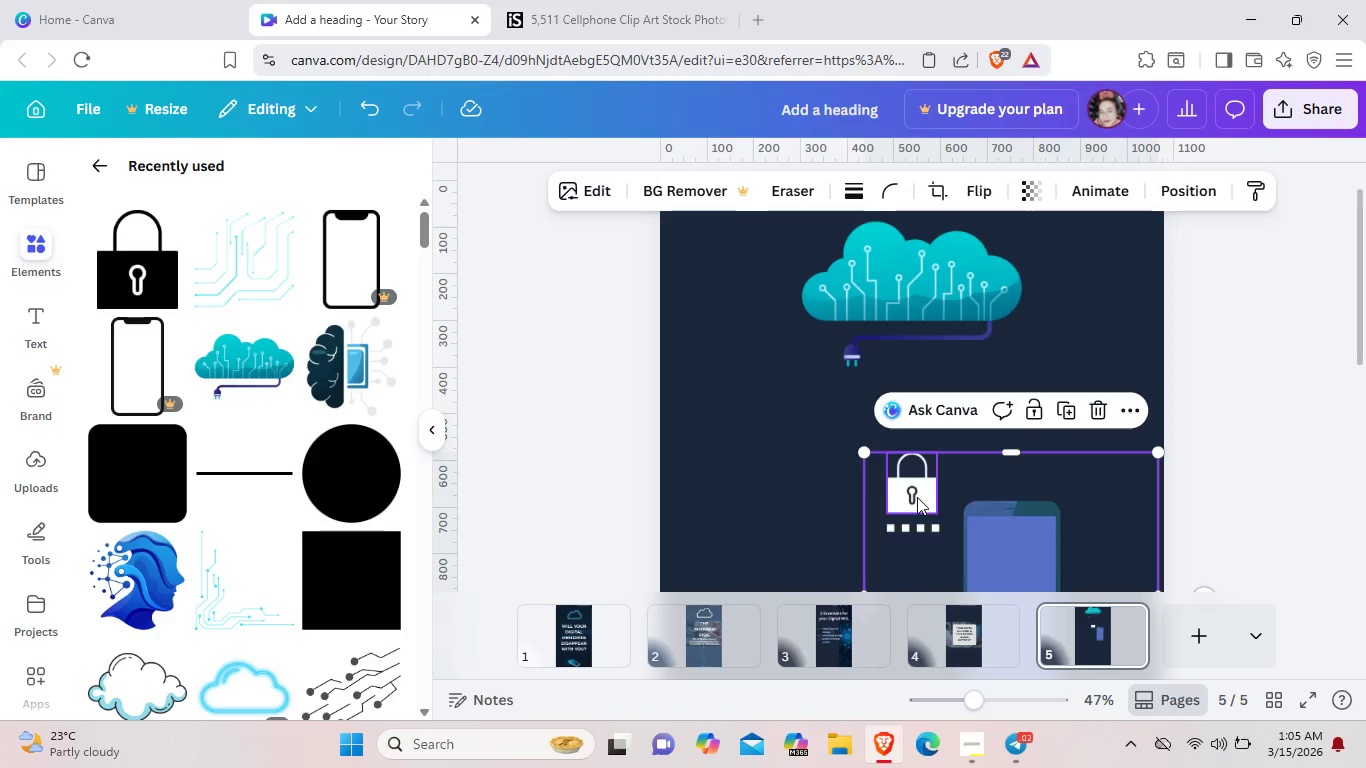 
key(Control+Z)
 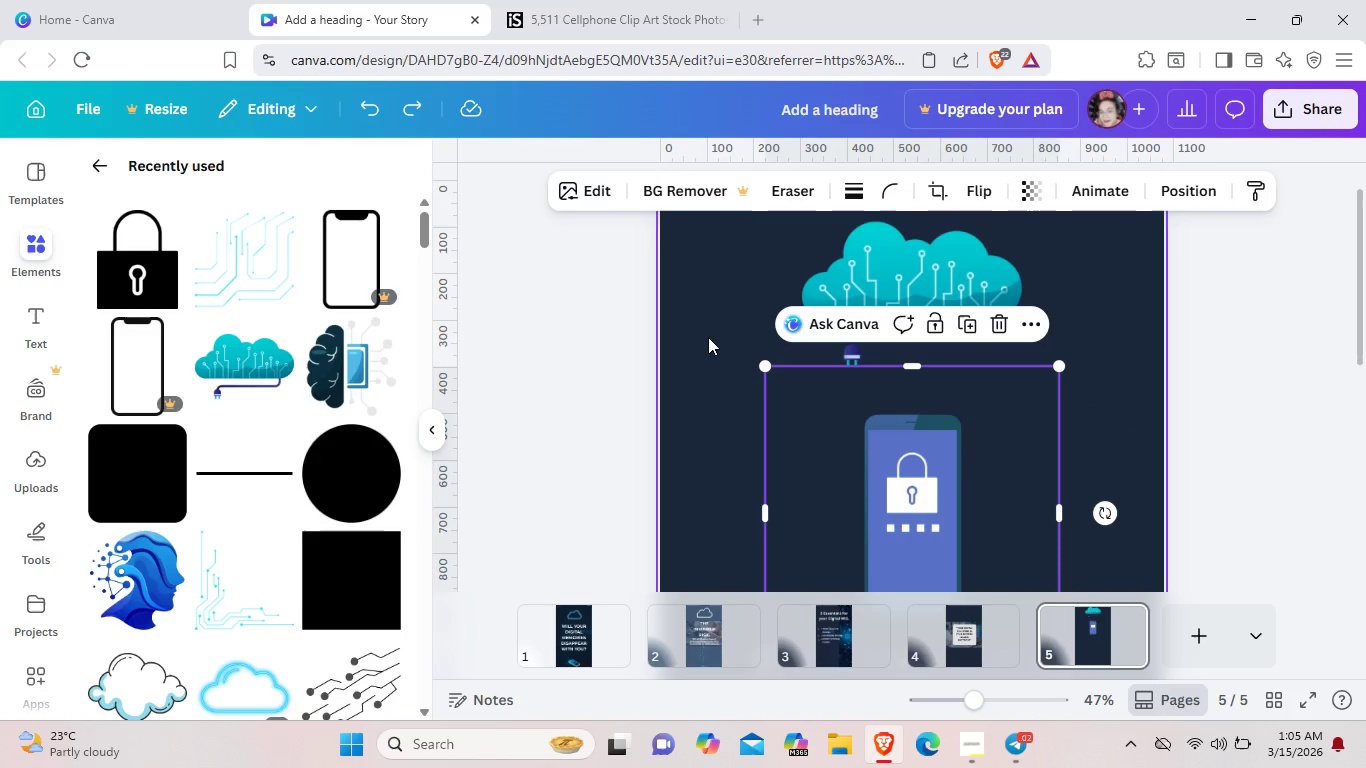 
left_click([708, 337])
 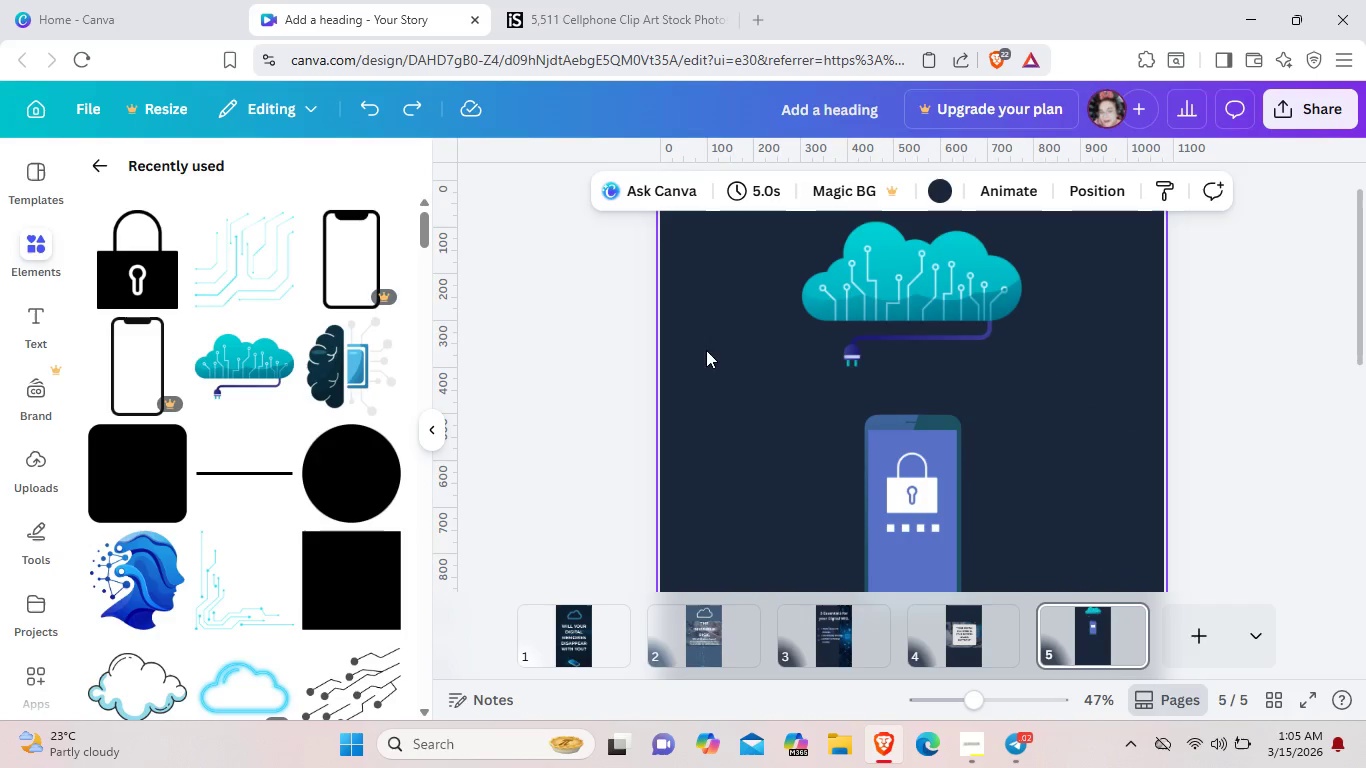 
left_click_drag(start_coordinate=[702, 340], to_coordinate=[955, 557])
 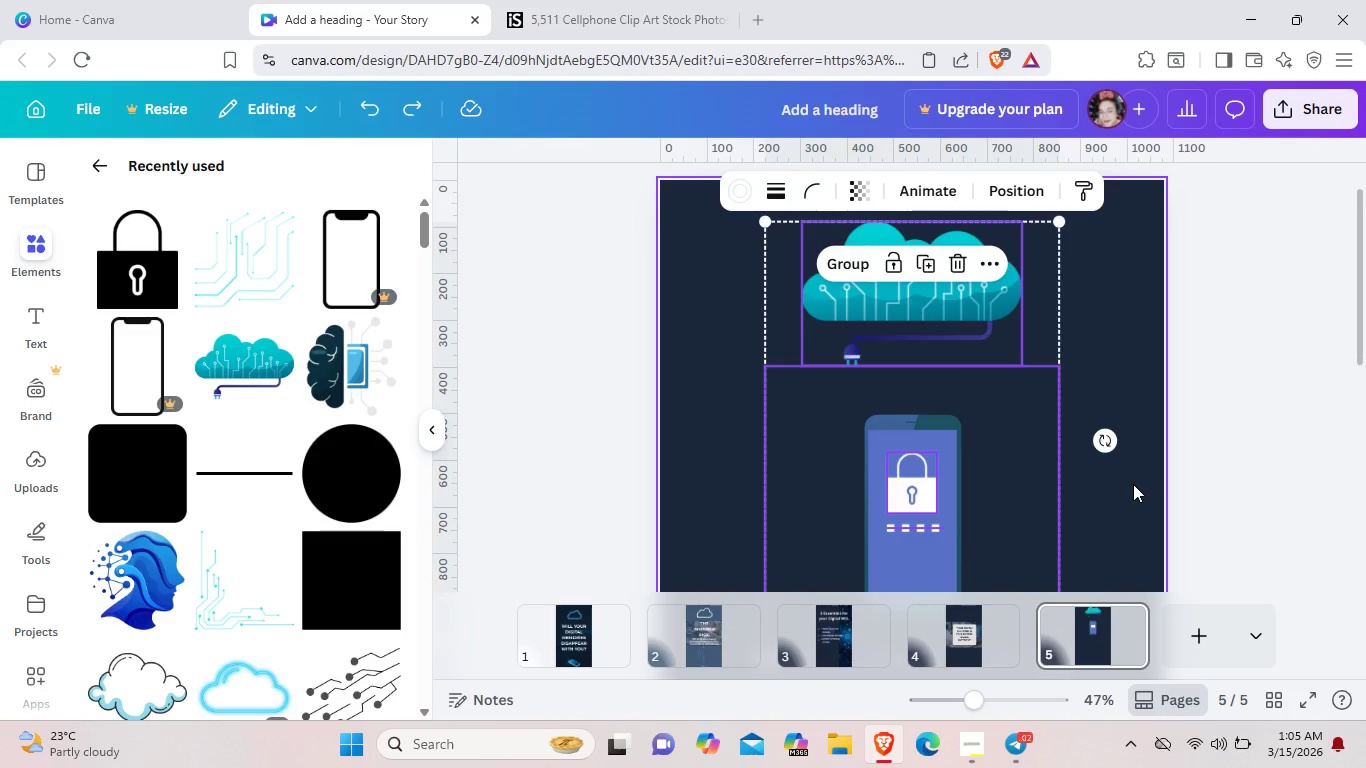 
left_click([1133, 484])
 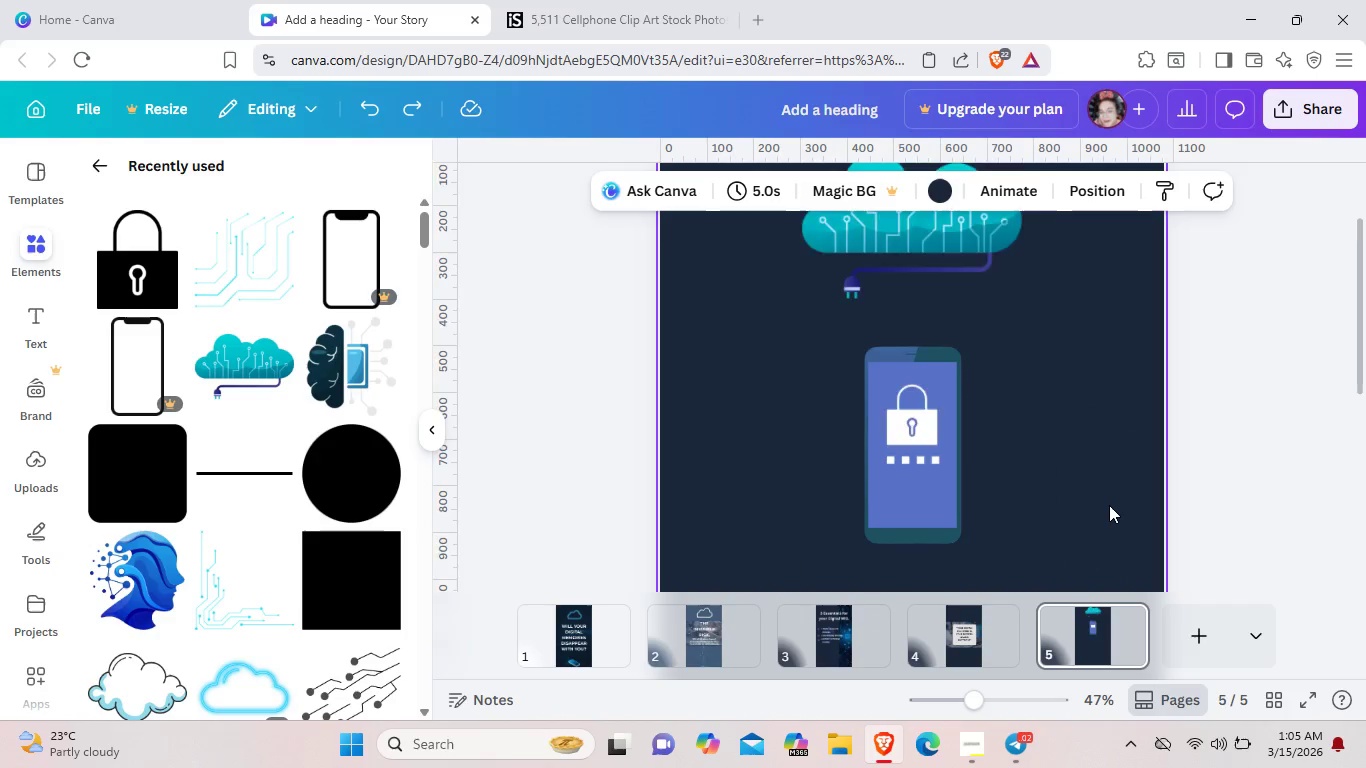 
left_click_drag(start_coordinate=[1107, 490], to_coordinate=[806, 249])
 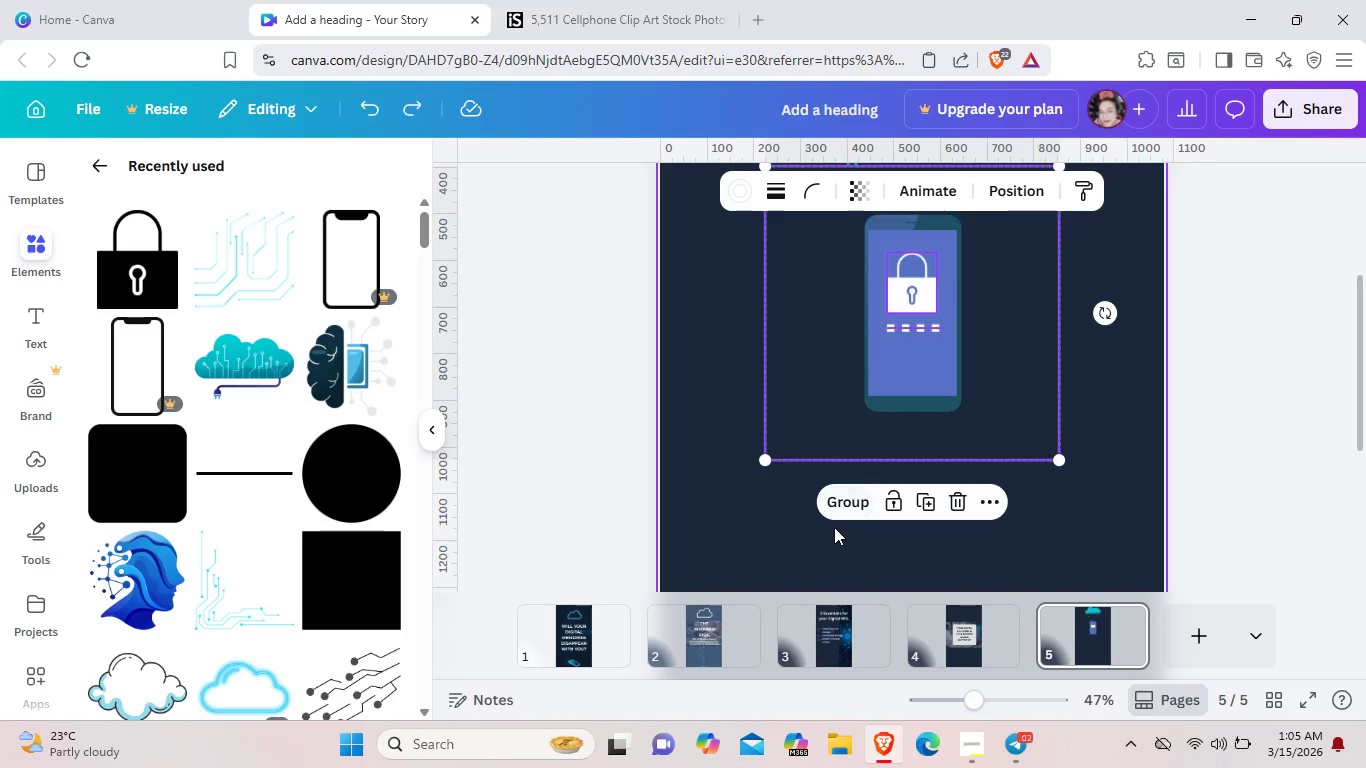 
scroll: coordinate [1109, 505], scroll_direction: down, amount: 2.0
 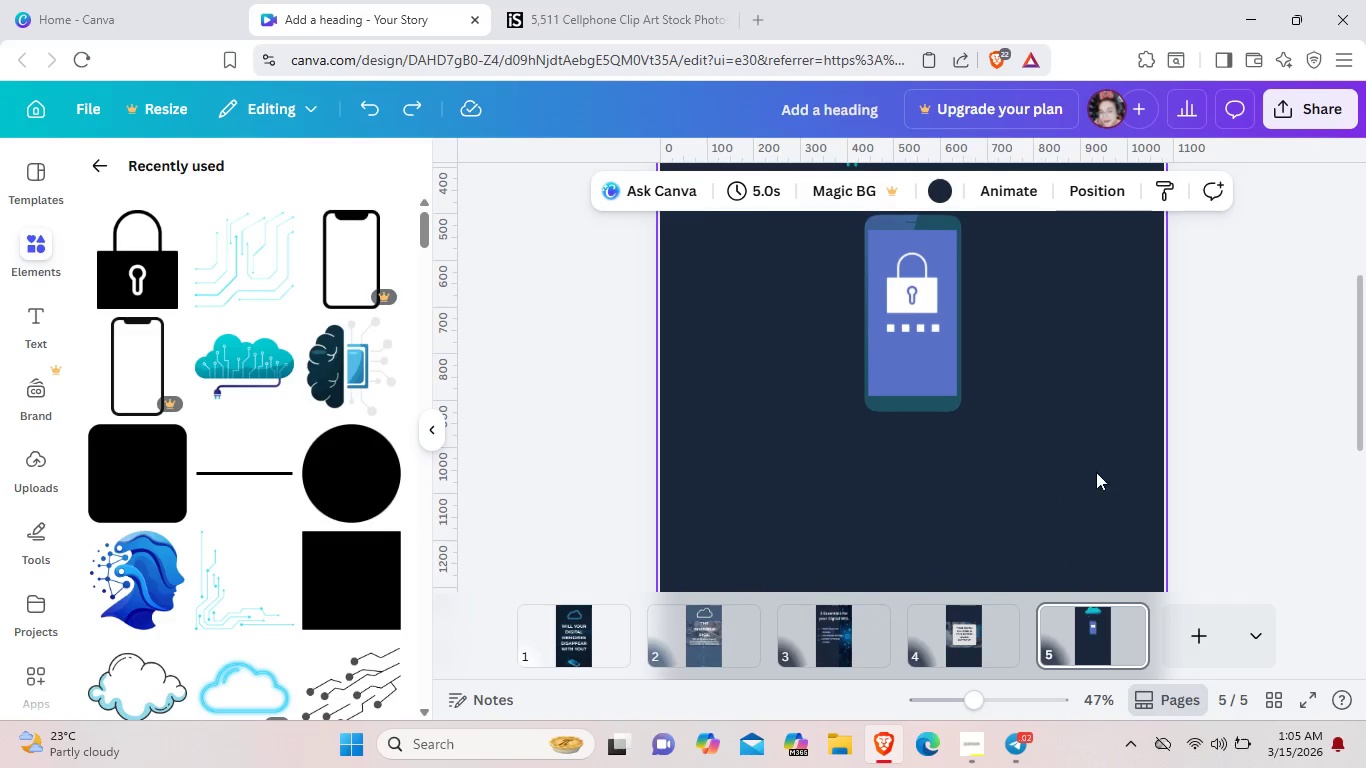 
left_click([842, 507])
 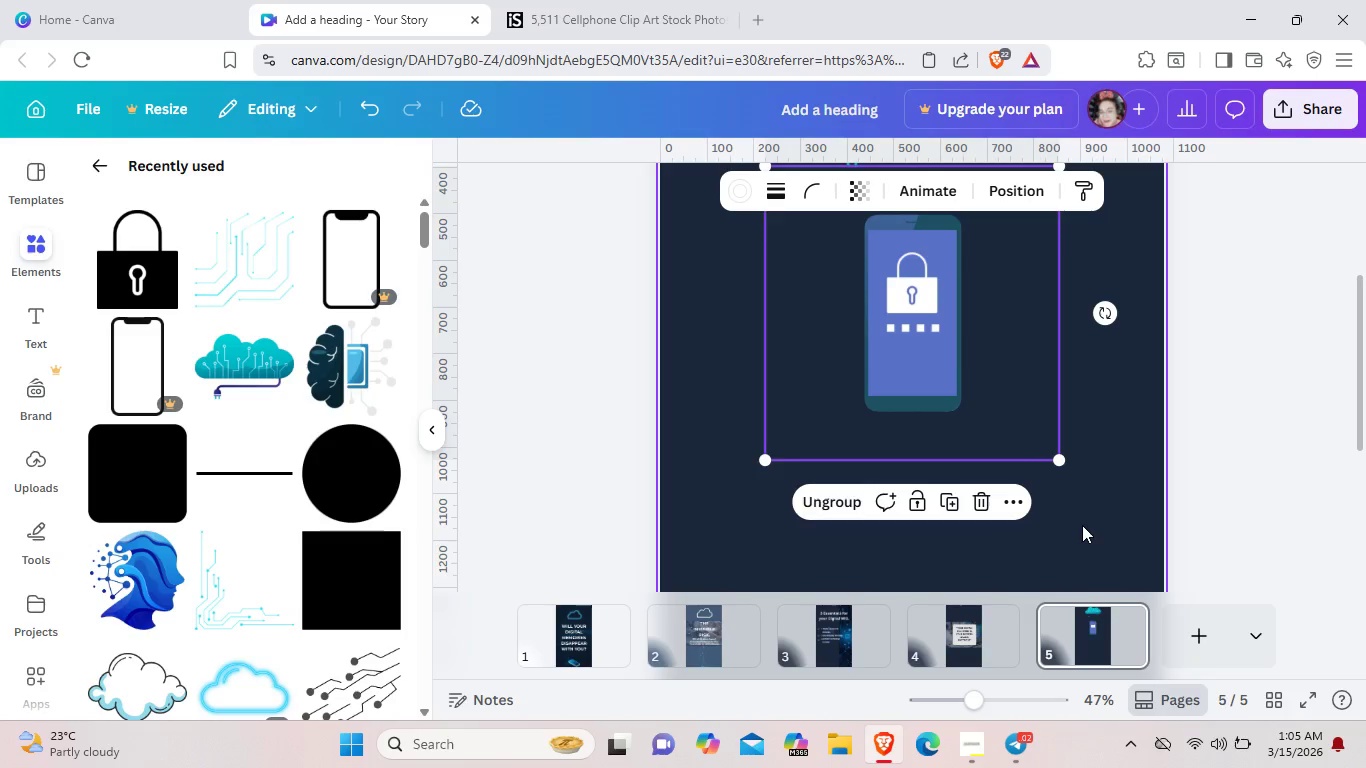 
left_click([1082, 525])
 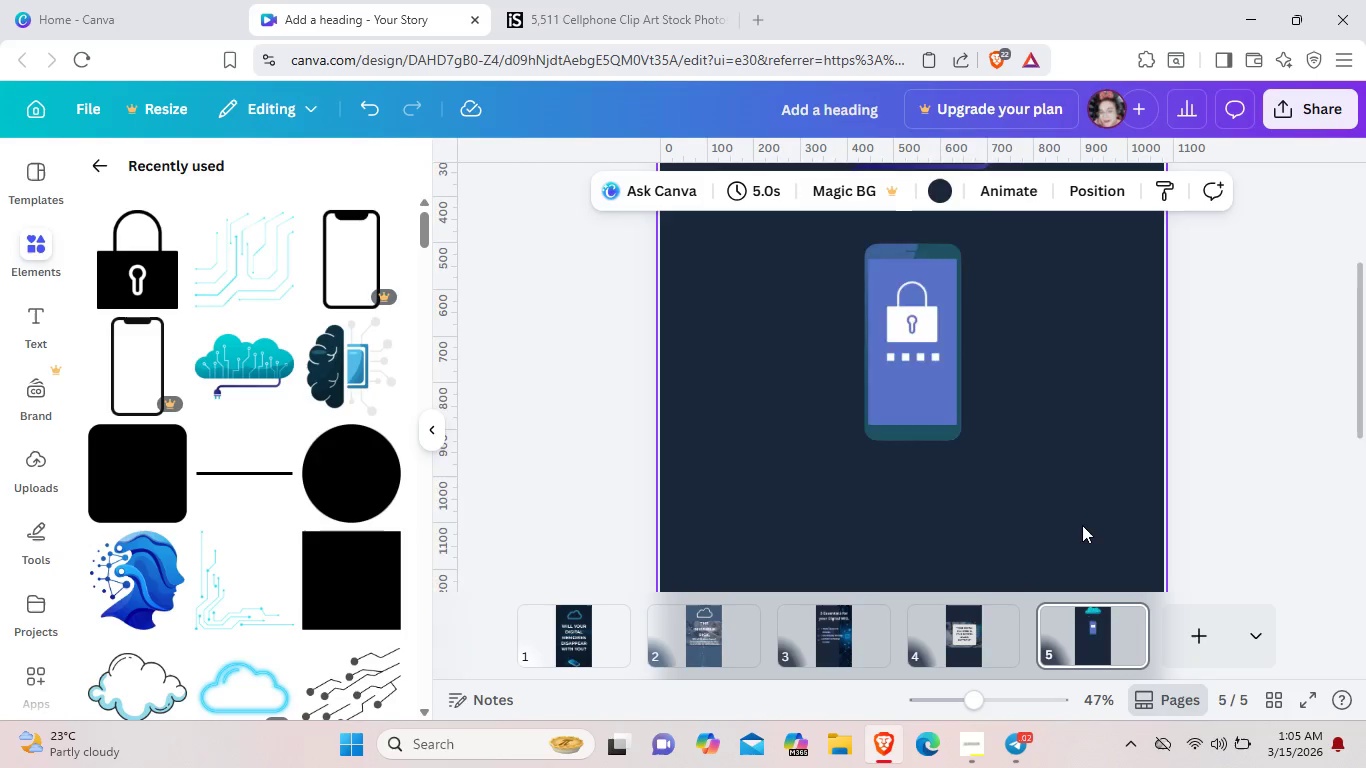 
scroll: coordinate [1082, 525], scroll_direction: up, amount: 2.0
 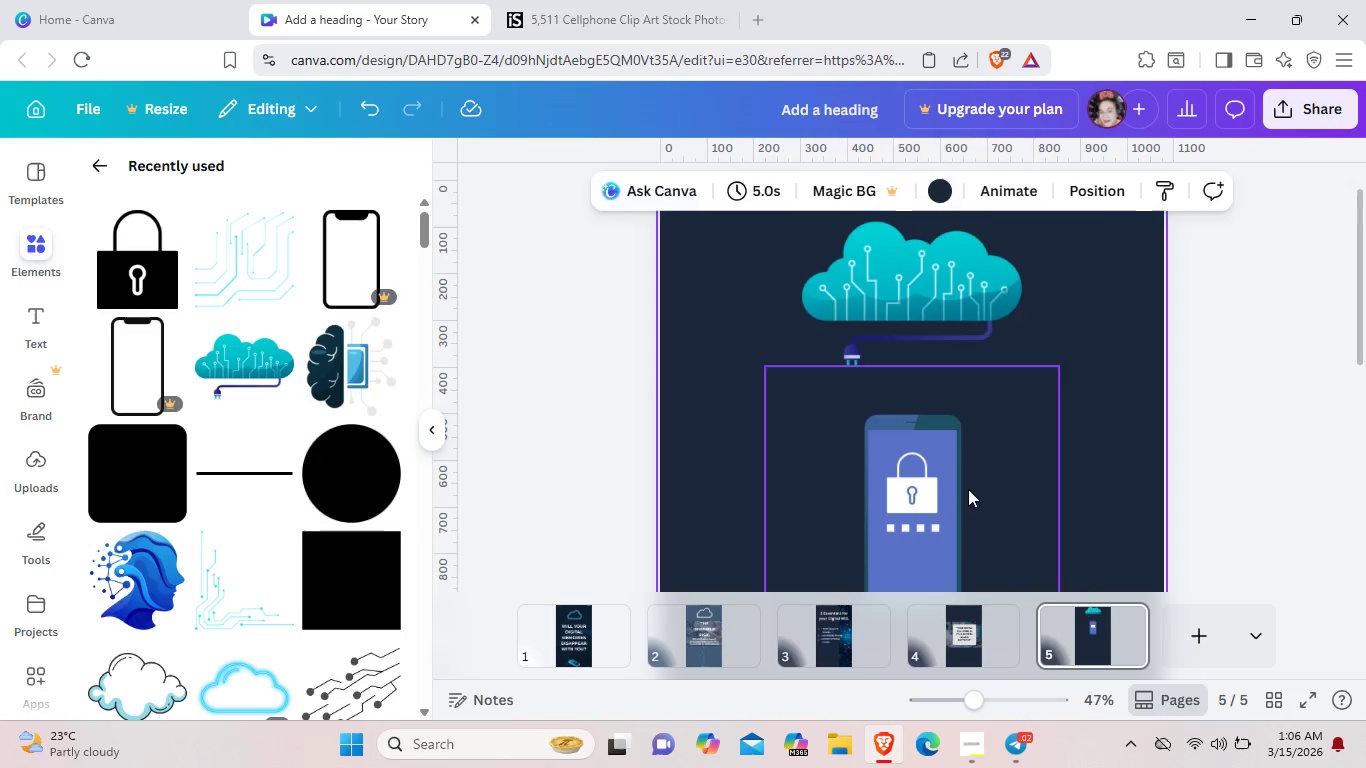 
left_click_drag(start_coordinate=[969, 486], to_coordinate=[968, 519])
 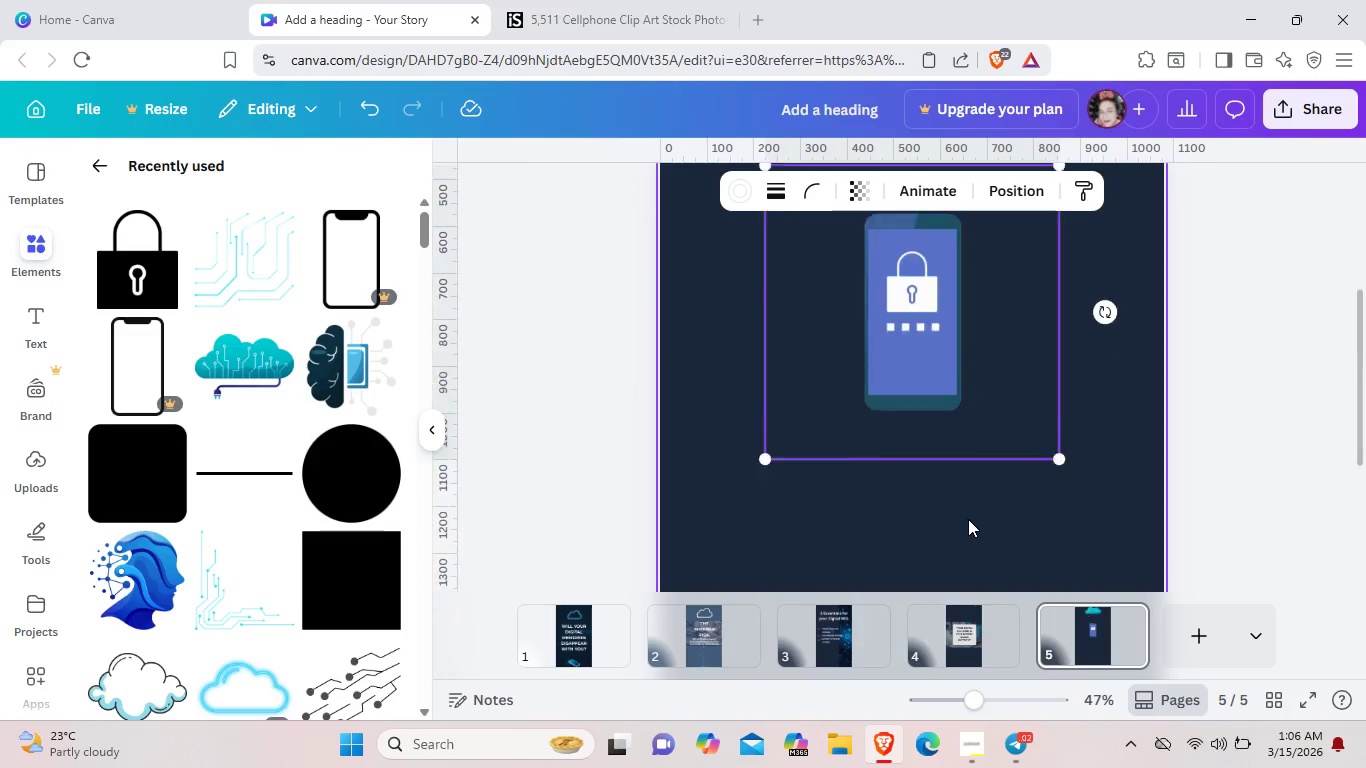 
scroll: coordinate [968, 519], scroll_direction: down, amount: 2.0
 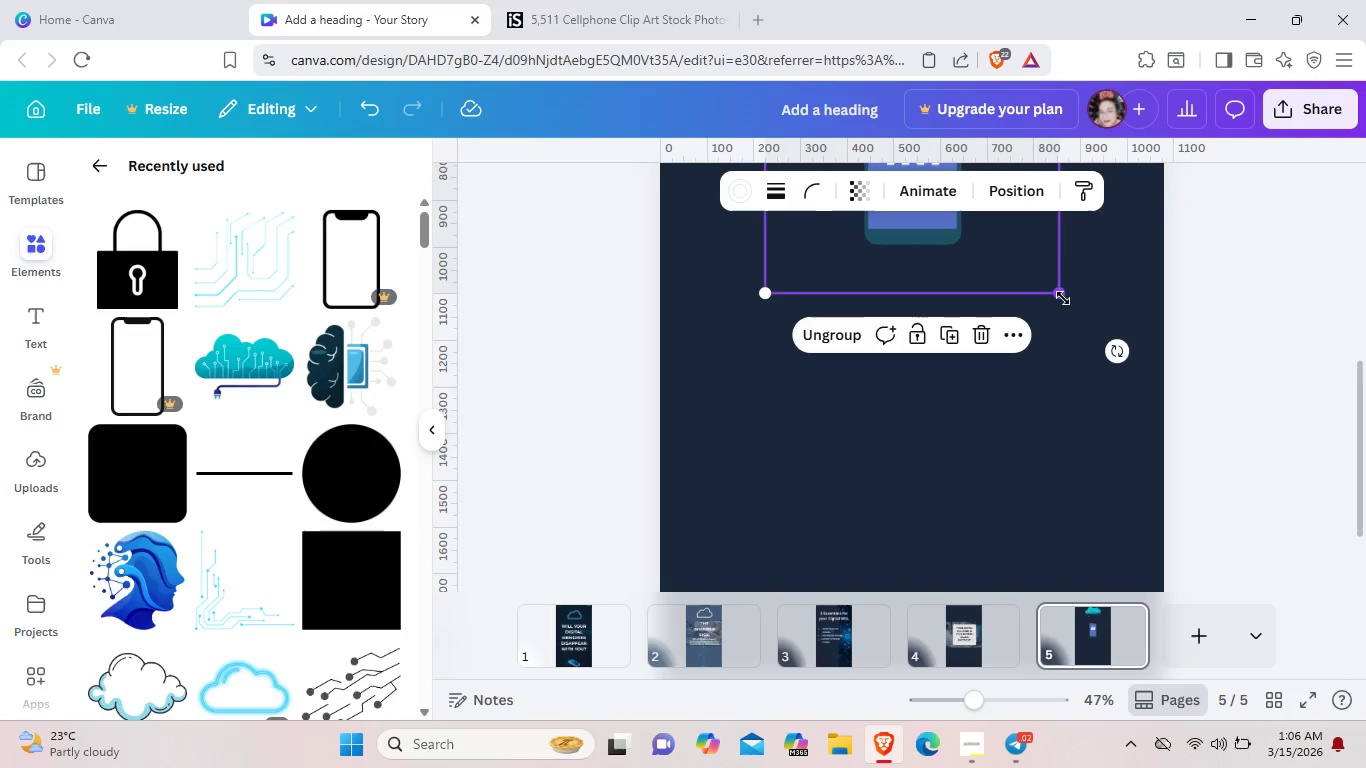 
left_click_drag(start_coordinate=[1063, 298], to_coordinate=[1098, 343])
 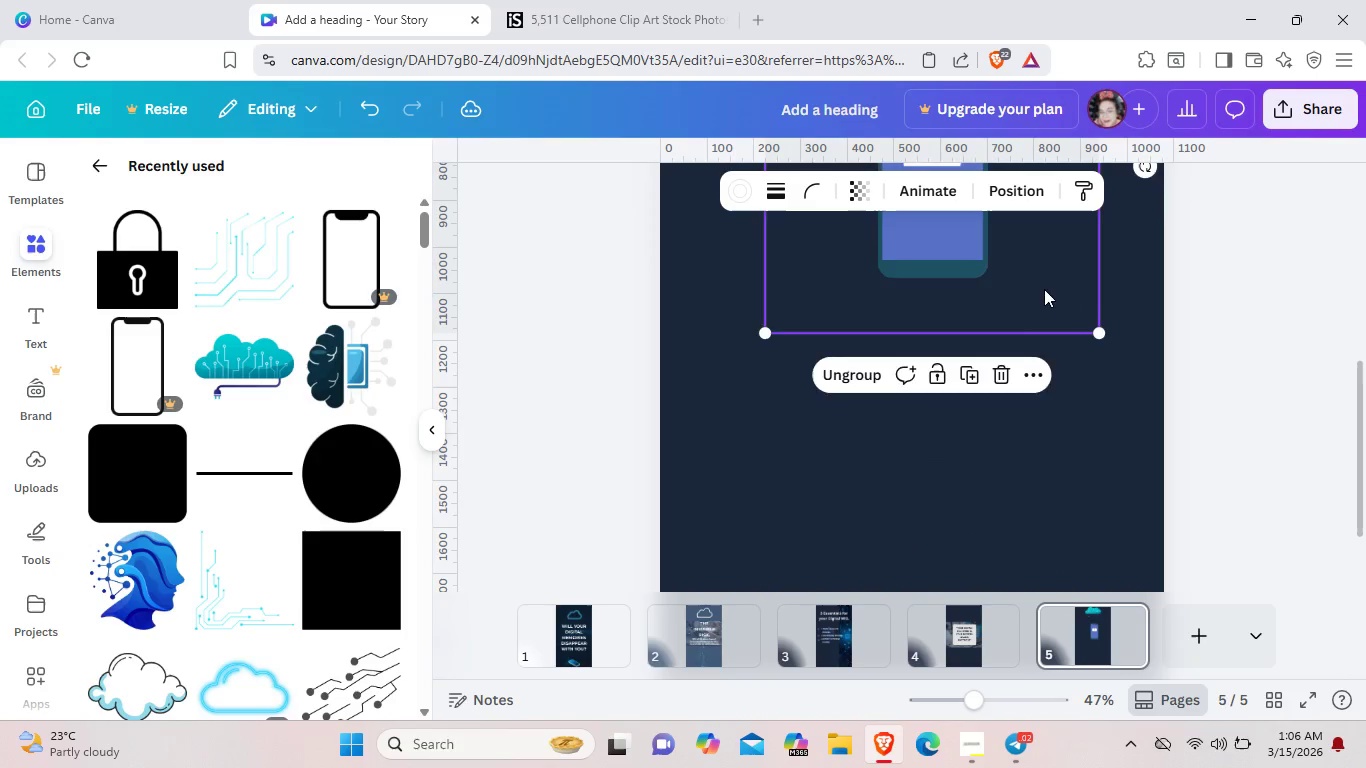 
left_click_drag(start_coordinate=[1049, 288], to_coordinate=[1017, 321])
 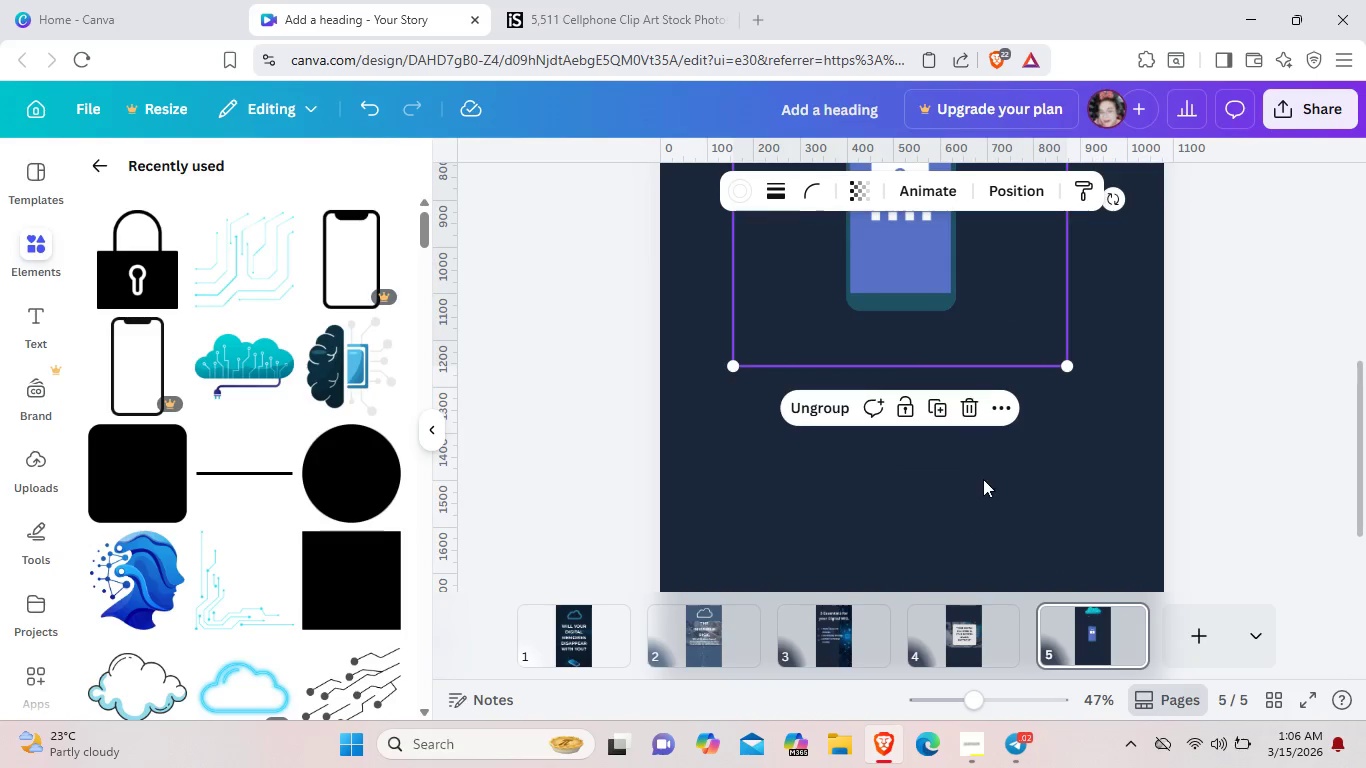 
scroll: coordinate [987, 488], scroll_direction: up, amount: 2.0
 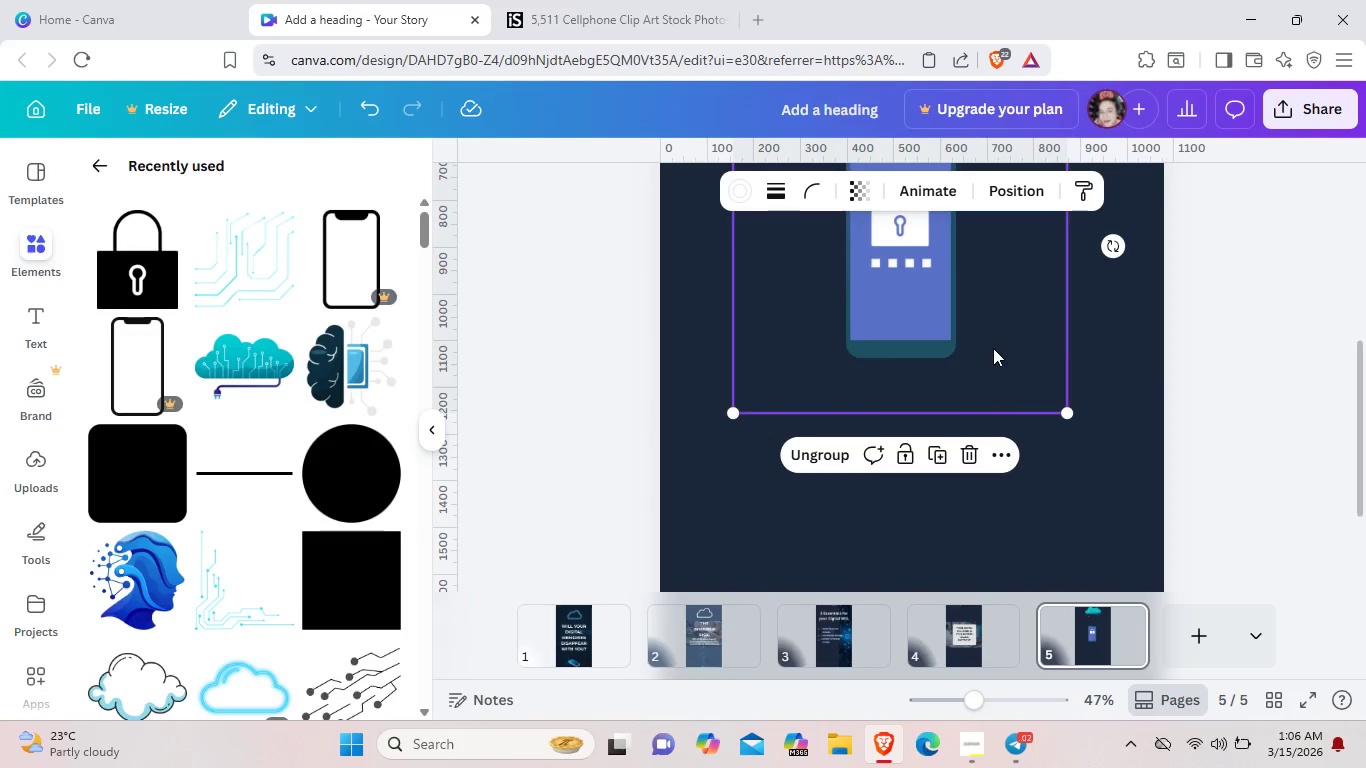 
left_click_drag(start_coordinate=[993, 349], to_coordinate=[1006, 344])
 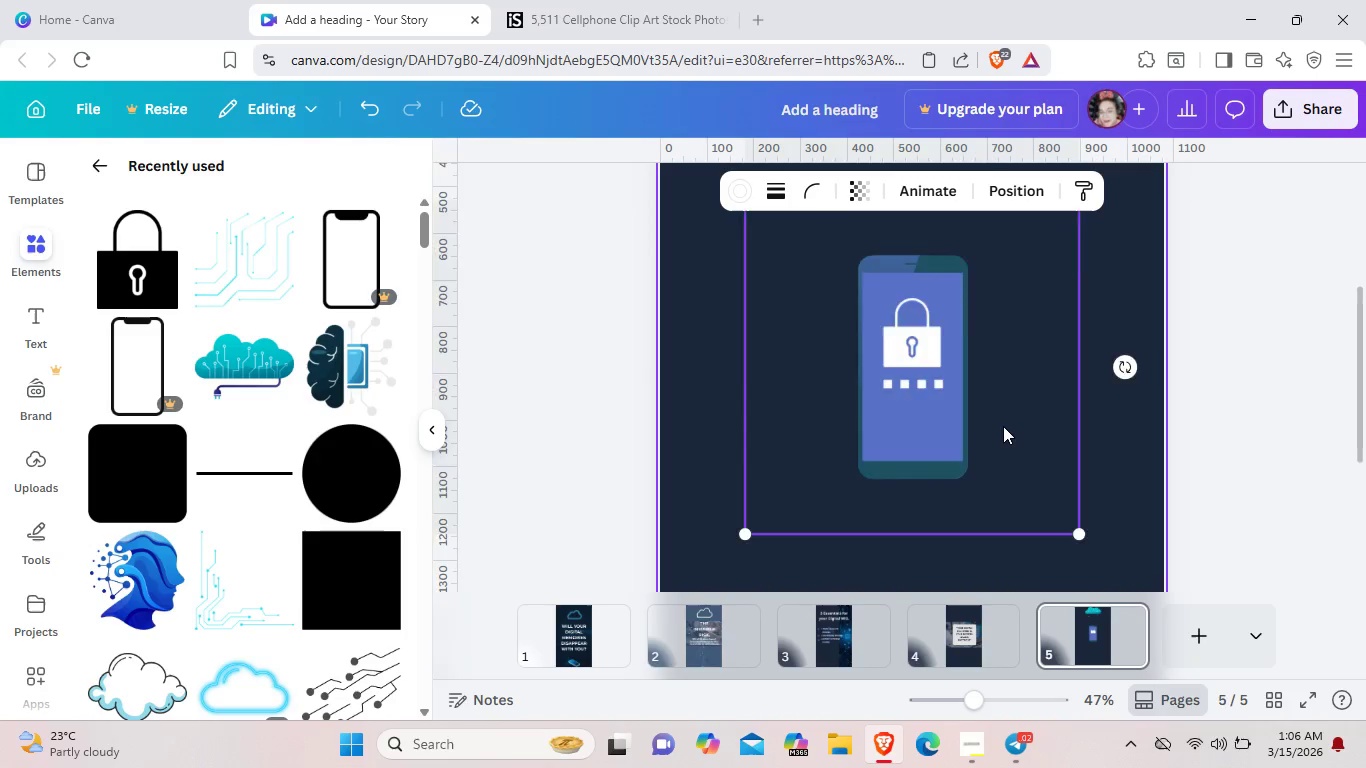 
scroll: coordinate [1003, 426], scroll_direction: up, amount: 2.0
 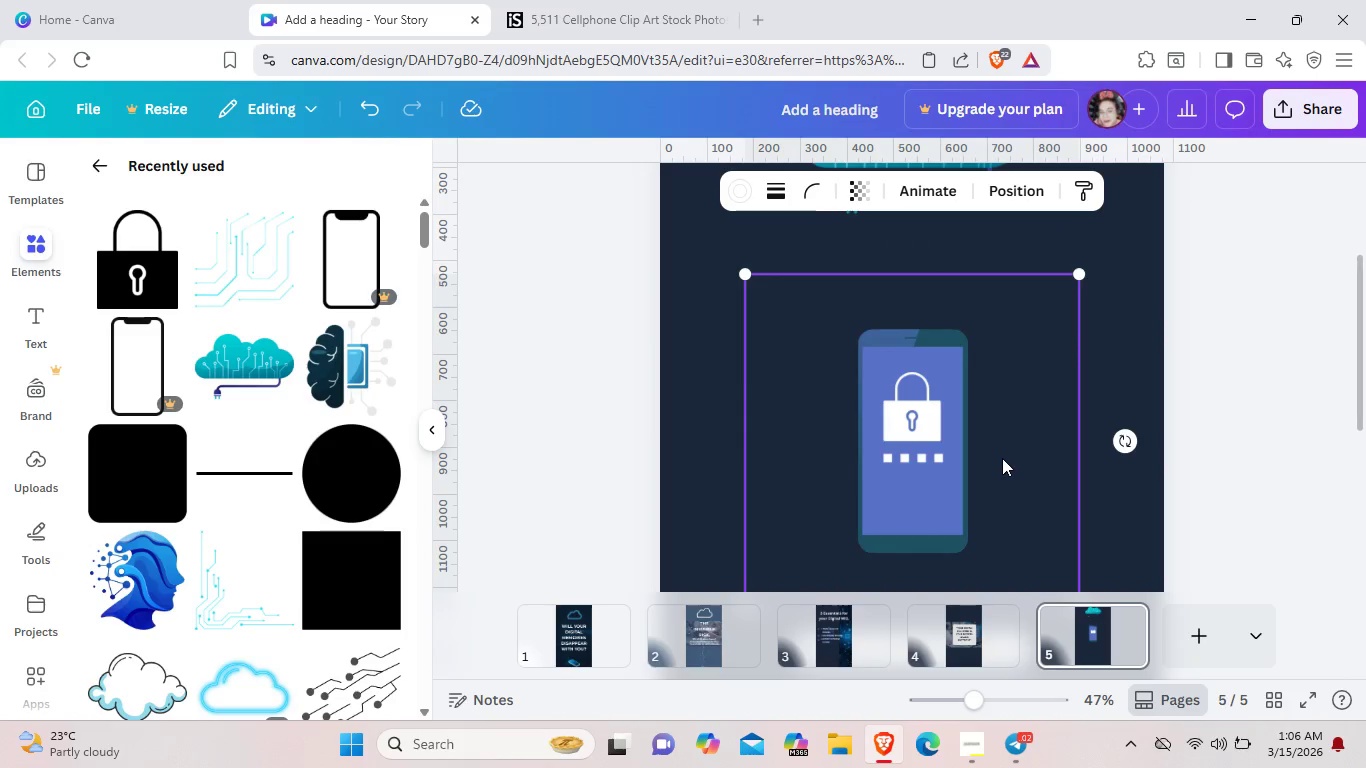 
left_click_drag(start_coordinate=[1002, 458], to_coordinate=[999, 451])
 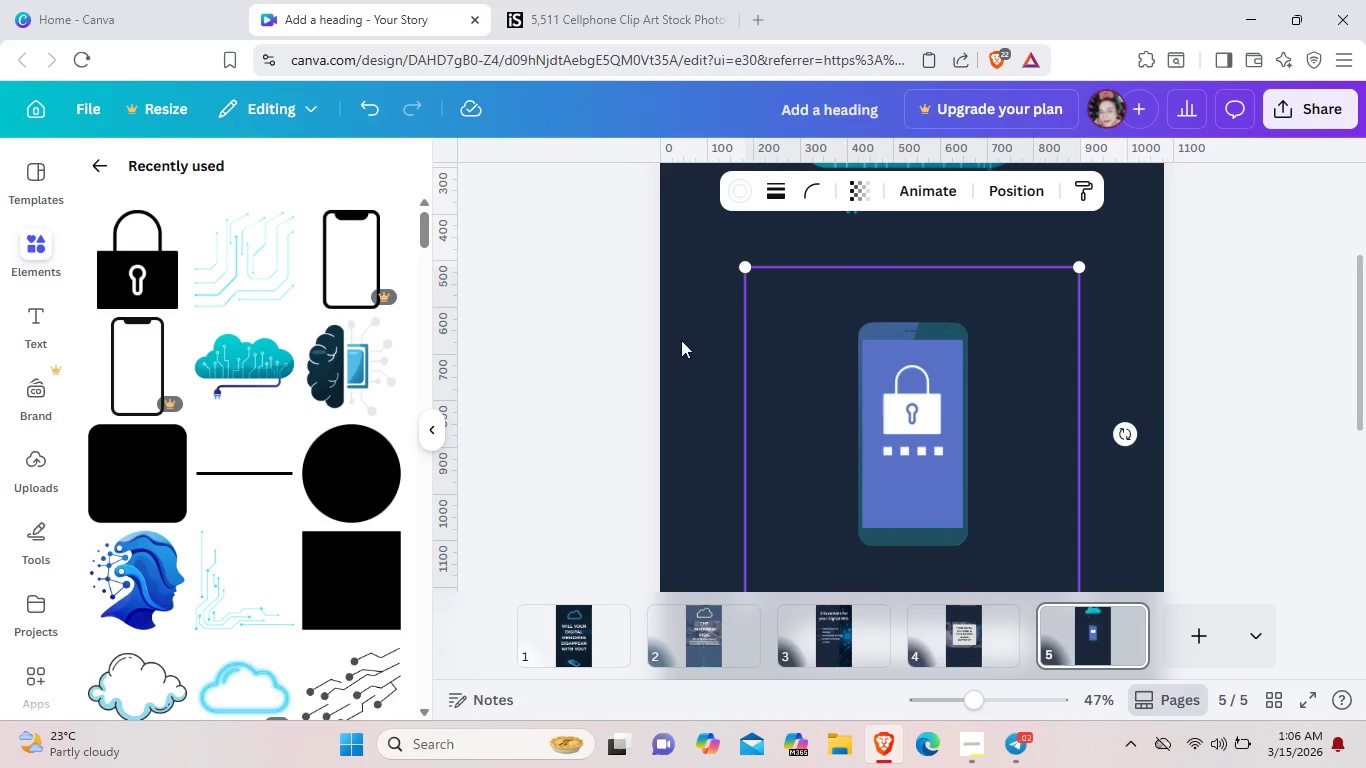 
wait(6.27)
 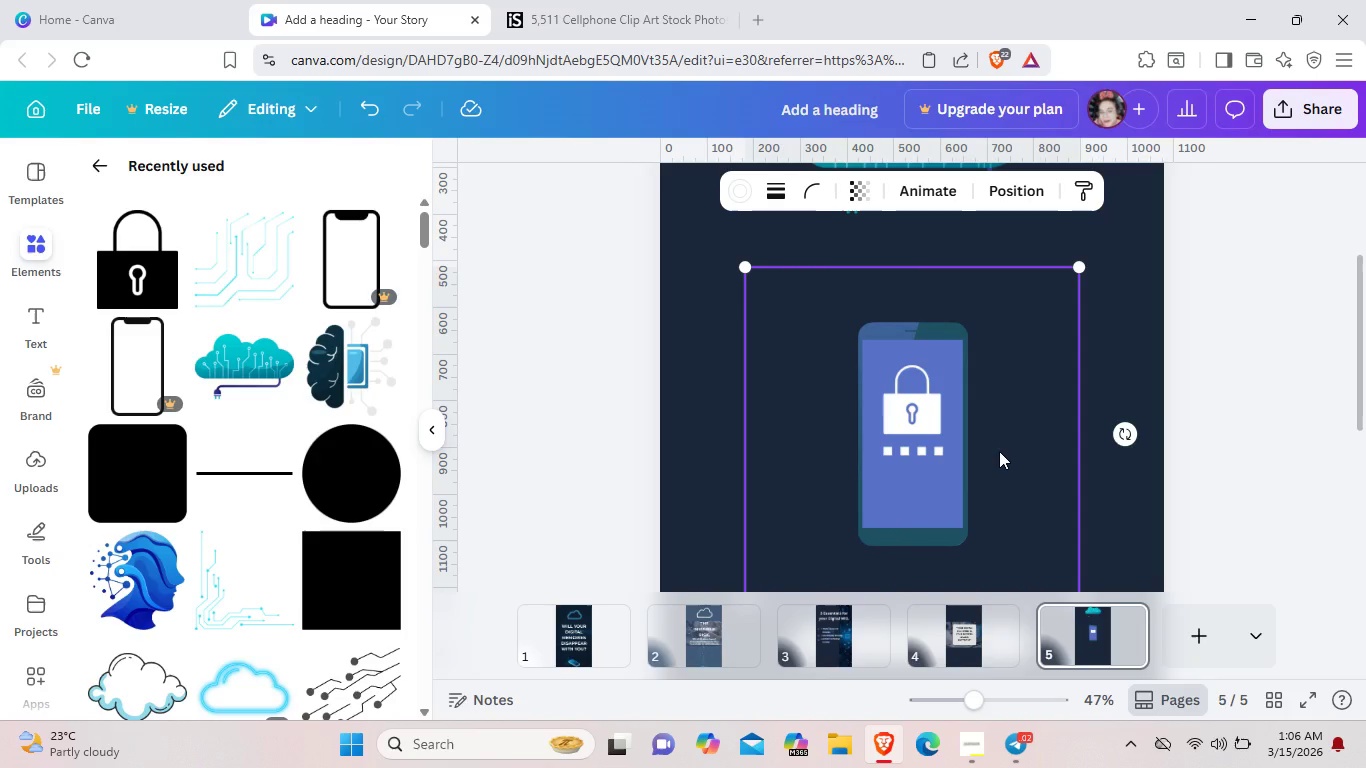 
left_click([38, 329])
 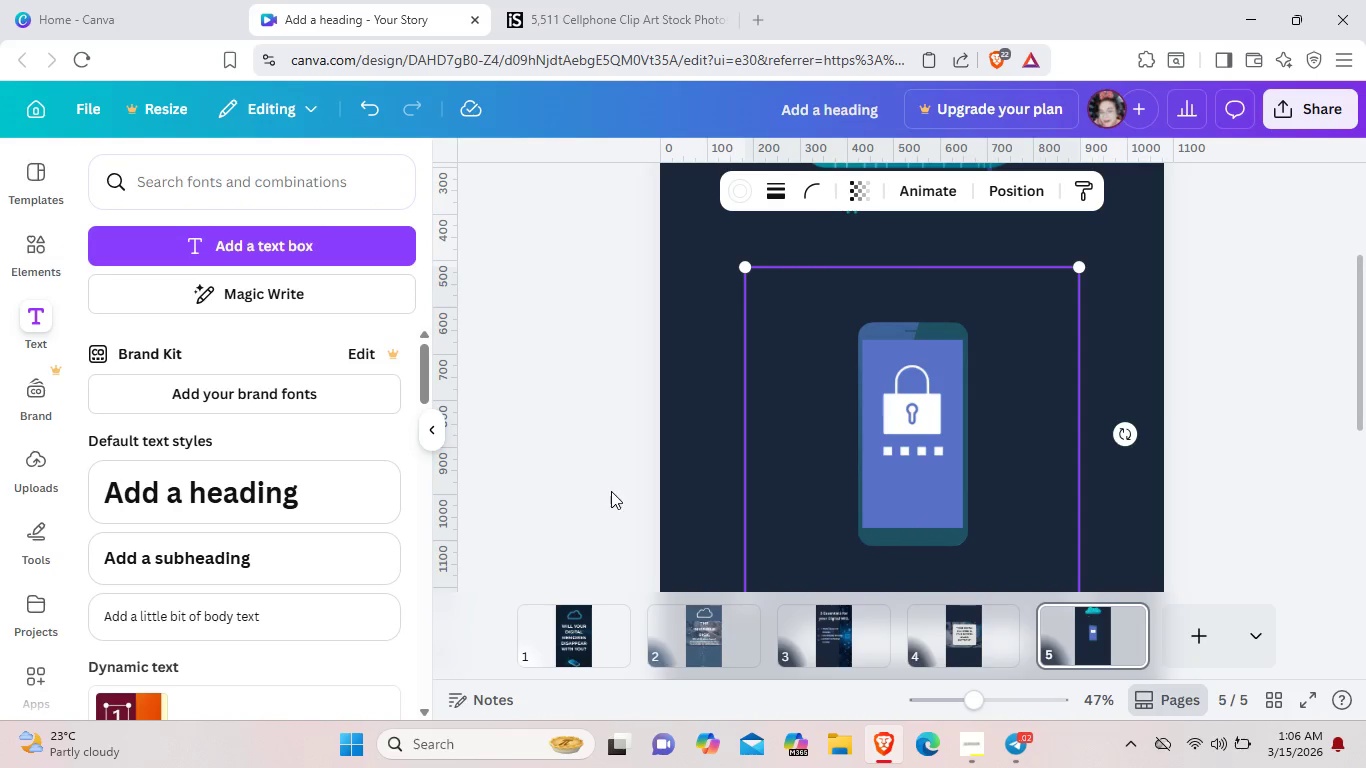 
left_click([237, 506])
 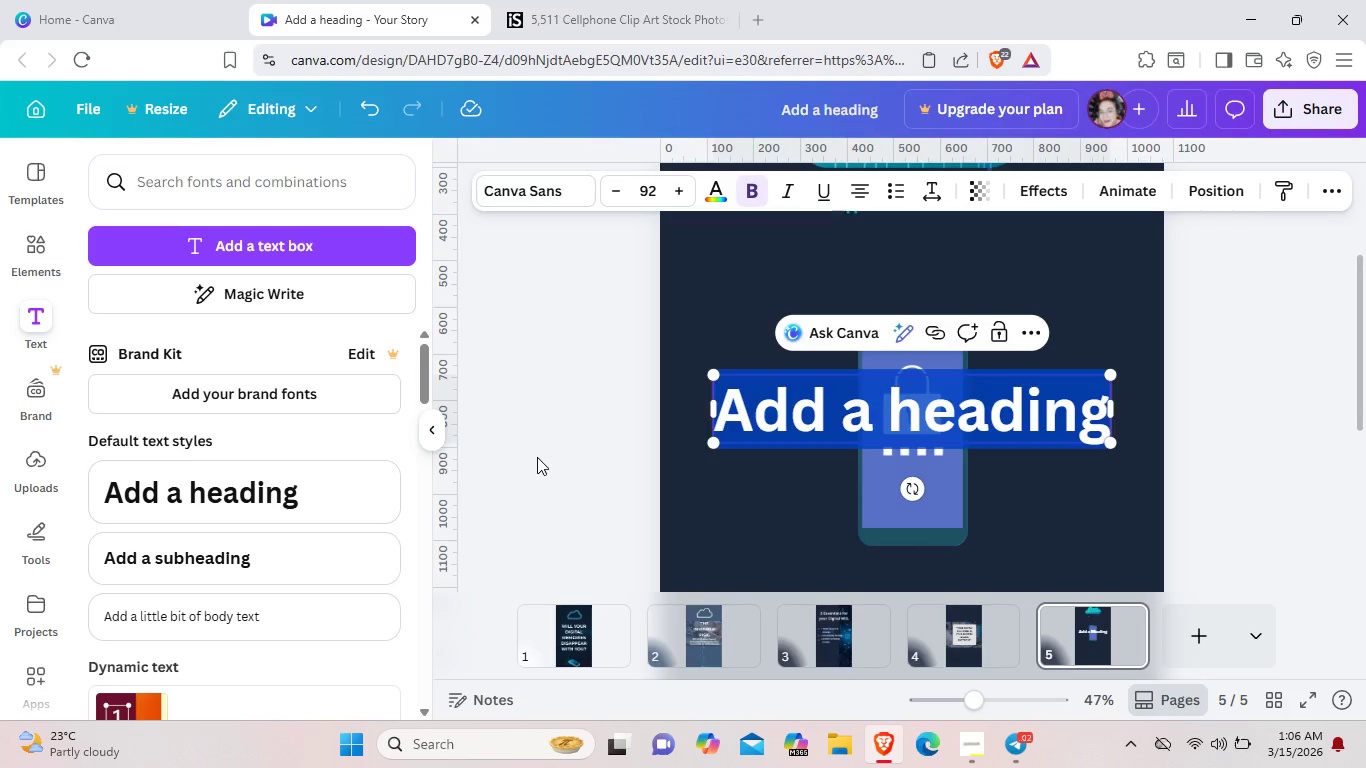 
key(Backspace)
type(SECURE)
 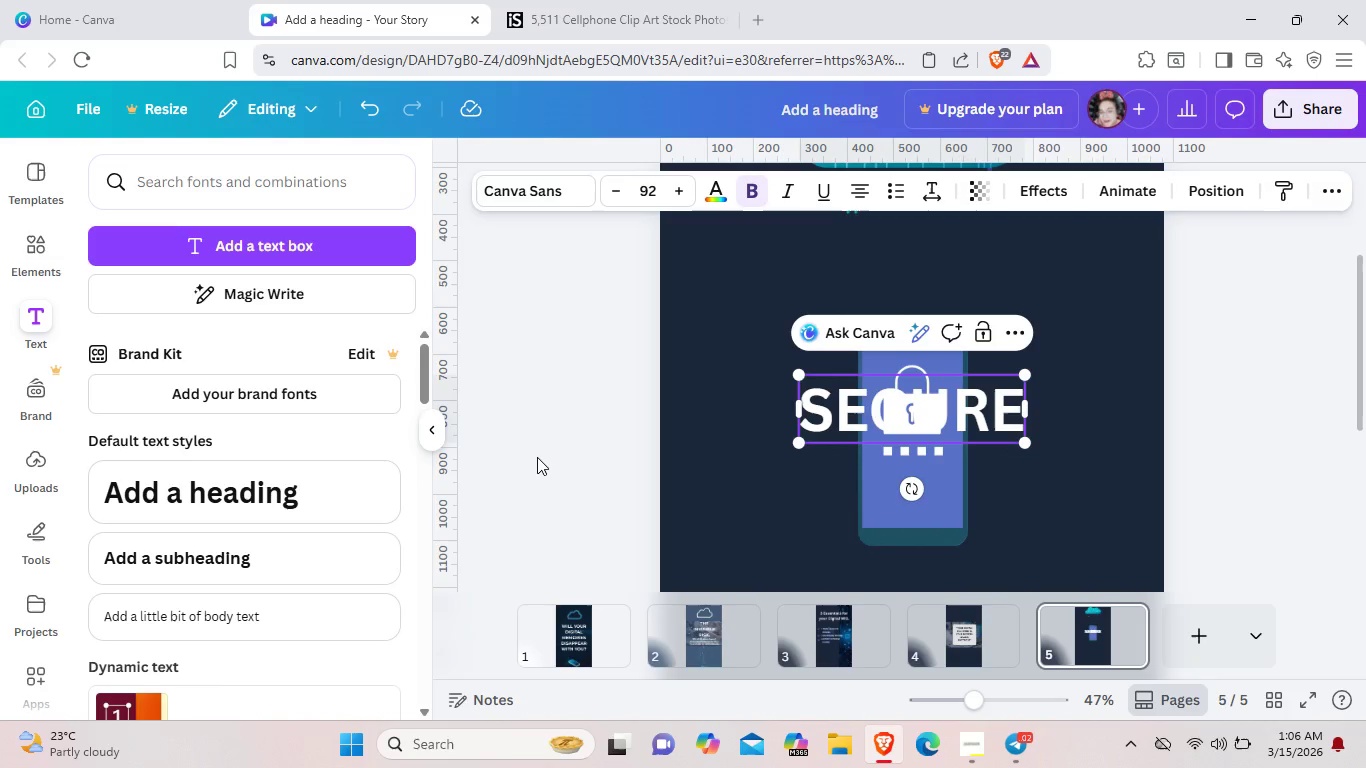 
left_click([523, 189])
 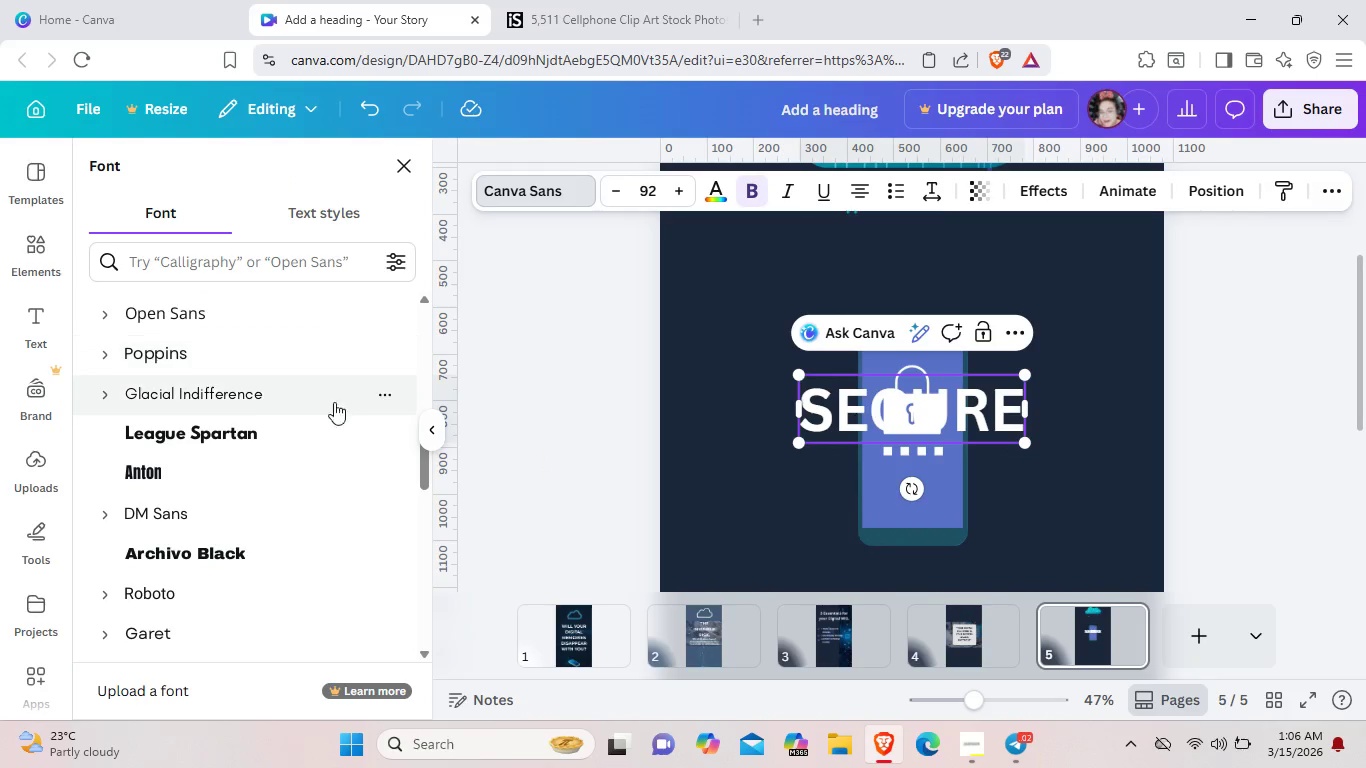 
left_click([297, 429])
 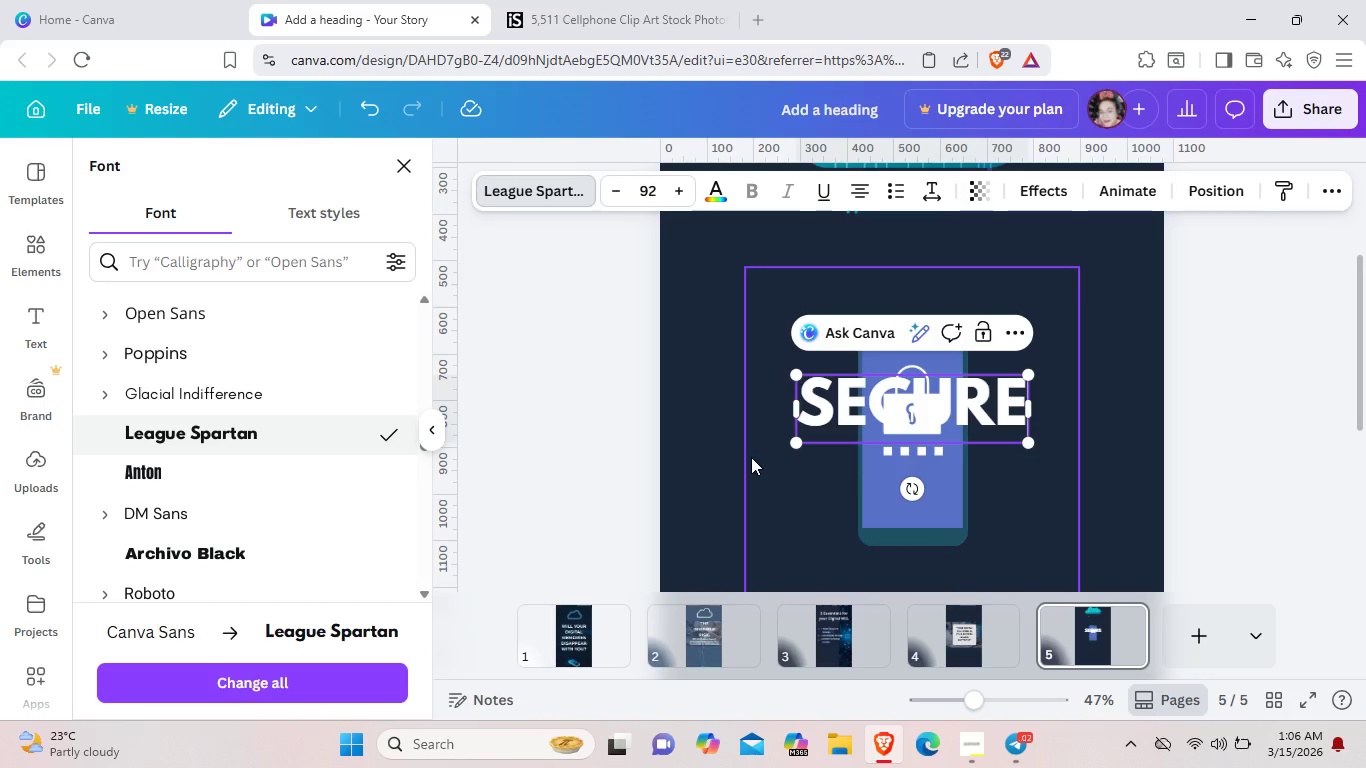 
wait(6.17)
 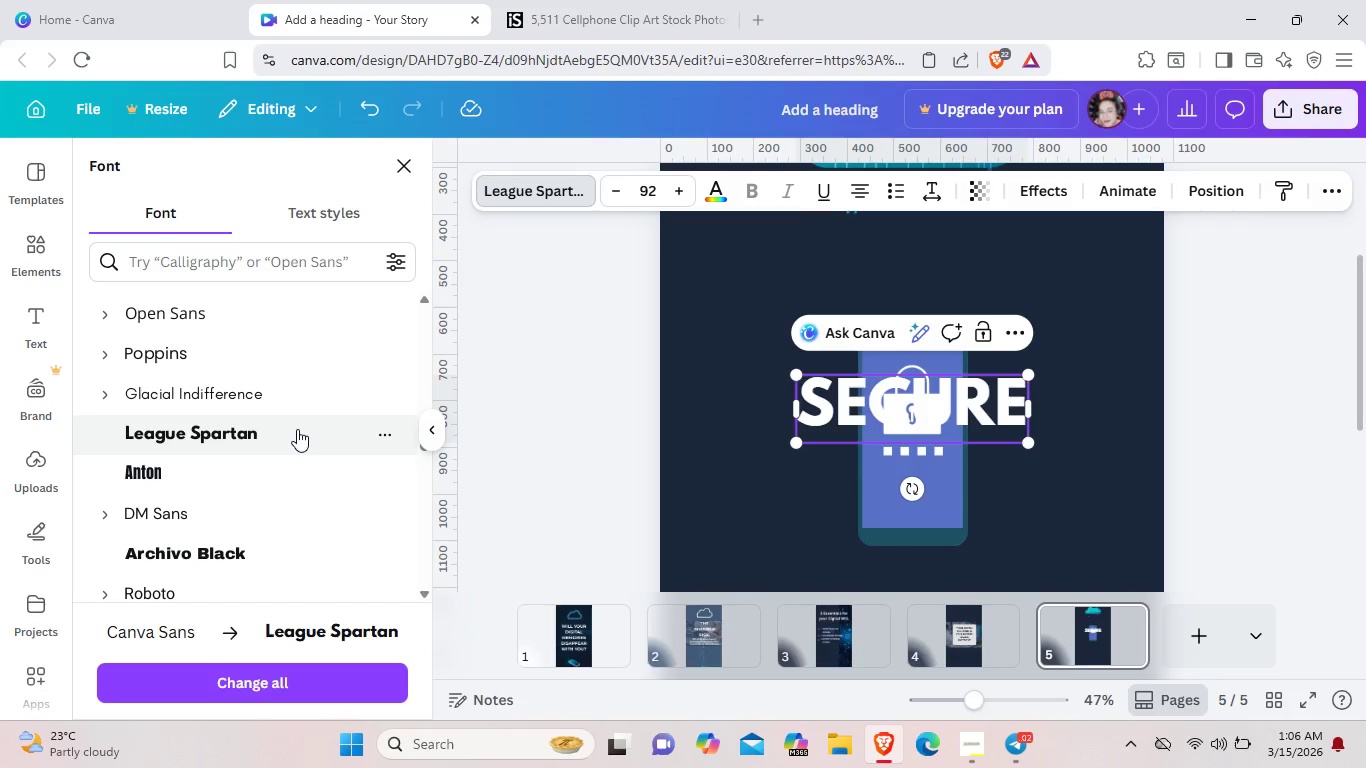 
left_click_drag(start_coordinate=[832, 429], to_coordinate=[839, 382])
 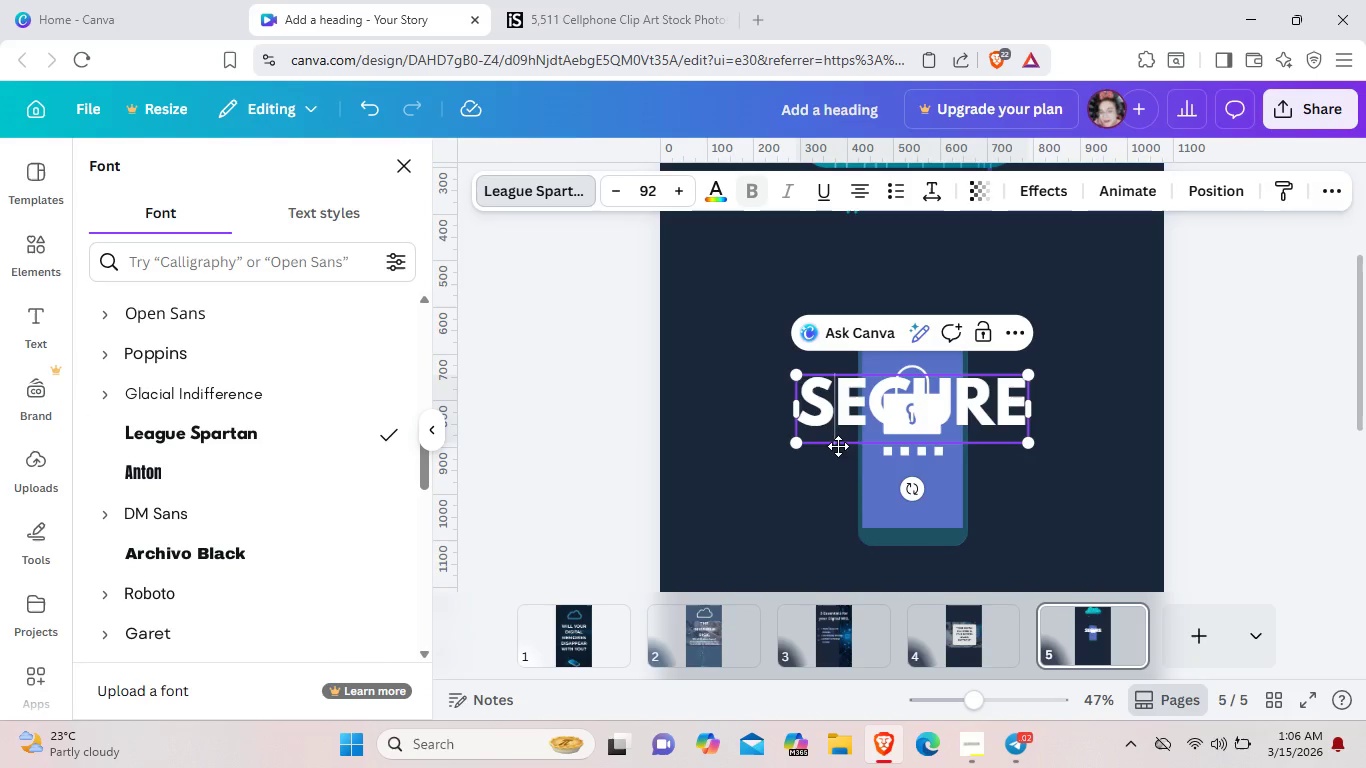 
left_click_drag(start_coordinate=[838, 446], to_coordinate=[830, 416])
 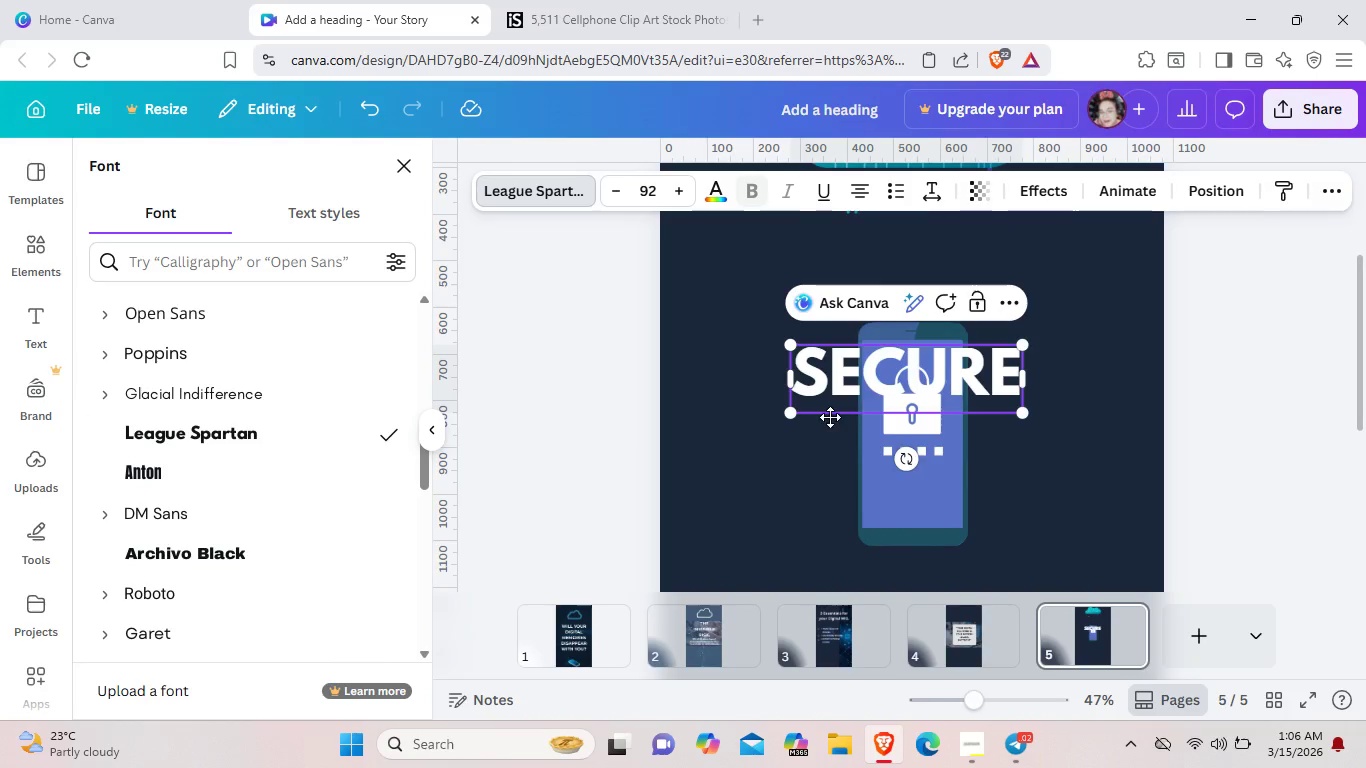 
right_click([830, 417])
 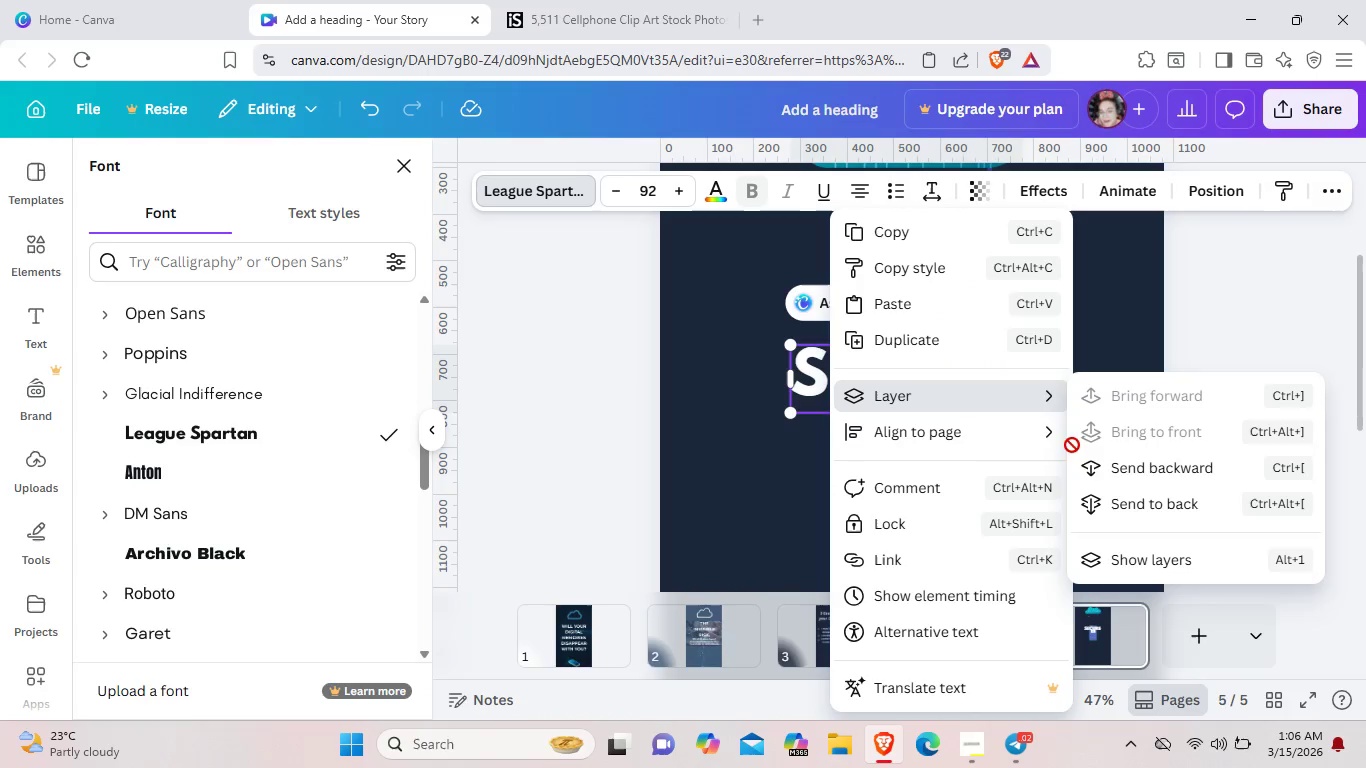 
left_click([1086, 456])
 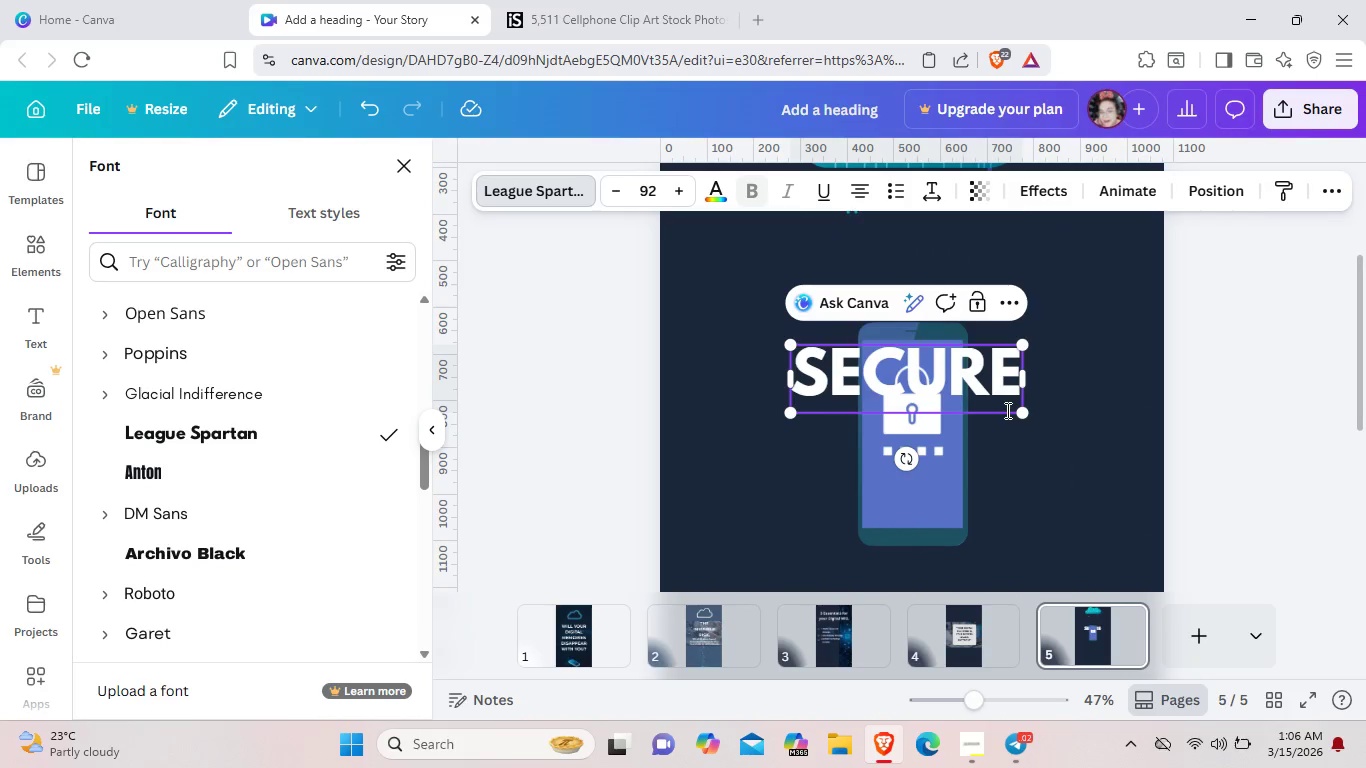 
right_click([1006, 410])
 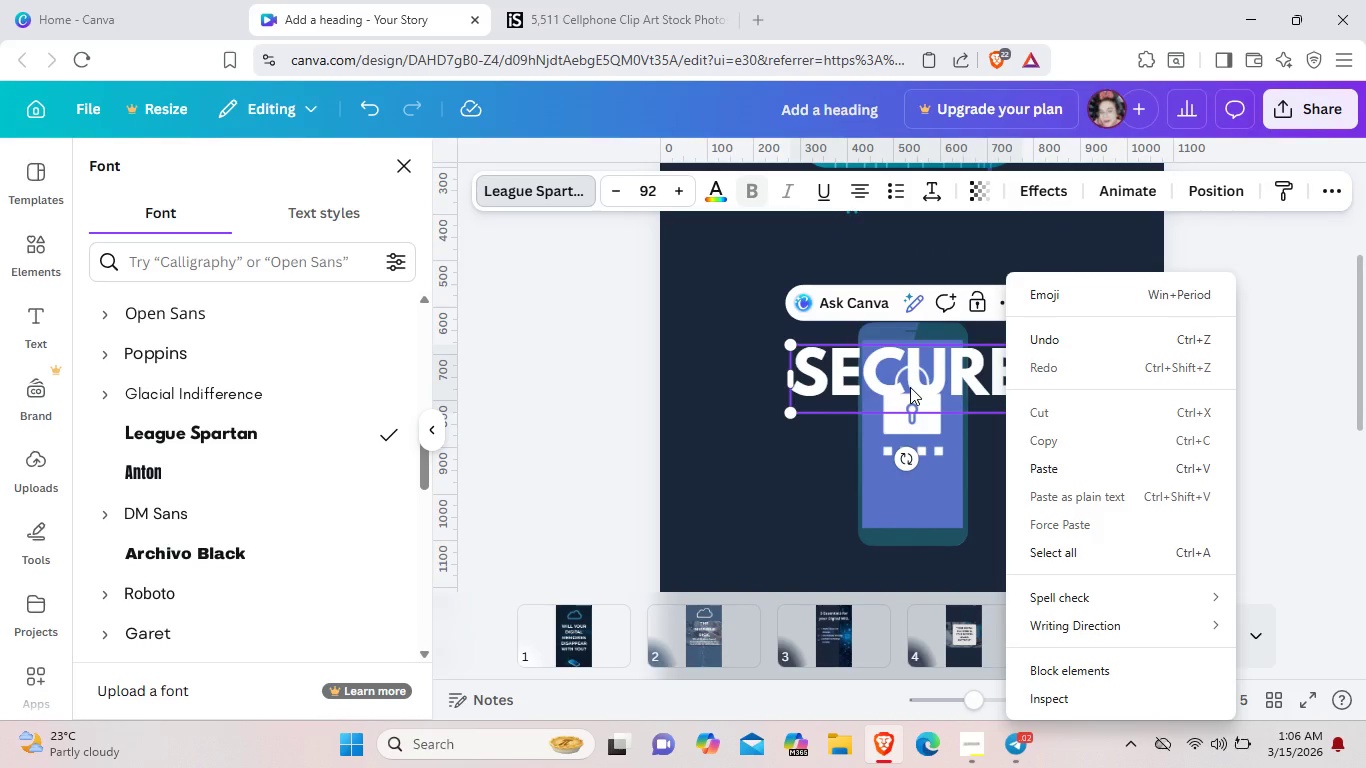 
right_click([910, 387])
 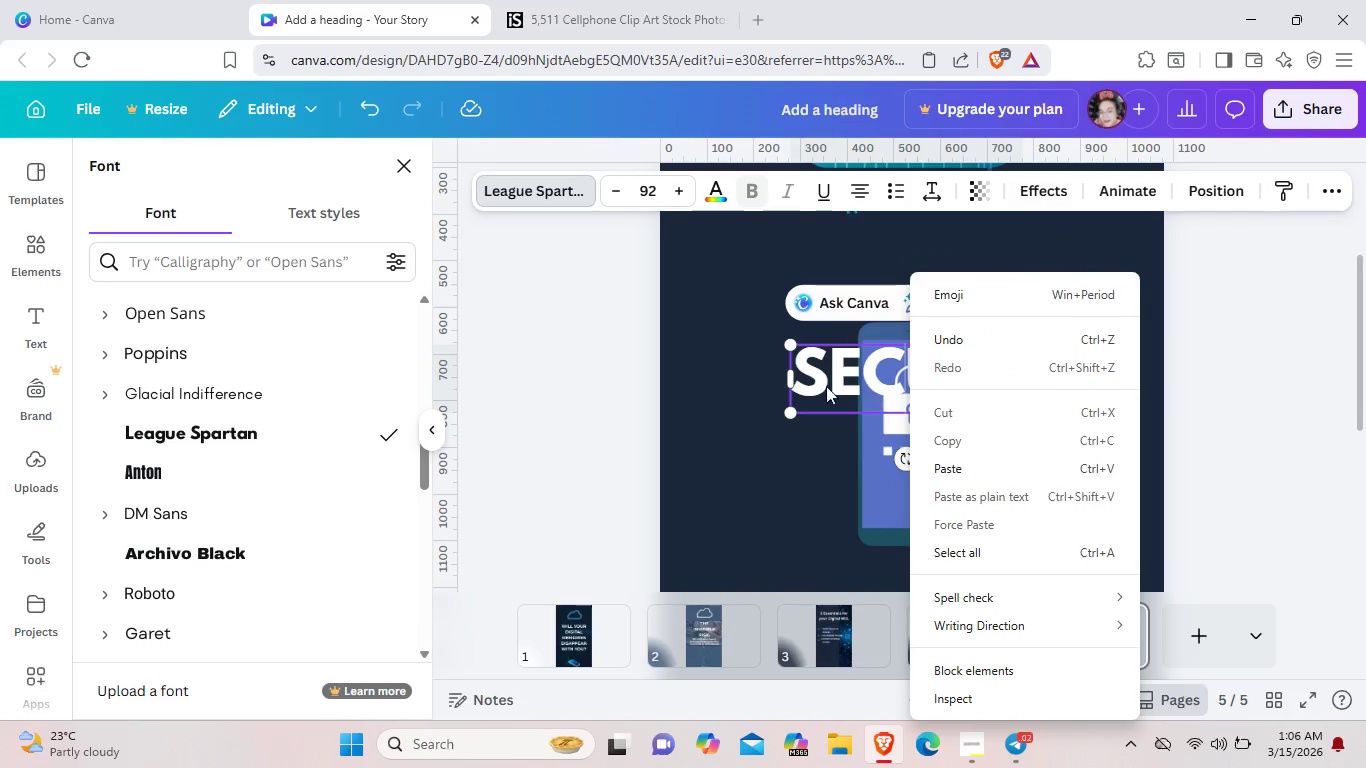 
left_click([802, 372])
 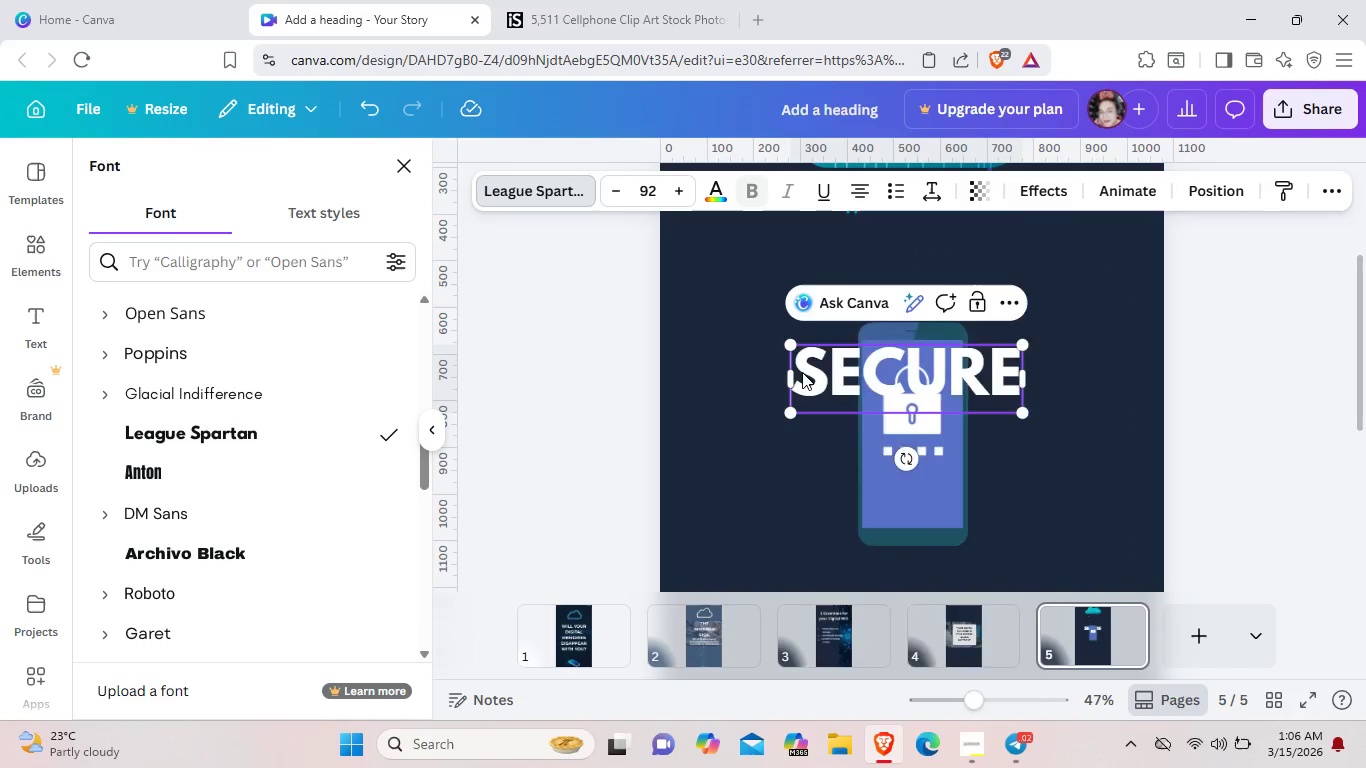 
right_click([802, 372])
 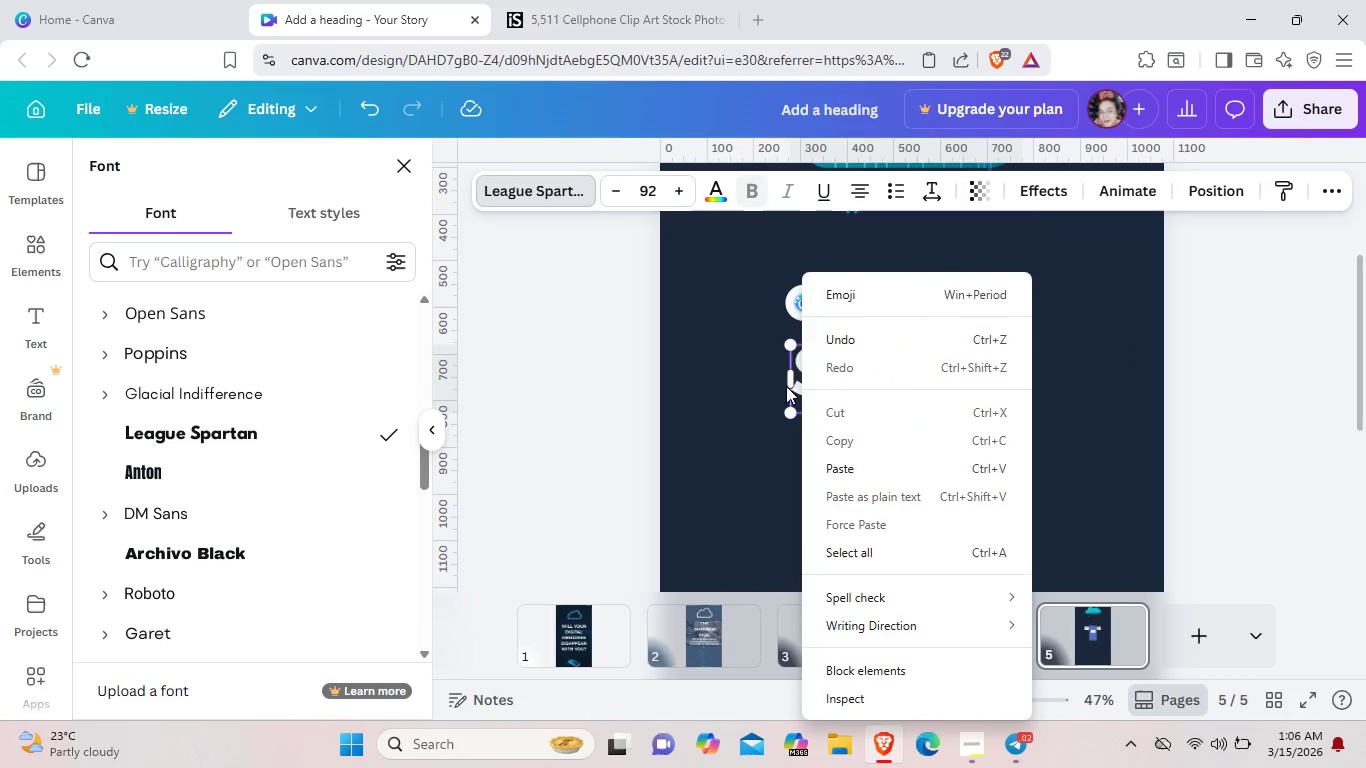 
left_click([777, 389])
 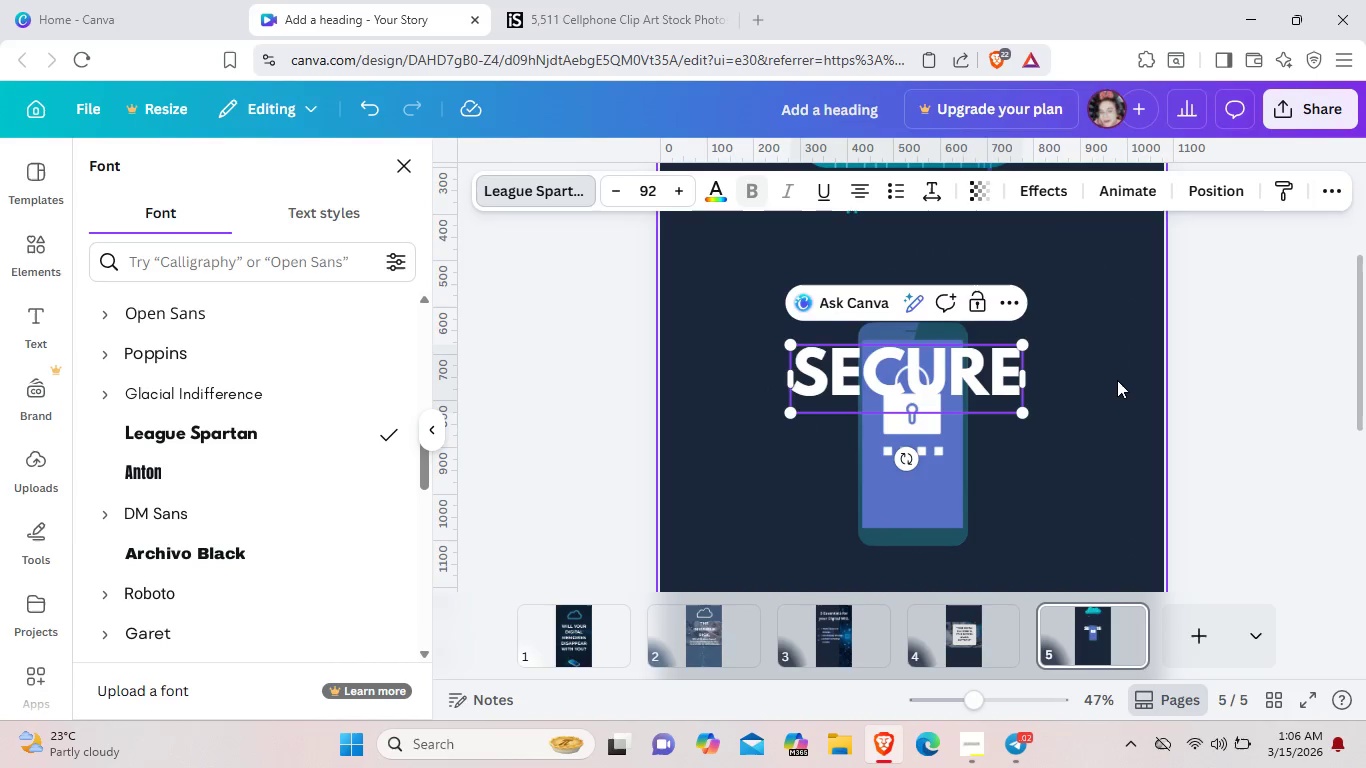 
left_click([1117, 380])
 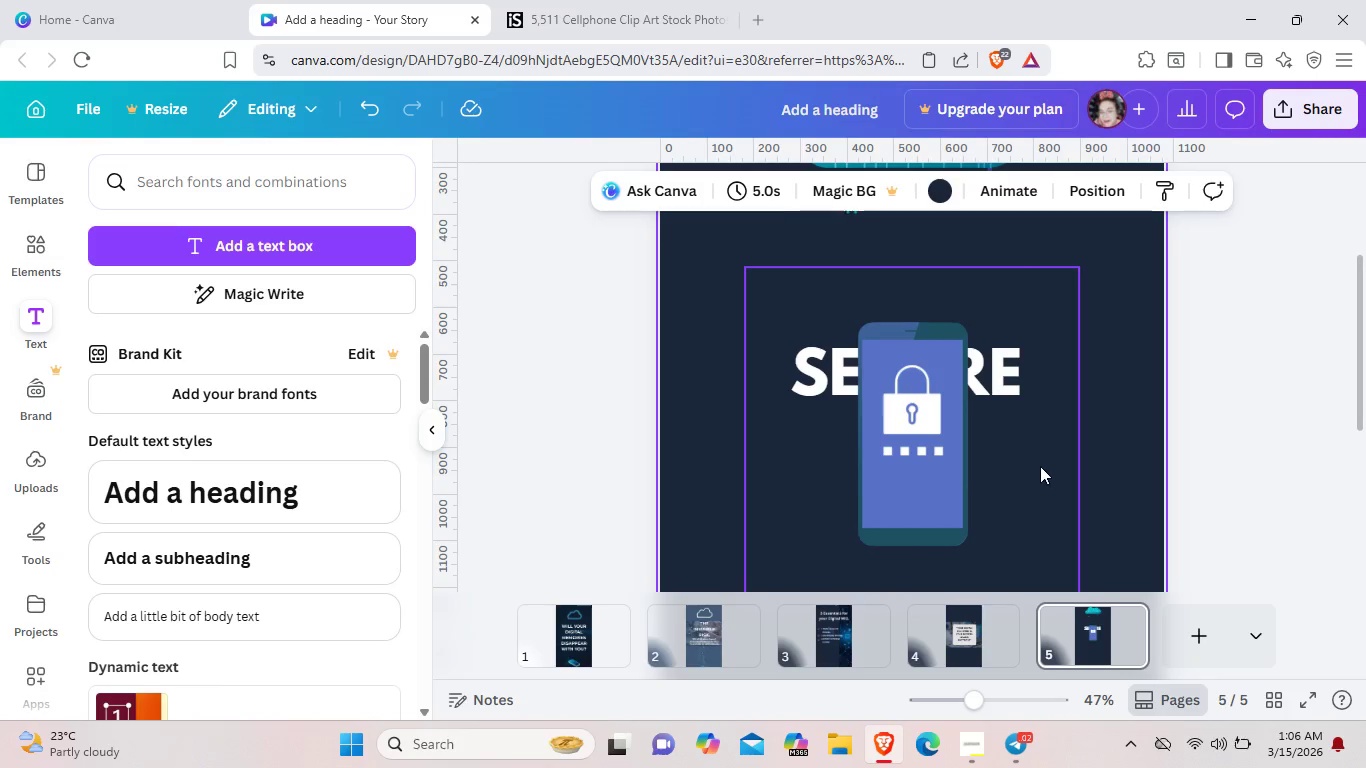 
left_click([1035, 466])
 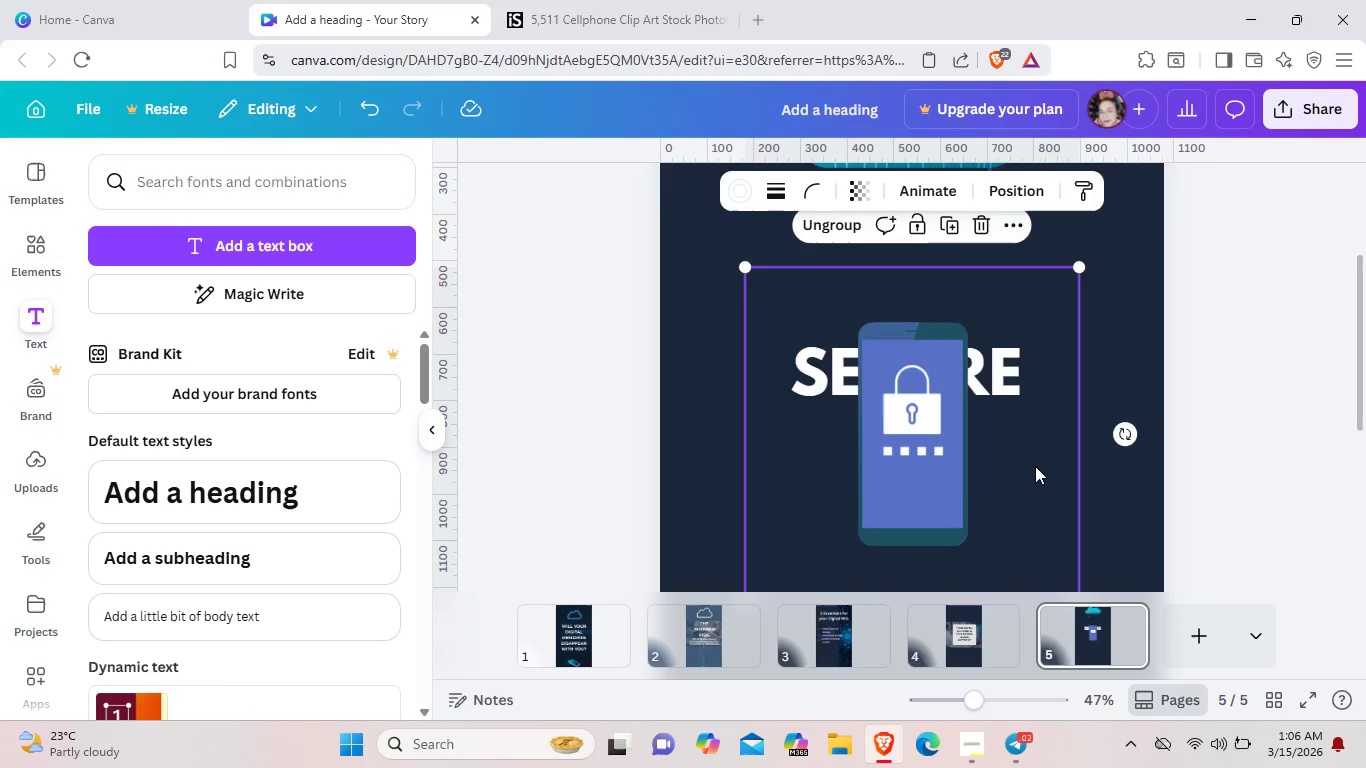 
left_click([1035, 466])
 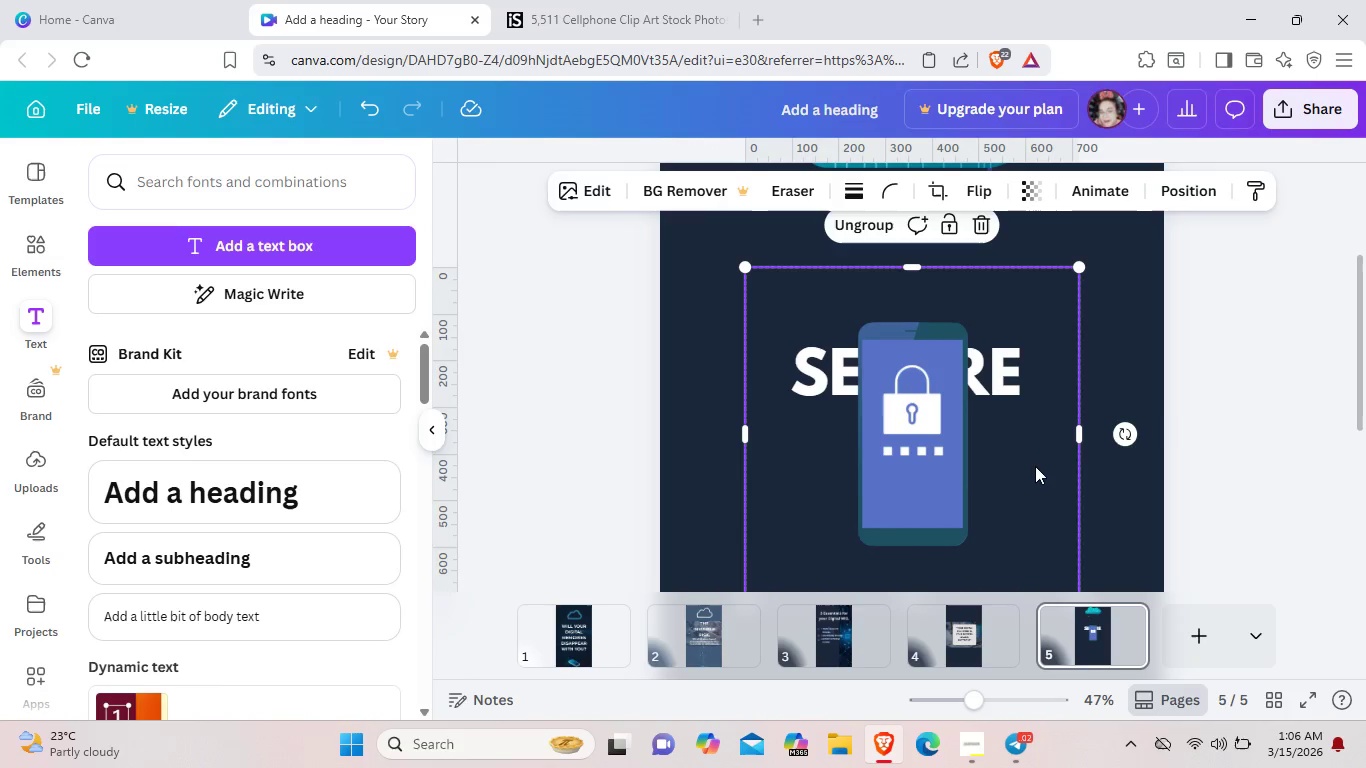 
left_click([1003, 381])
 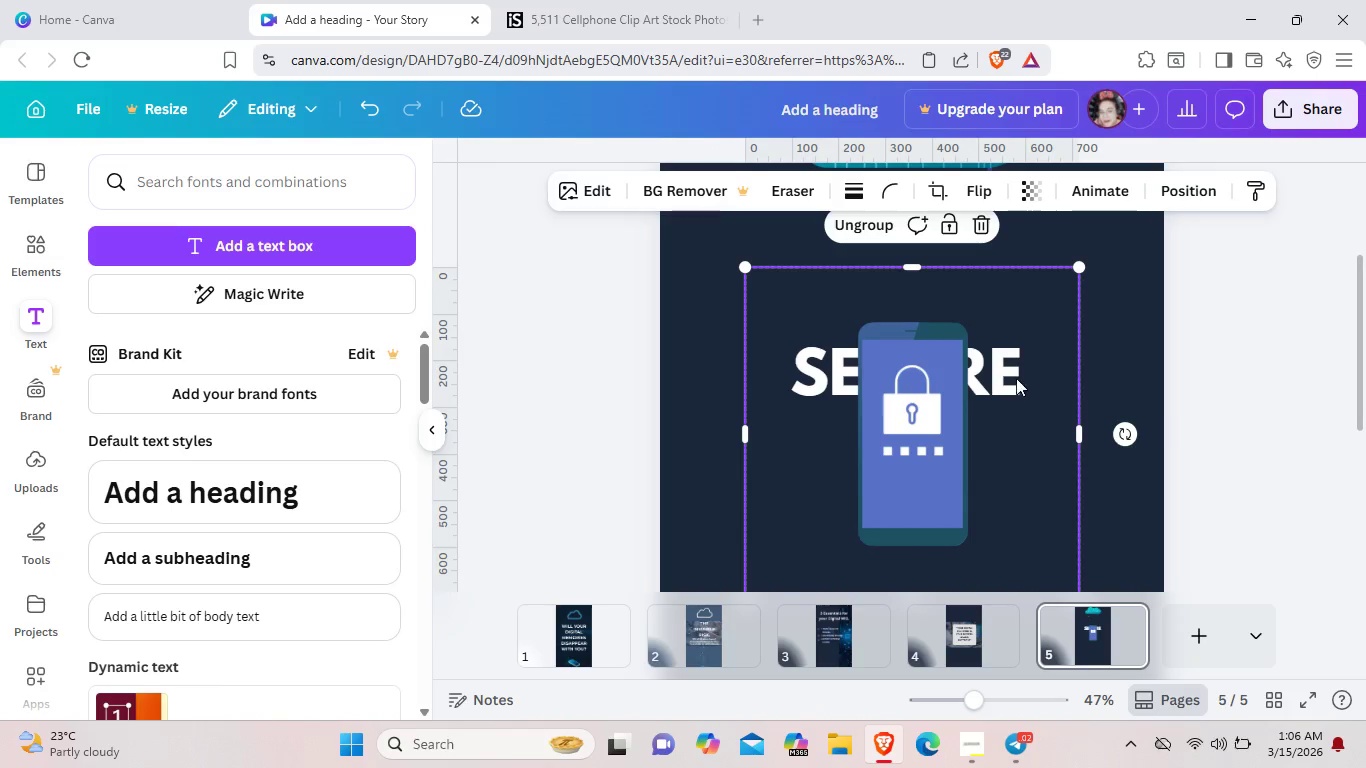 
left_click_drag(start_coordinate=[1016, 378], to_coordinate=[1010, 491])
 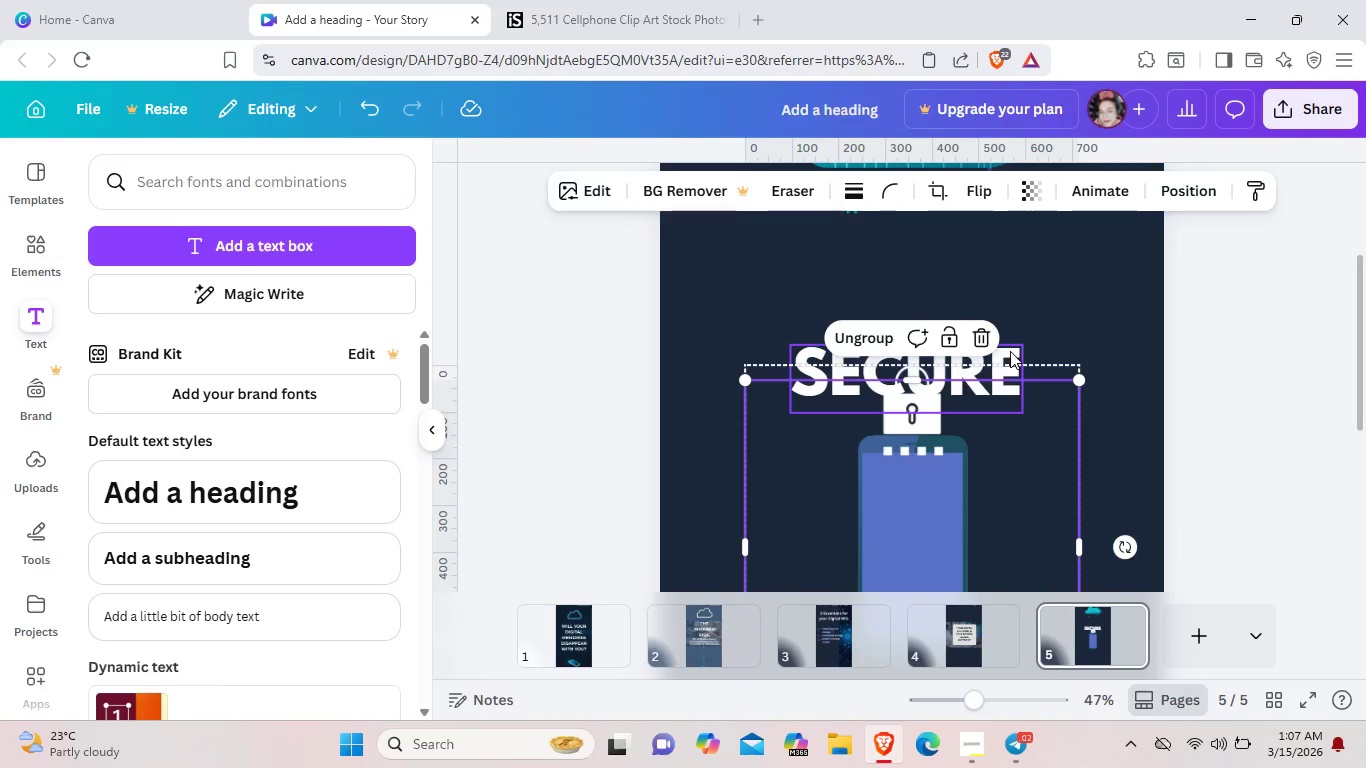 
left_click([1010, 351])
 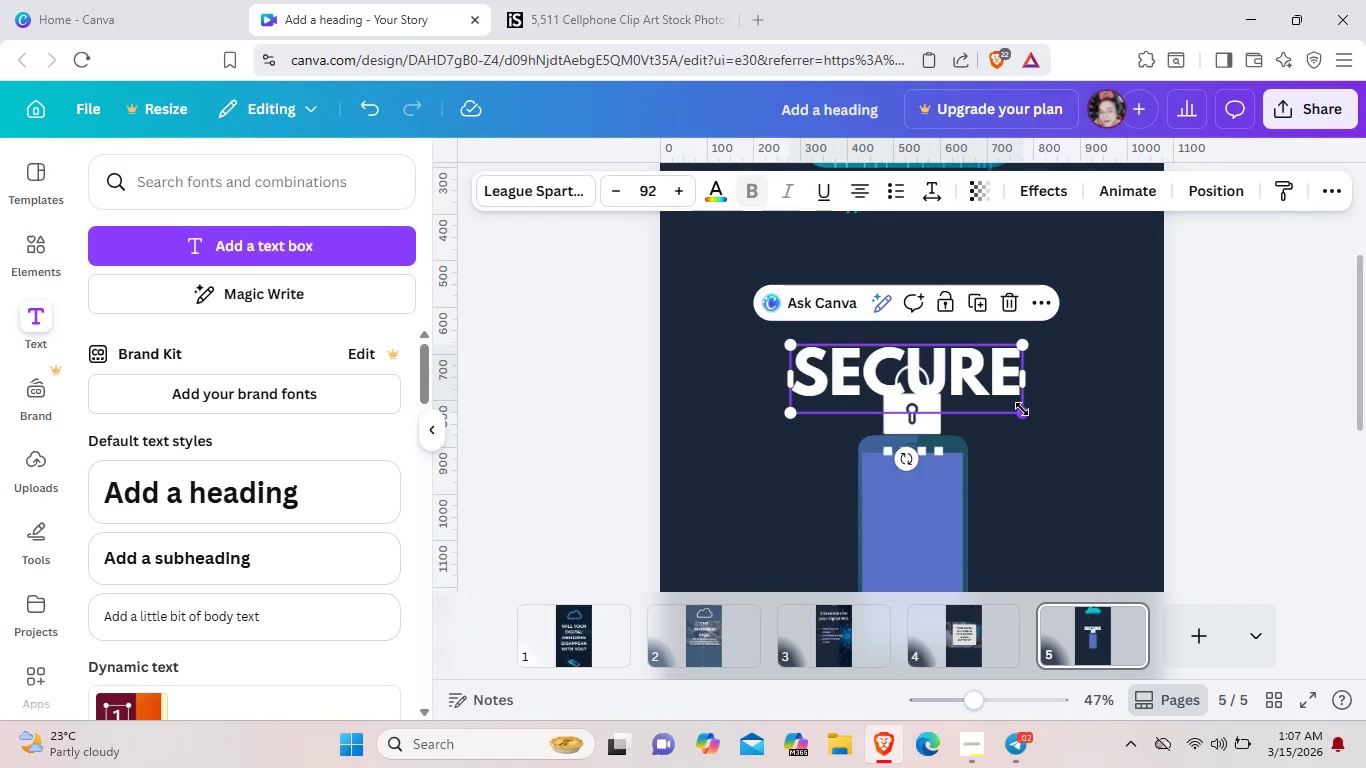 
left_click_drag(start_coordinate=[1022, 409], to_coordinate=[1009, 403])
 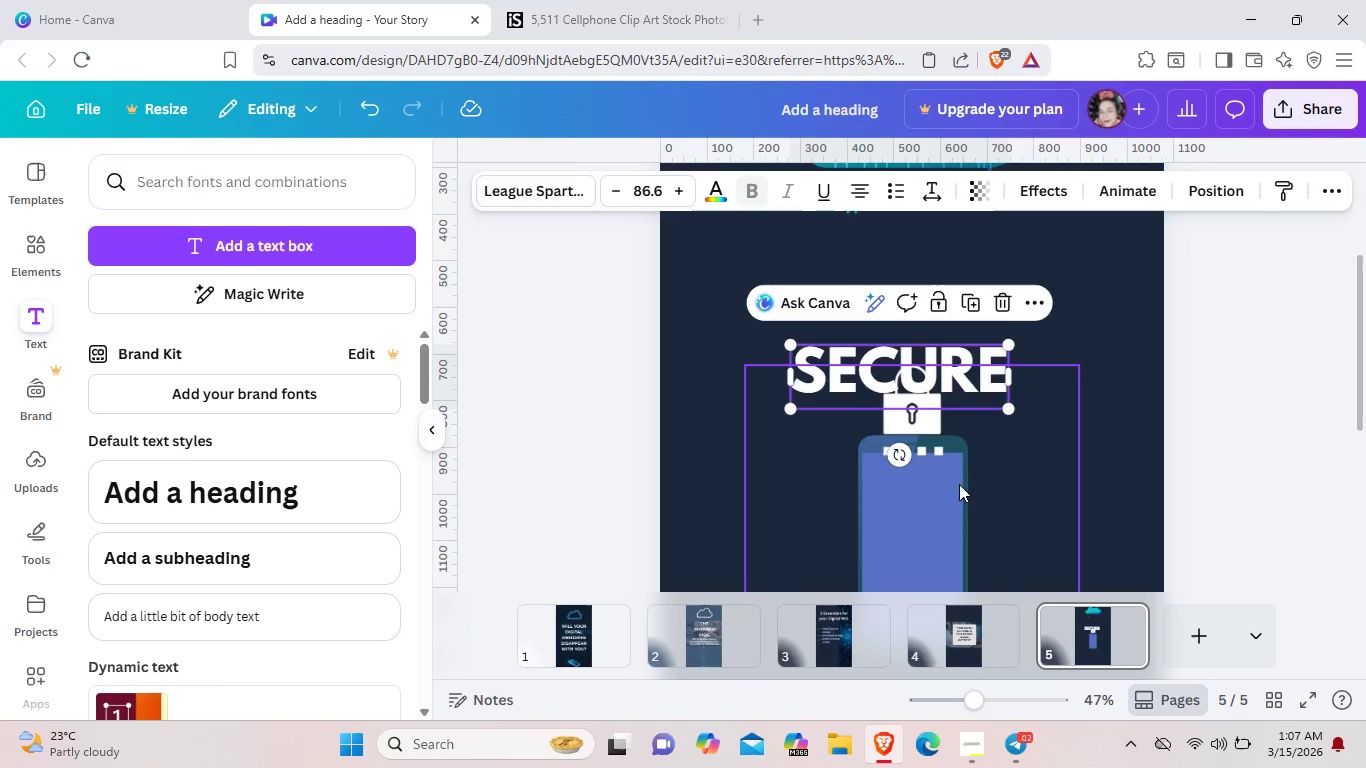 
left_click_drag(start_coordinate=[947, 501], to_coordinate=[944, 371])
 